 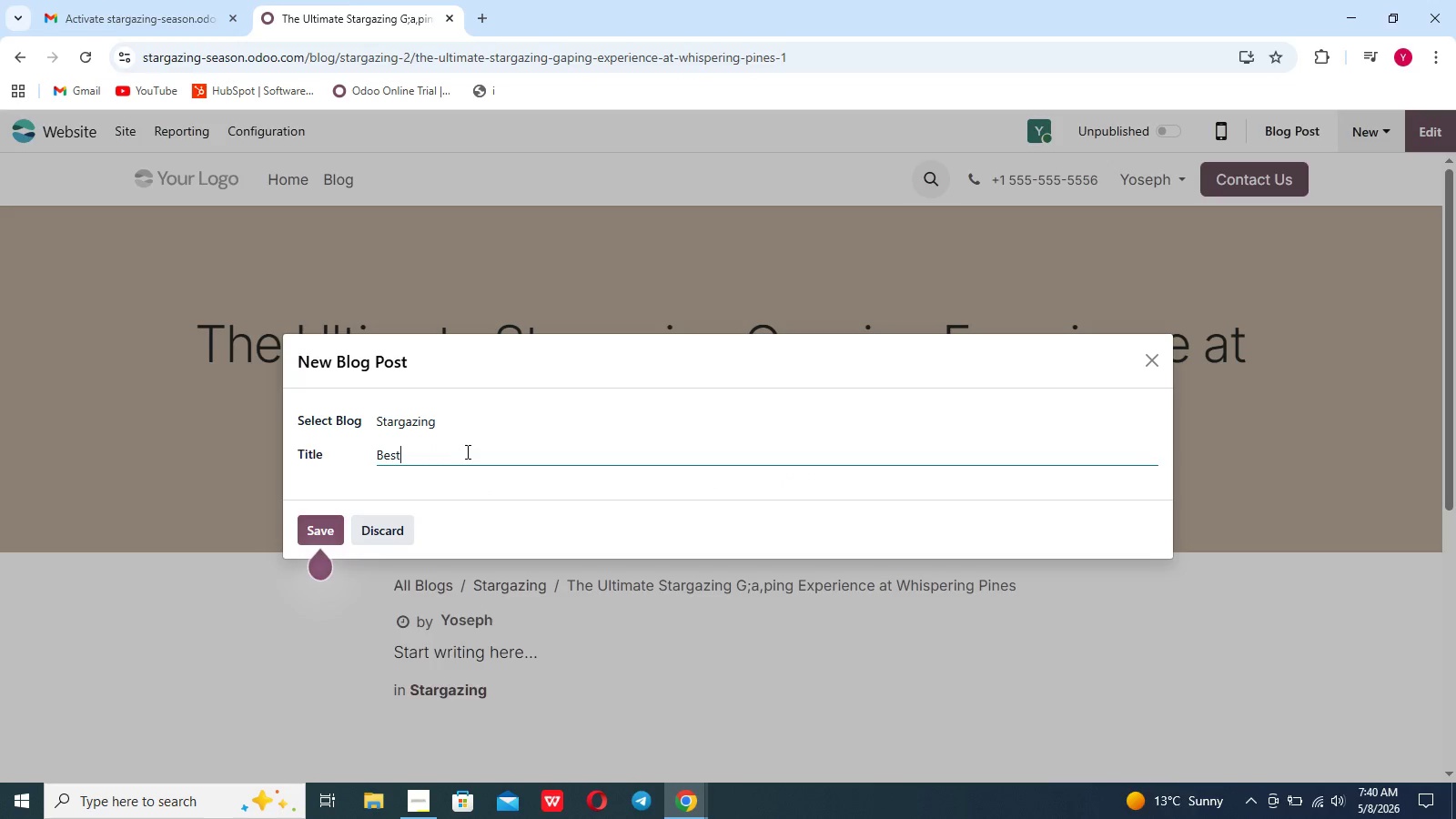 
hold_key(key=ShiftLeft, duration=0.31)
 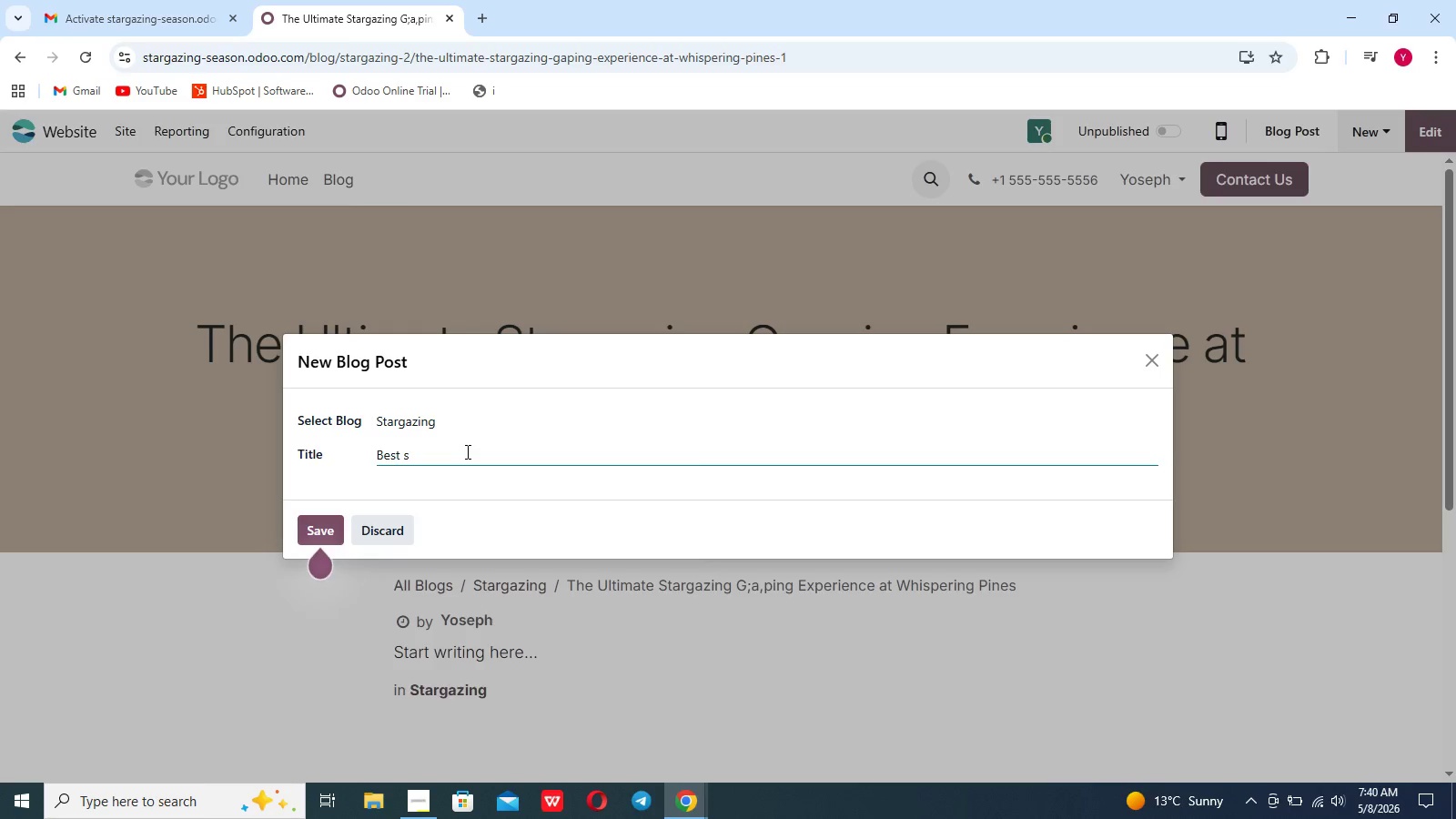 
hold_key(key=ShiftLeft, duration=0.34)
 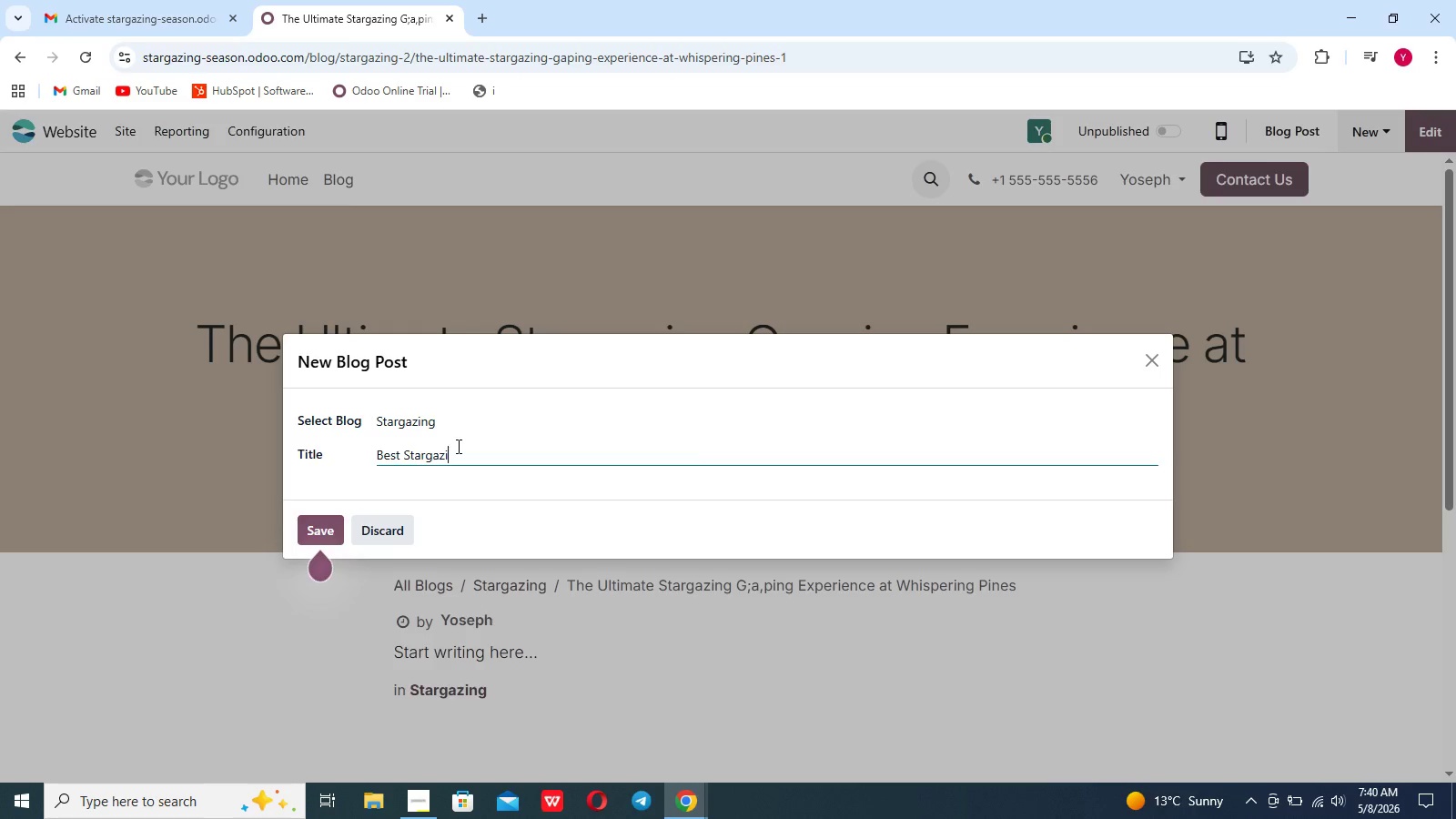 
hold_key(key=ShiftLeft, duration=0.41)
 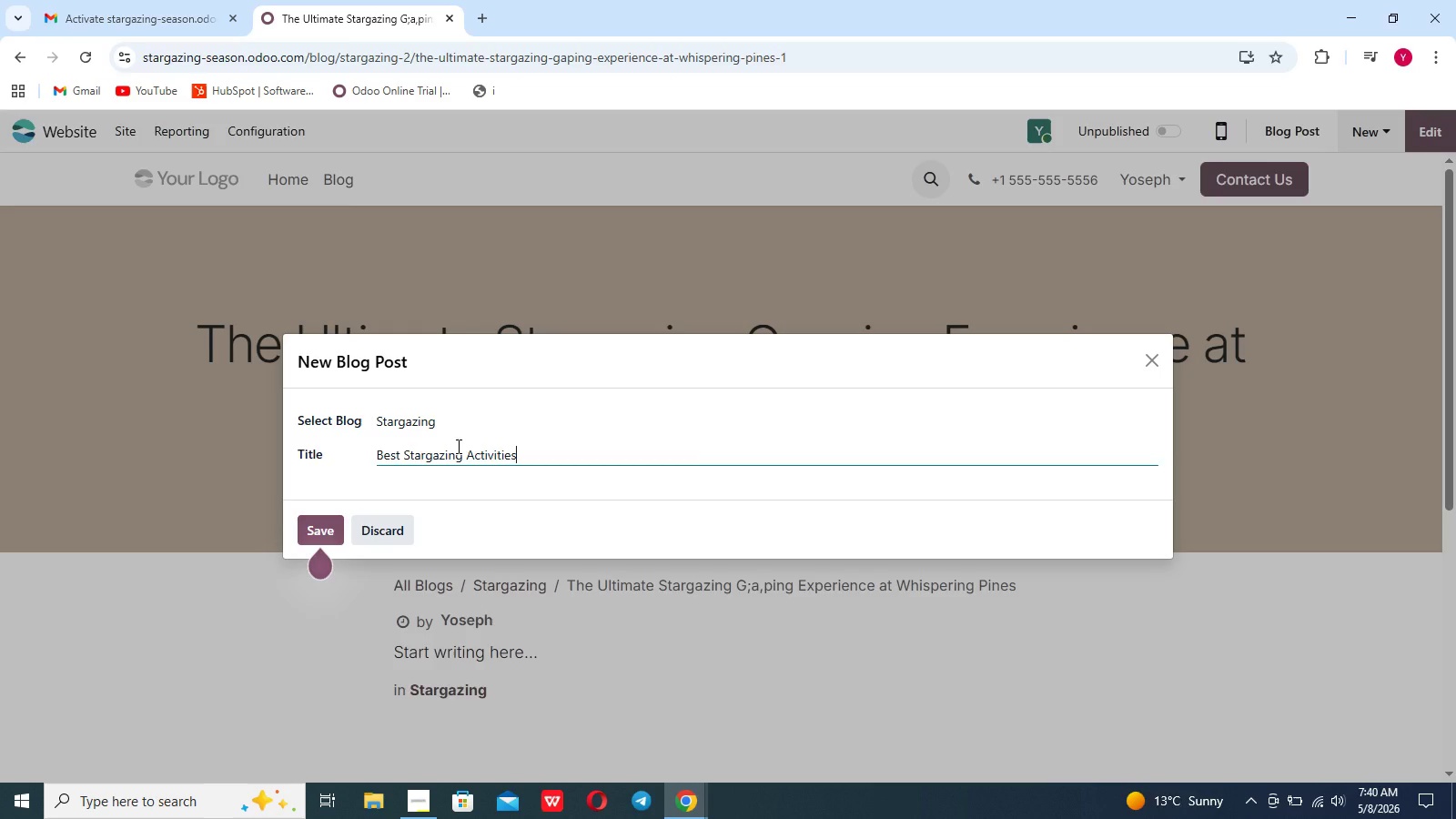 
wait(5.05)
 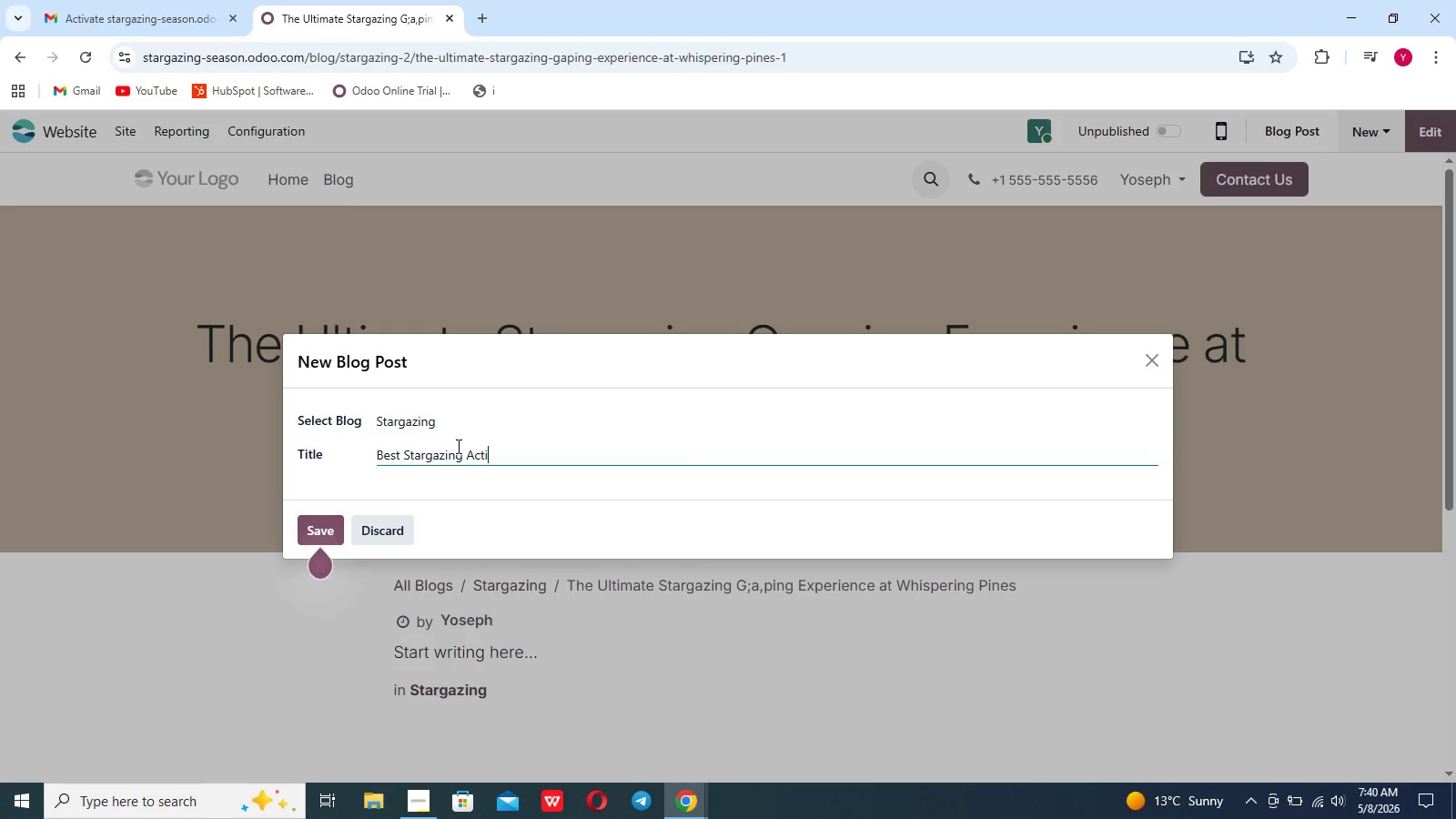 
hold_key(key=ShiftLeft, duration=0.44)
 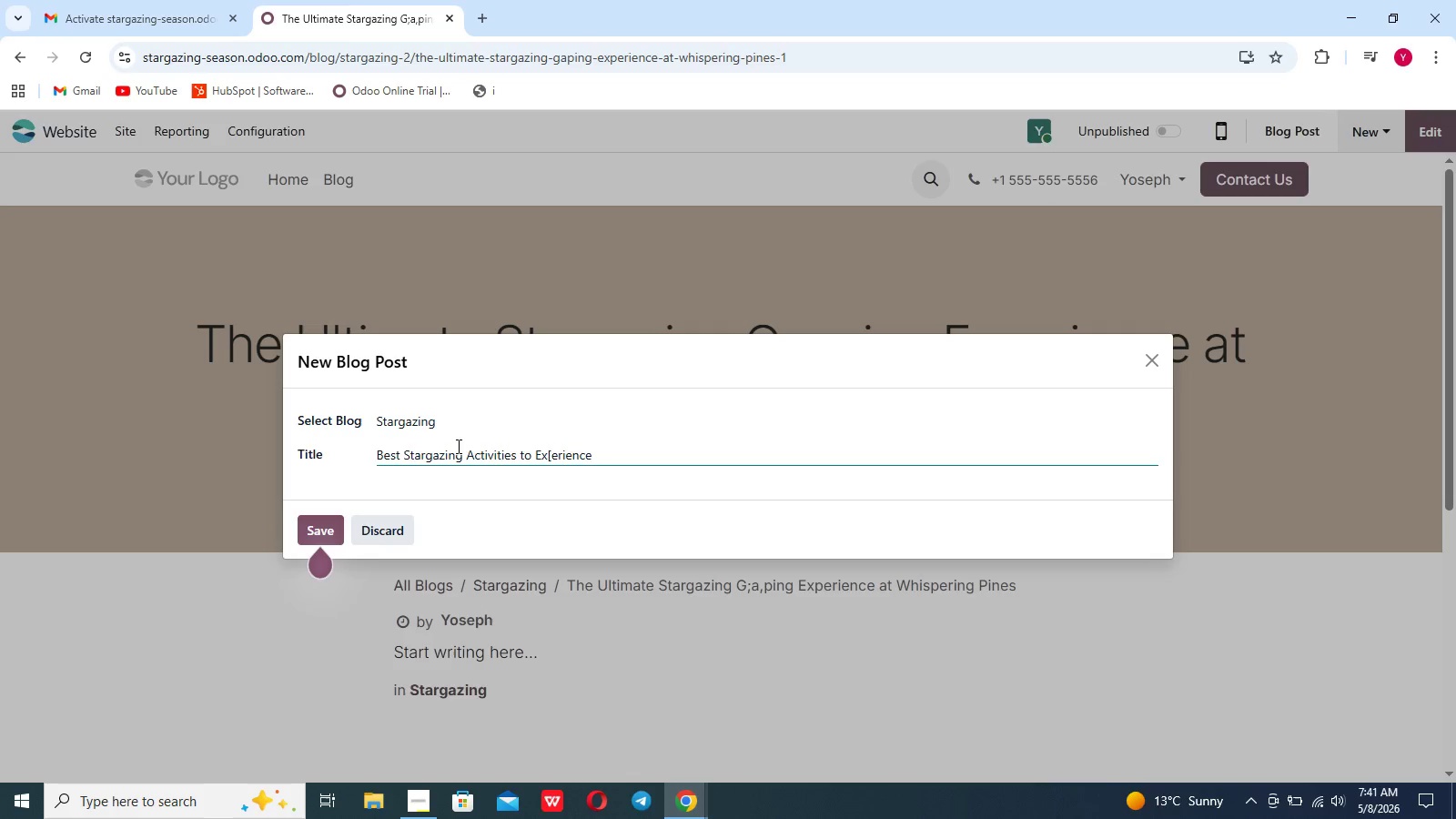 
wait(5.17)
 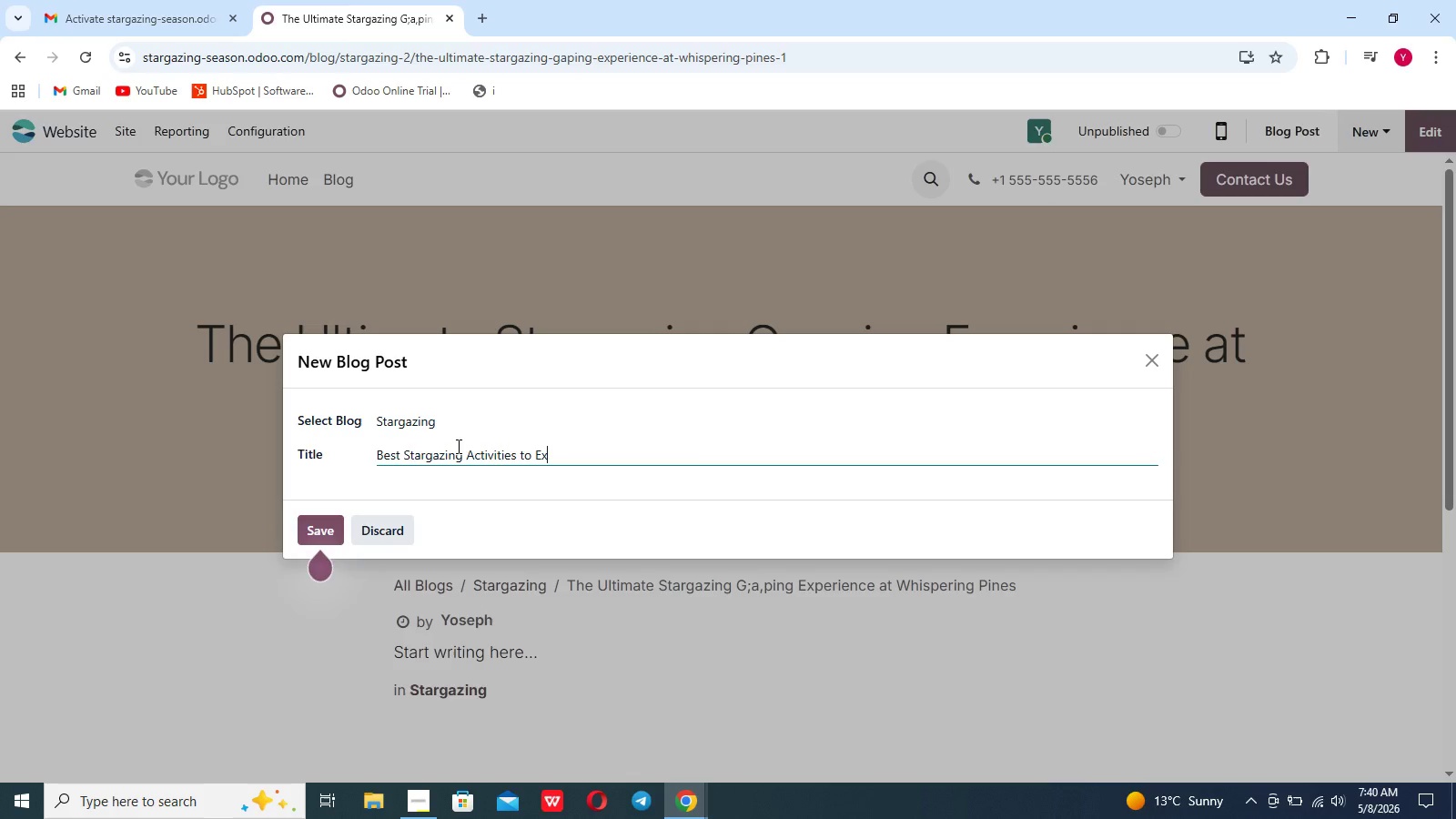 
hold_key(key=ShiftLeft, duration=0.67)
 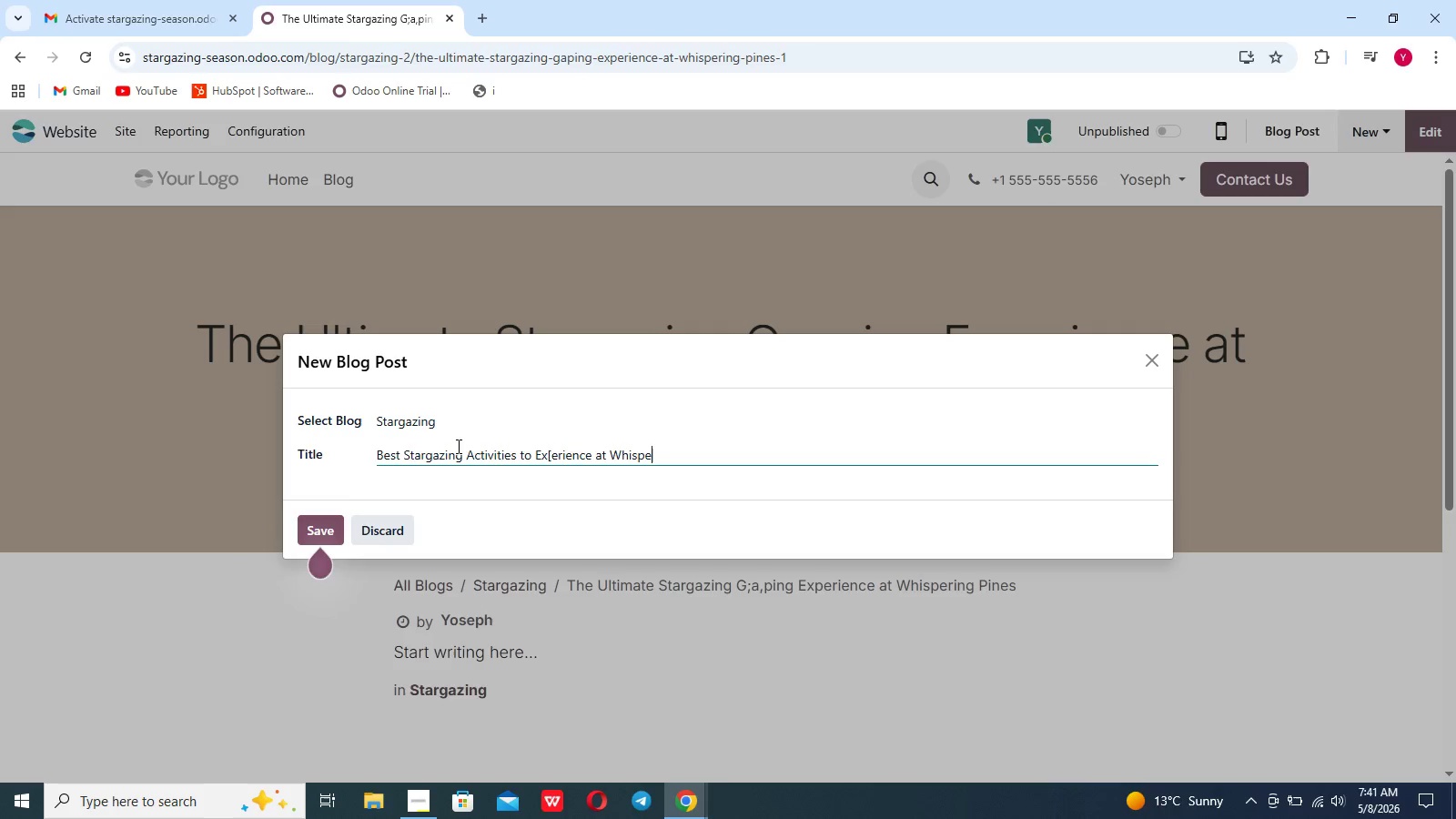 
hold_key(key=ShiftLeft, duration=0.5)
 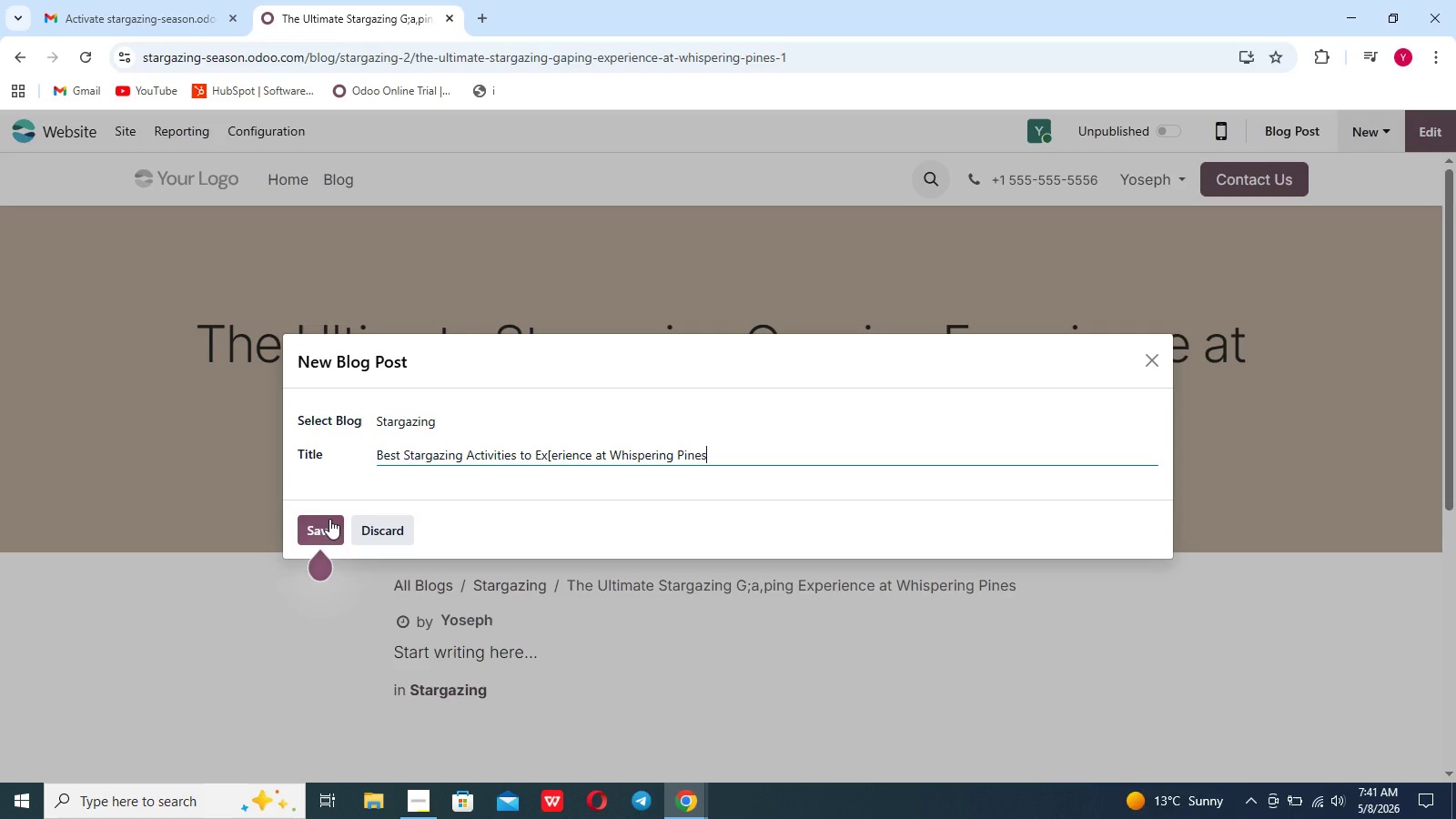 
left_click([328, 521])
 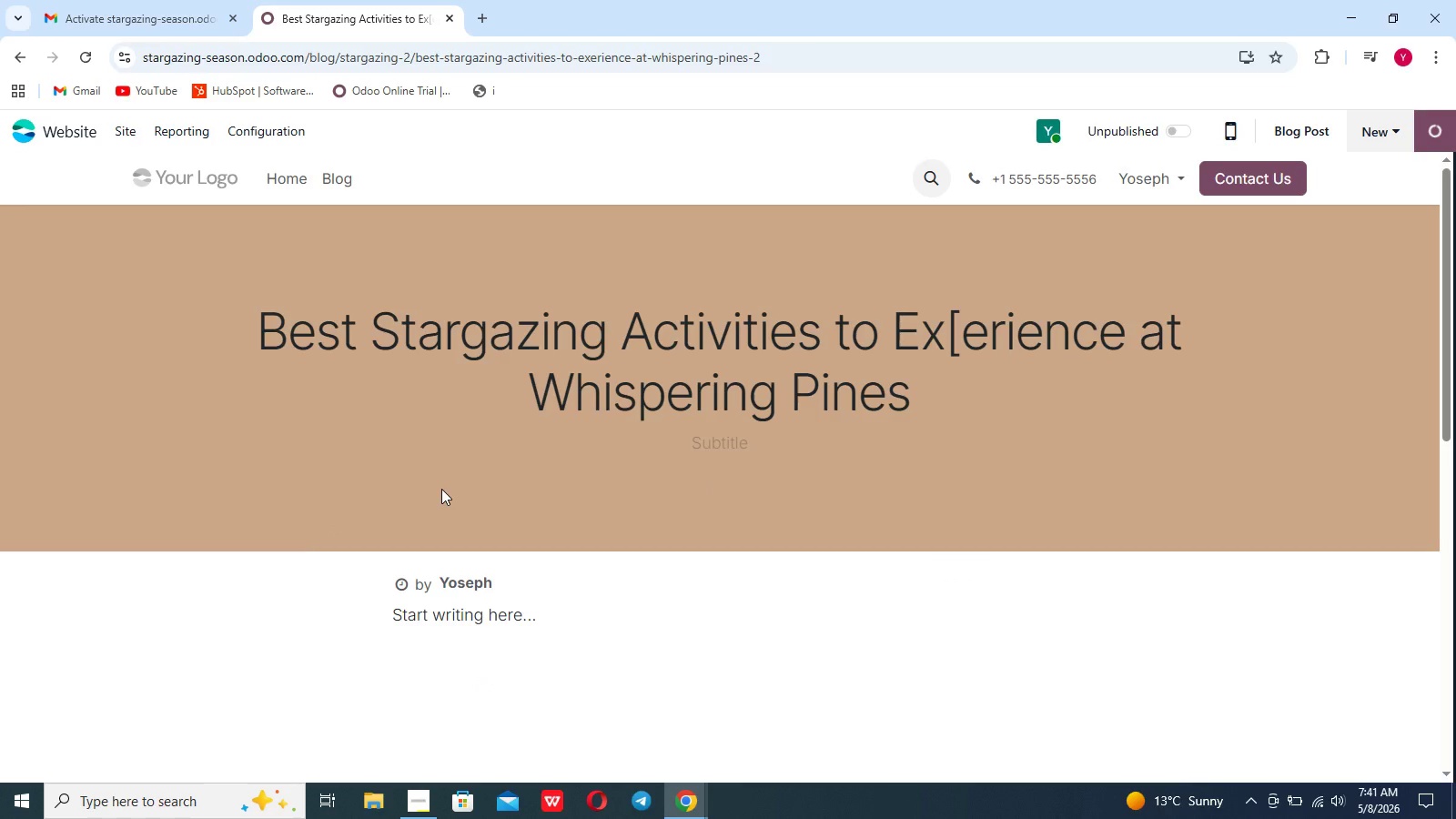 
wait(6.47)
 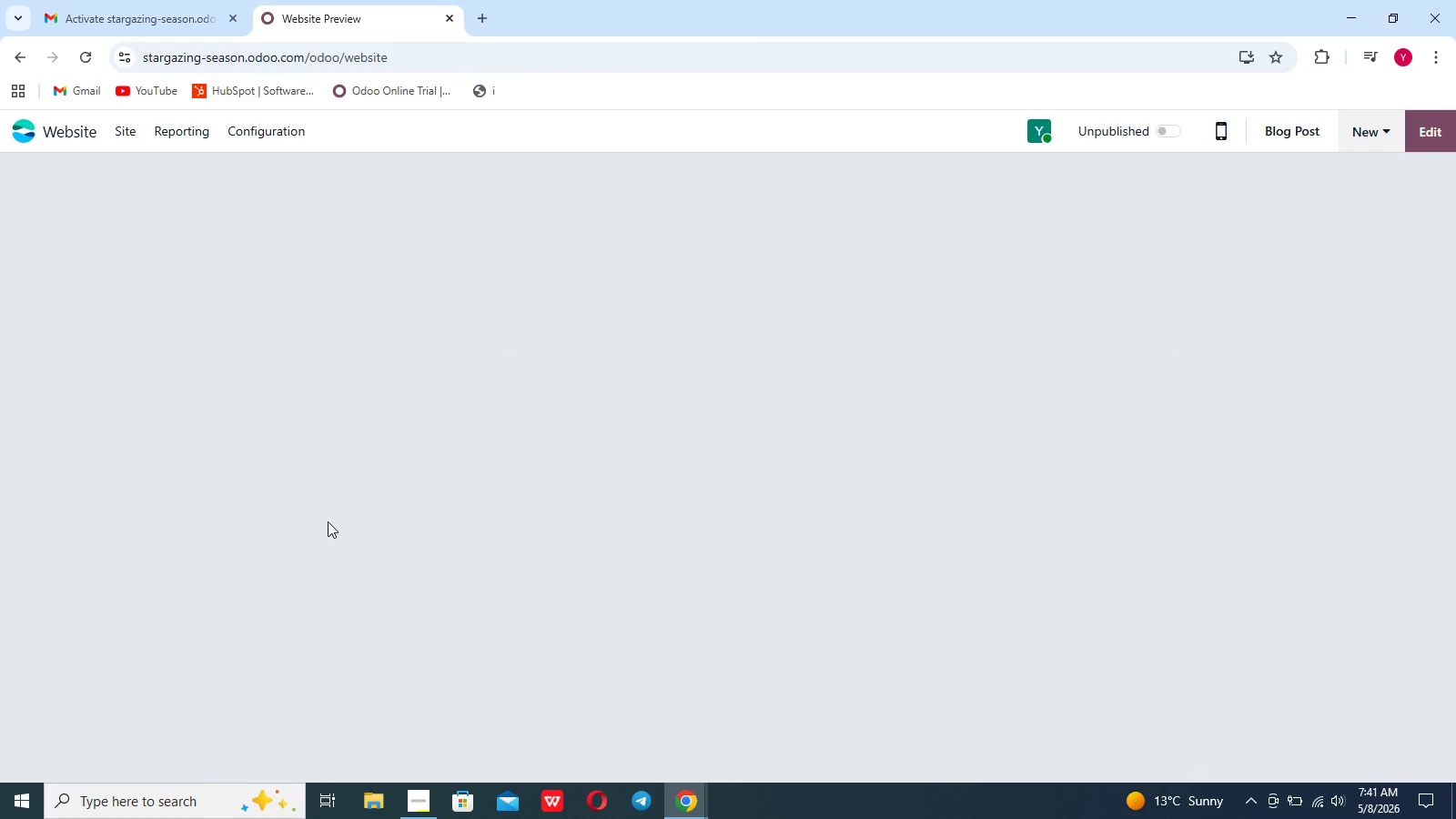 
scroll: coordinate [968, 365], scroll_direction: up, amount: 32.0
 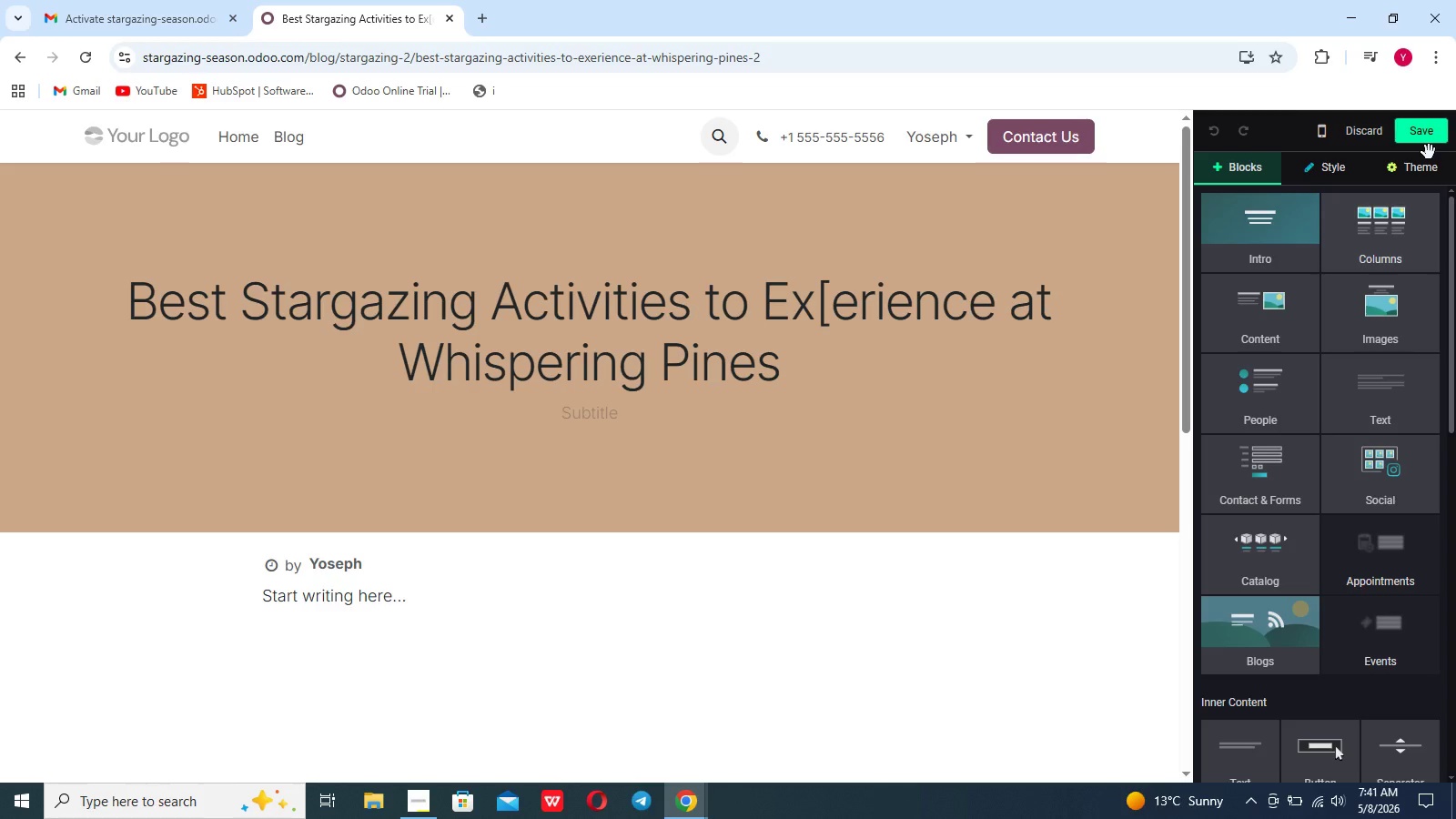 
left_click([1429, 152])
 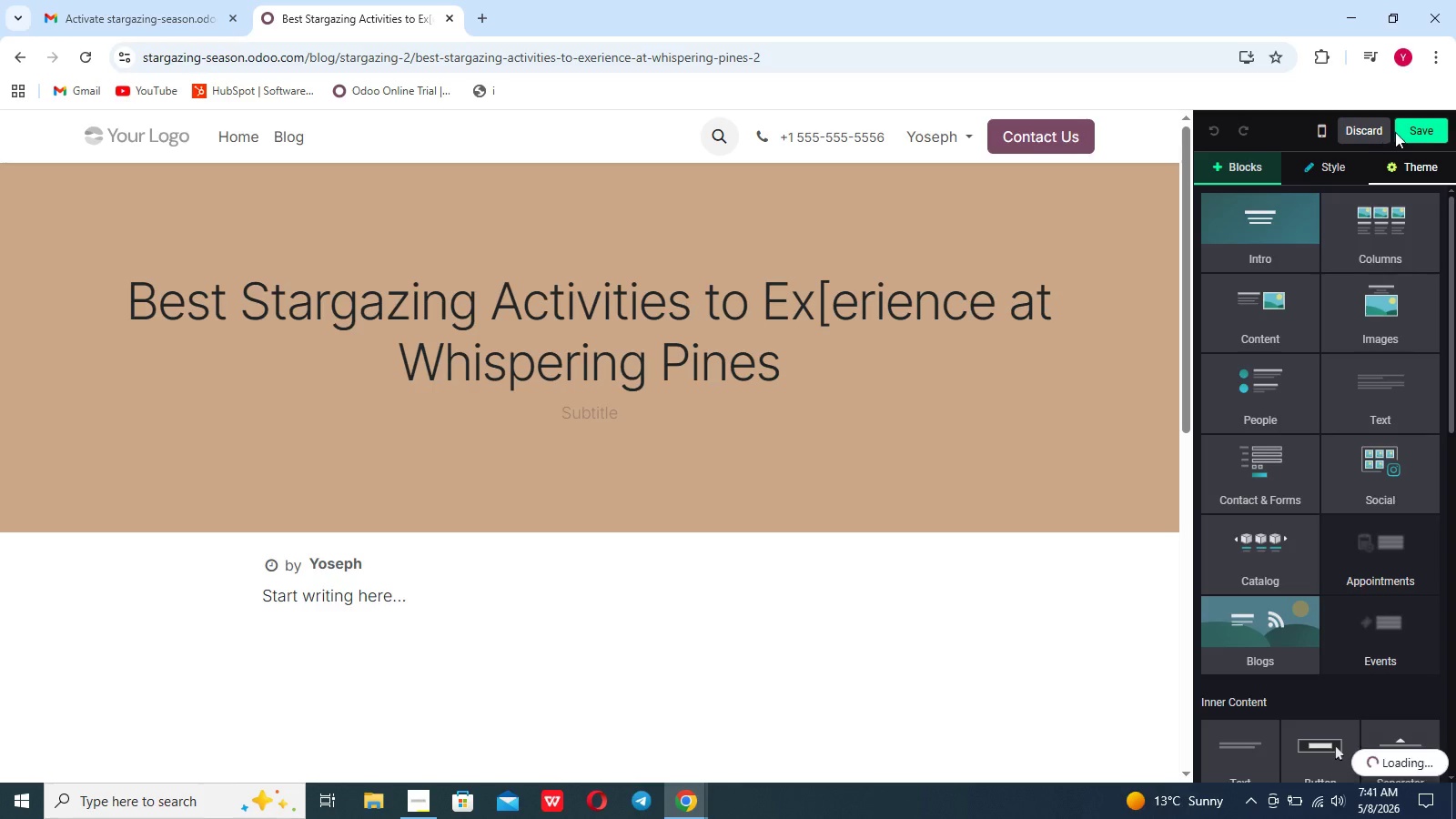 
left_click([1446, 127])
 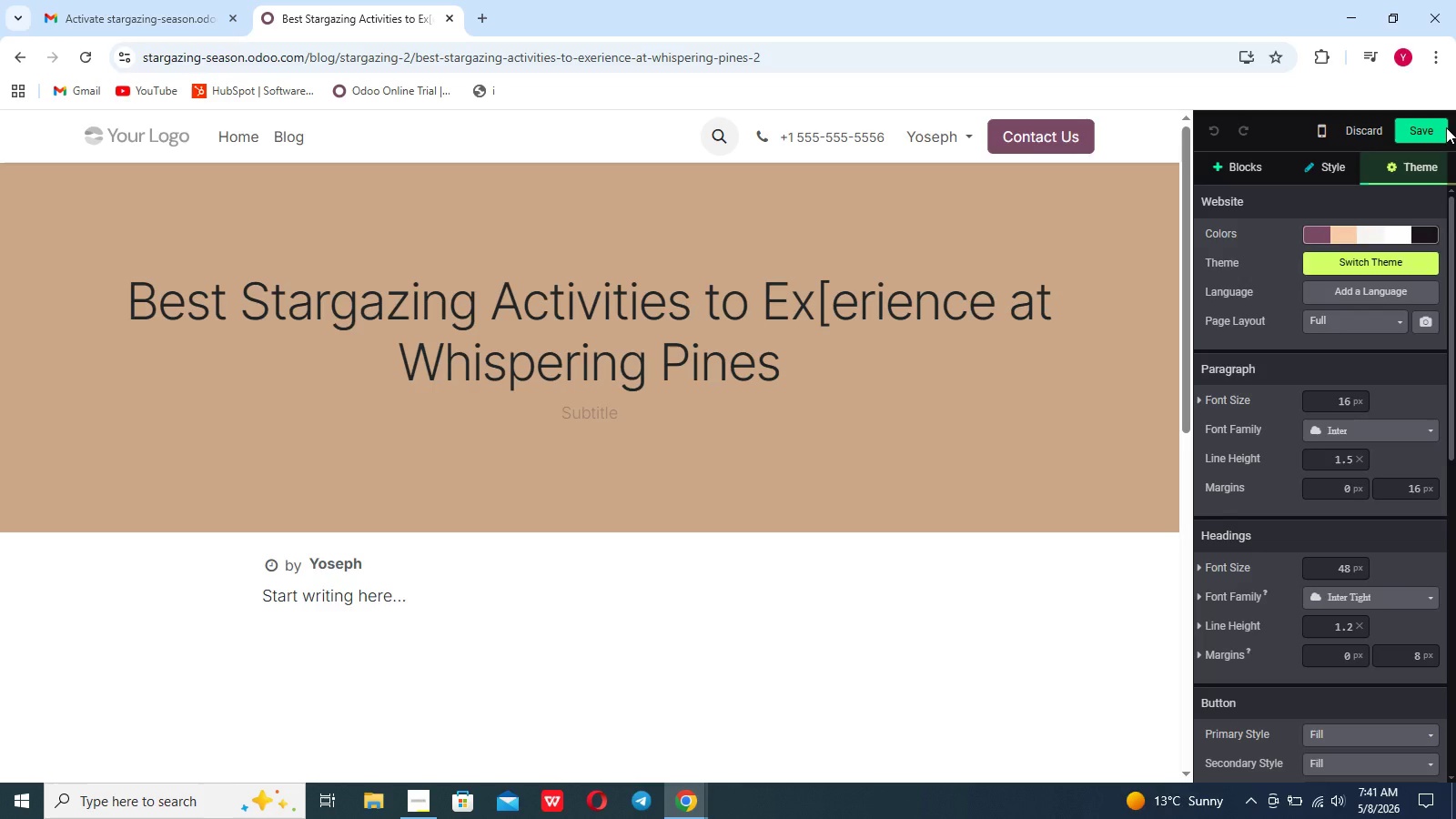 
scroll: coordinate [1123, 264], scroll_direction: up, amount: 22.0
 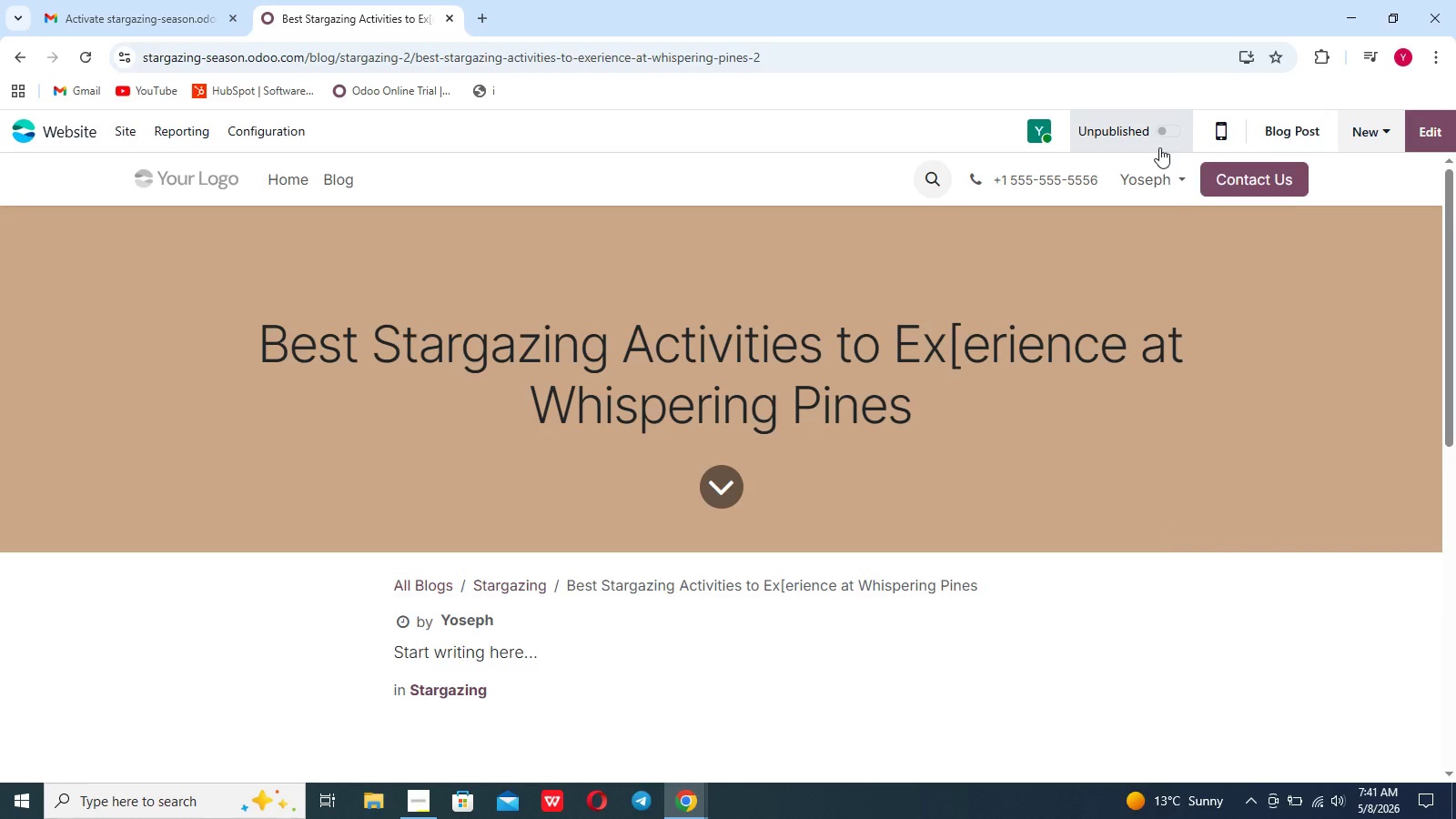 
left_click([1157, 135])
 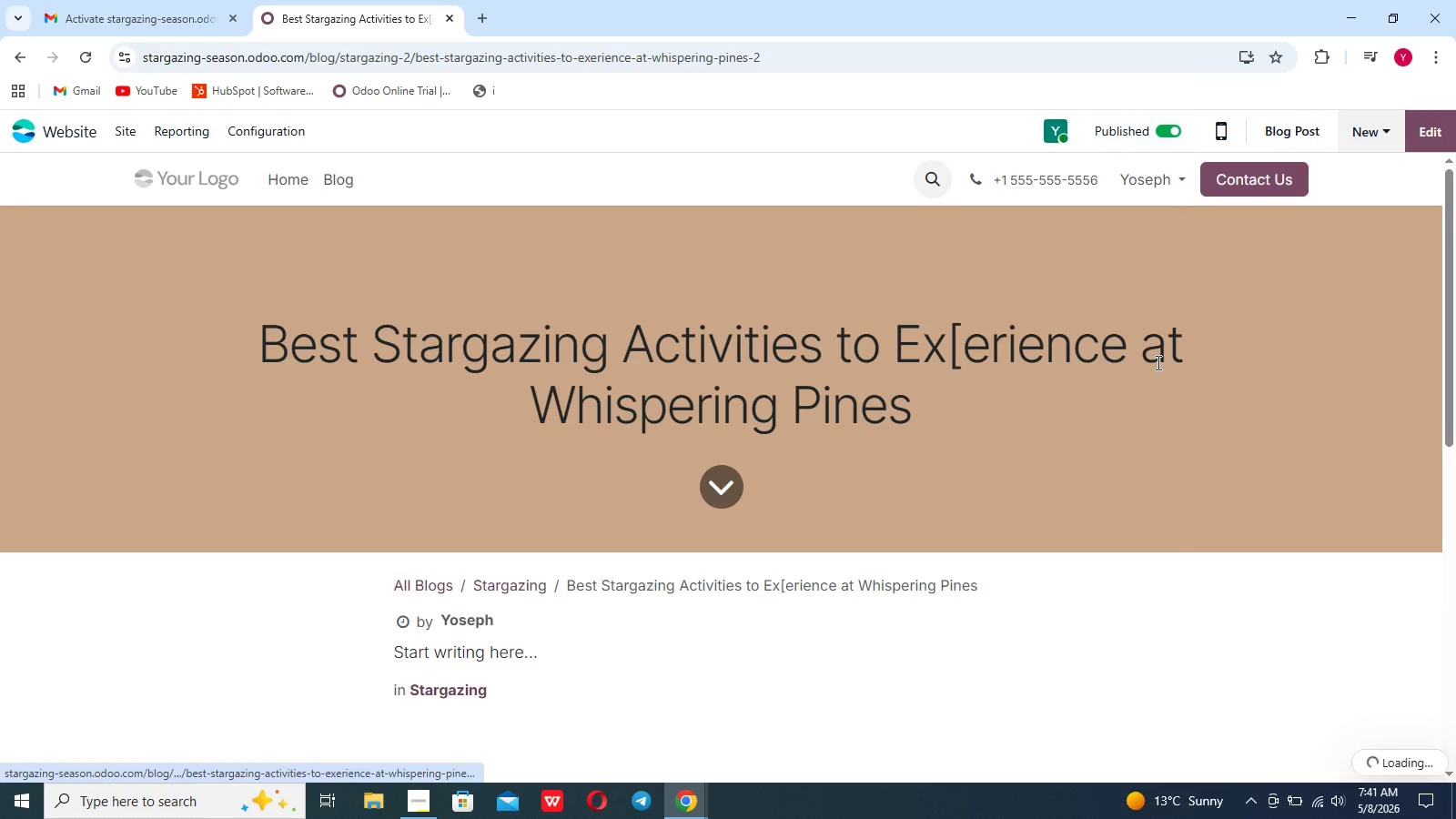 
left_click([1157, 362])
 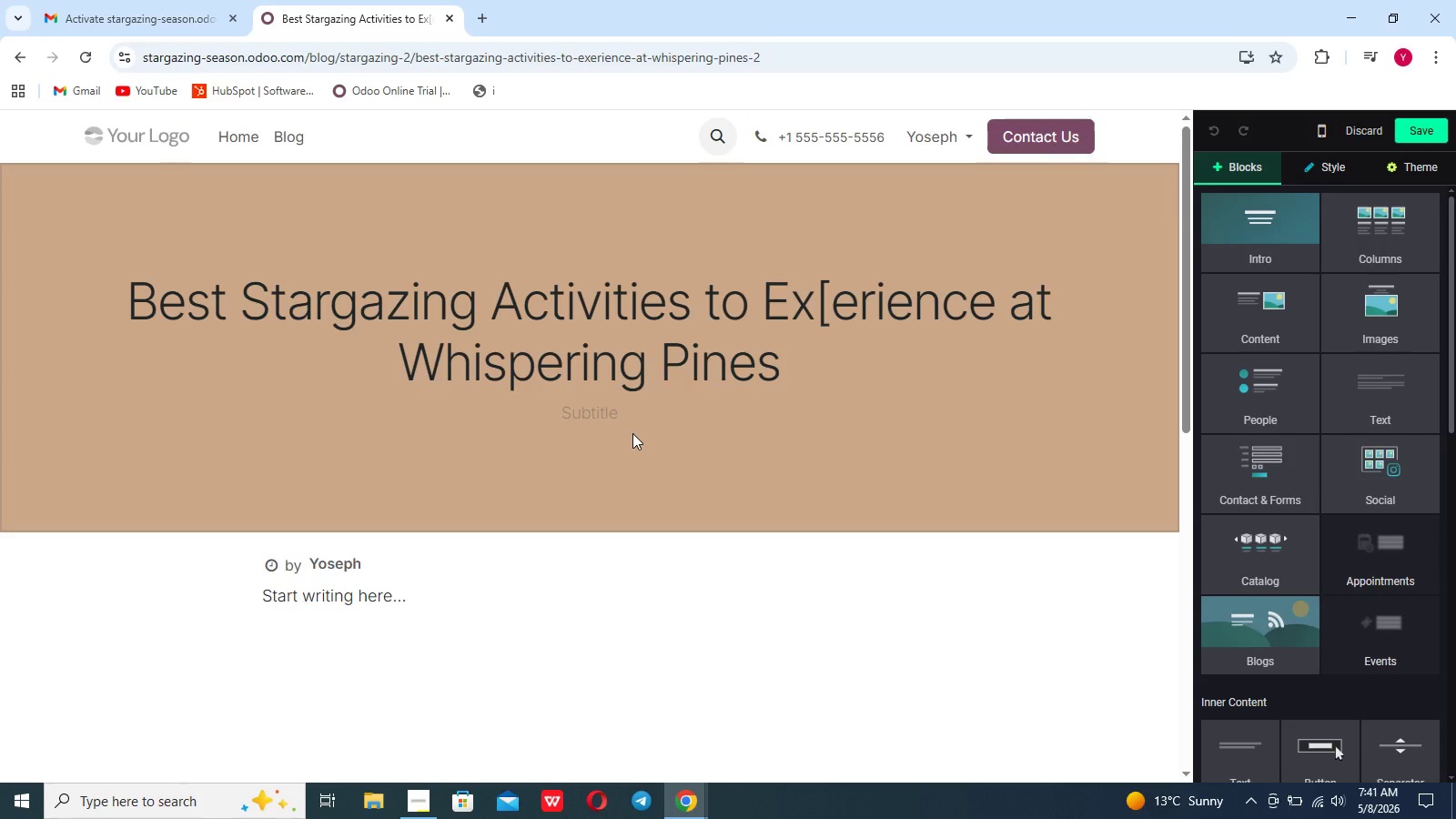 
wait(11.27)
 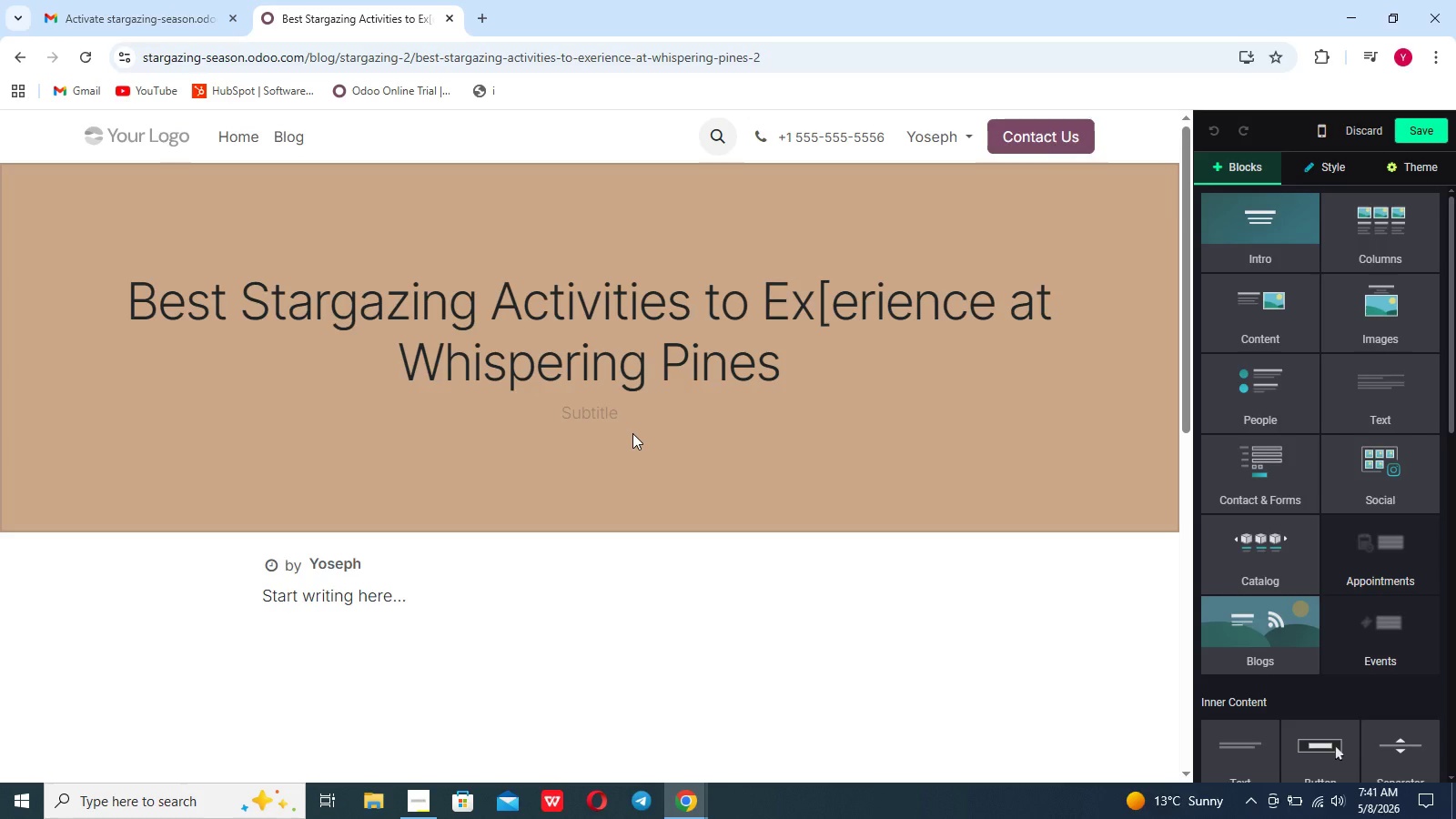 
double_click([743, 433])
 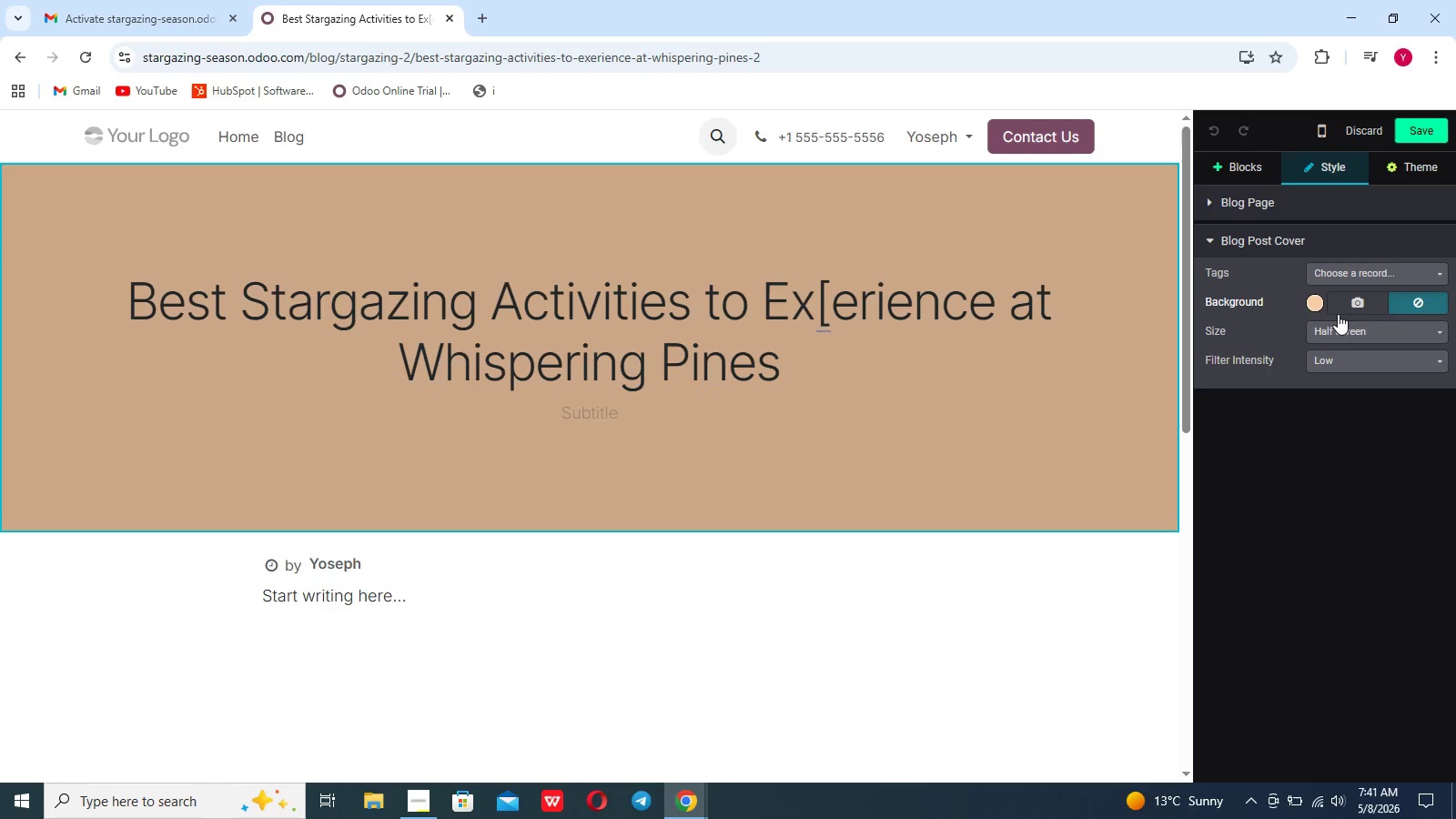 
left_click([1338, 313])
 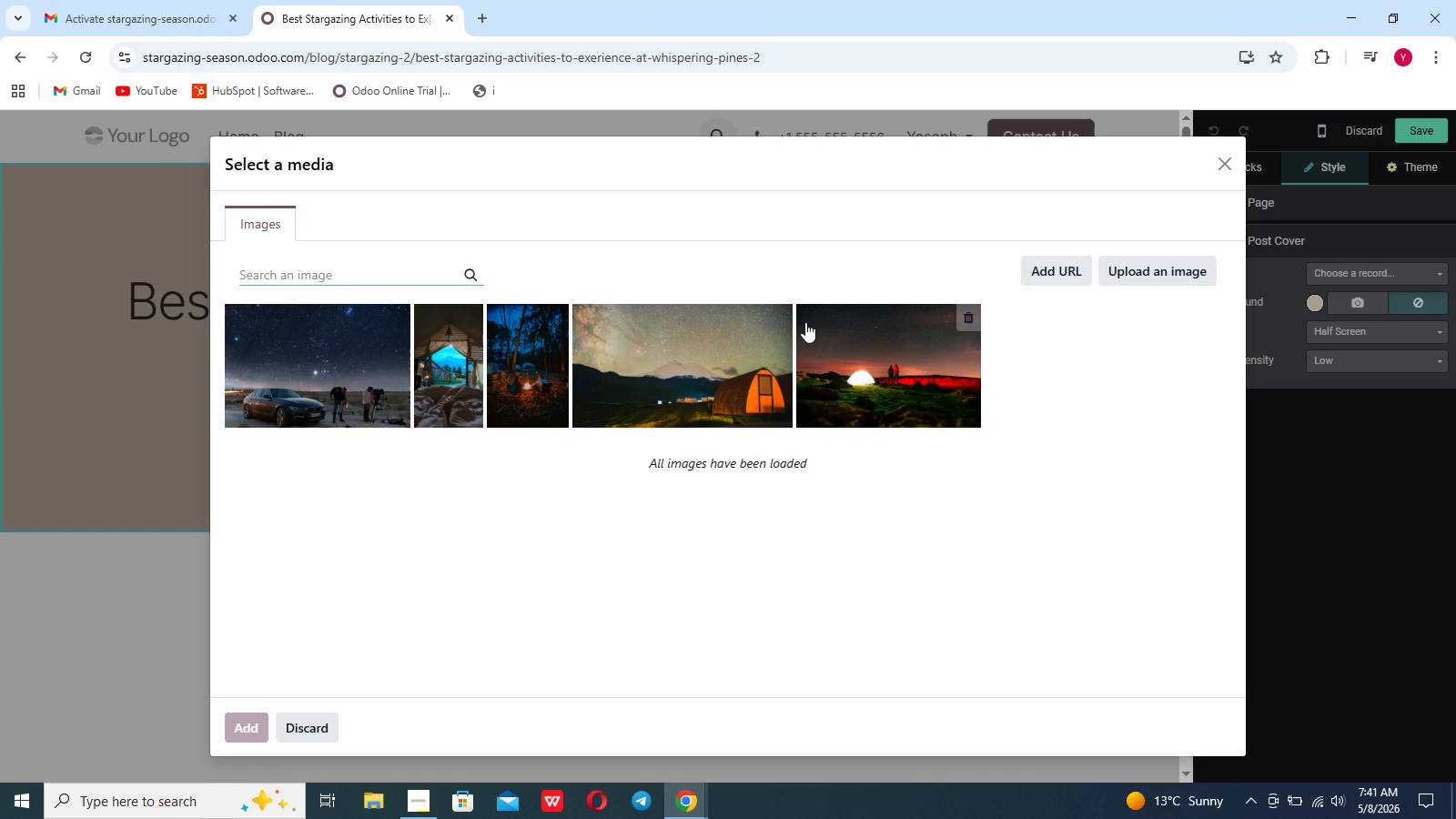 
wait(9.47)
 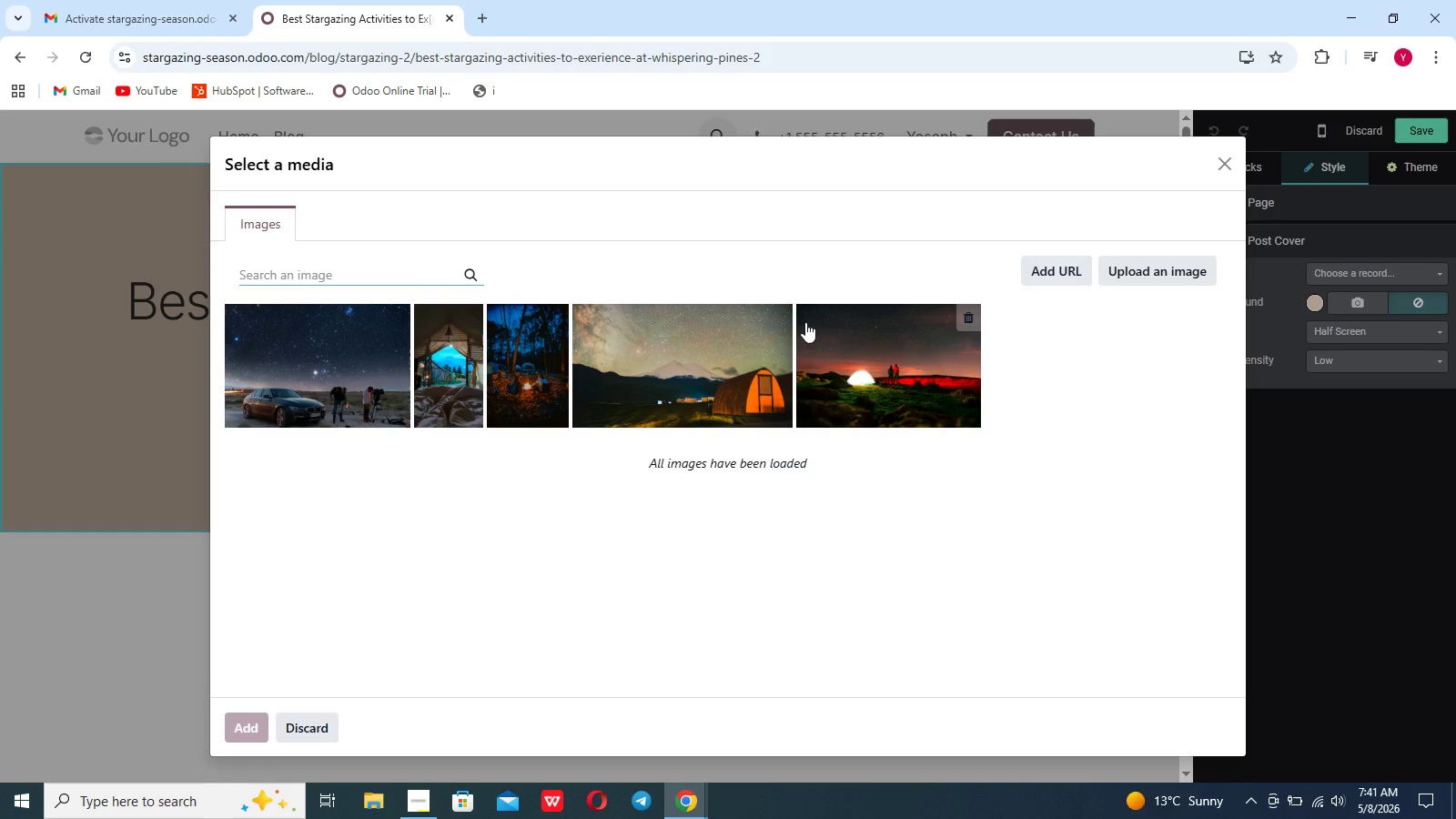 
type(stargazinf)
key(Backspace)
type(g activities glamping)
 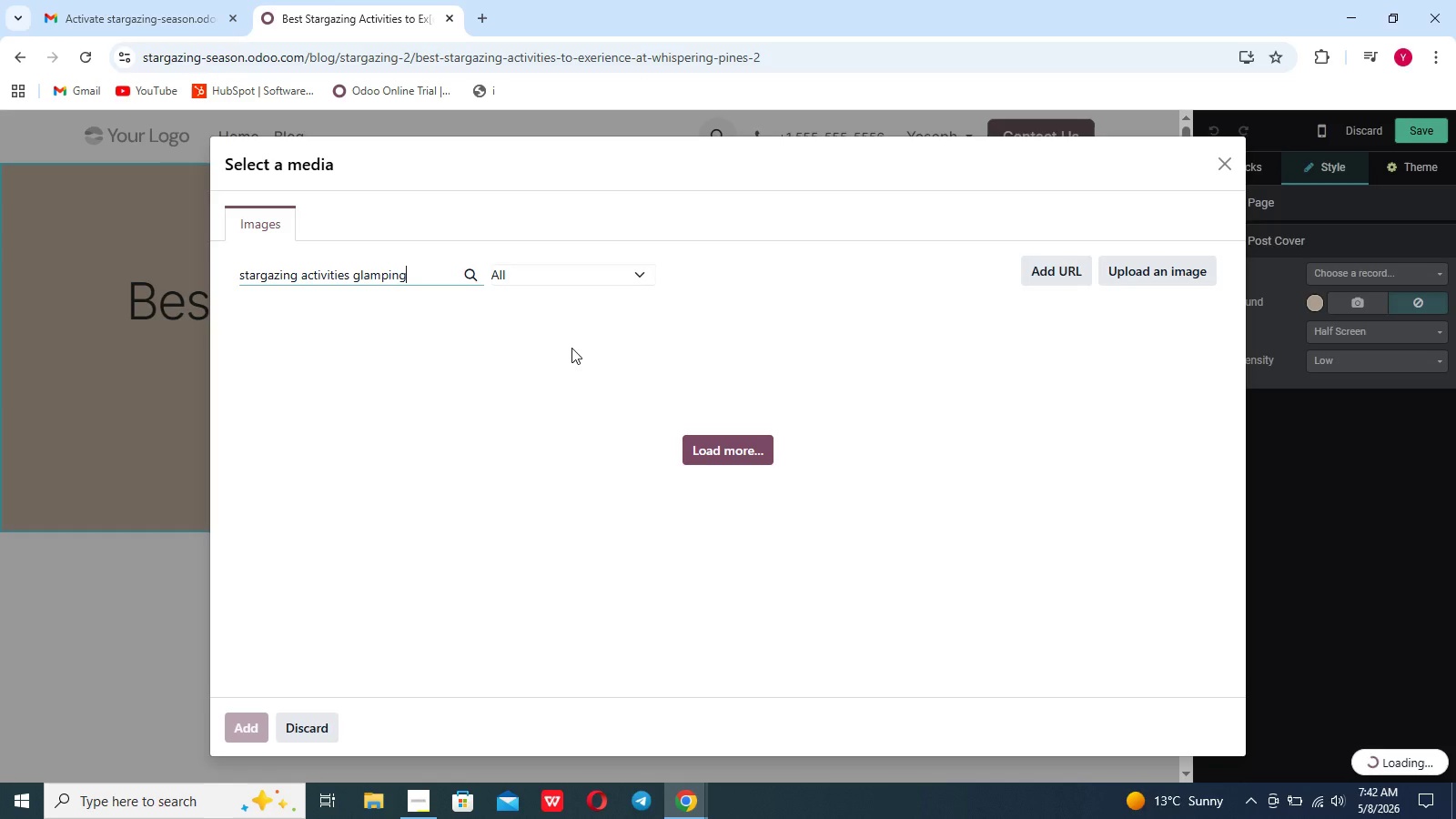 
wait(24.42)
 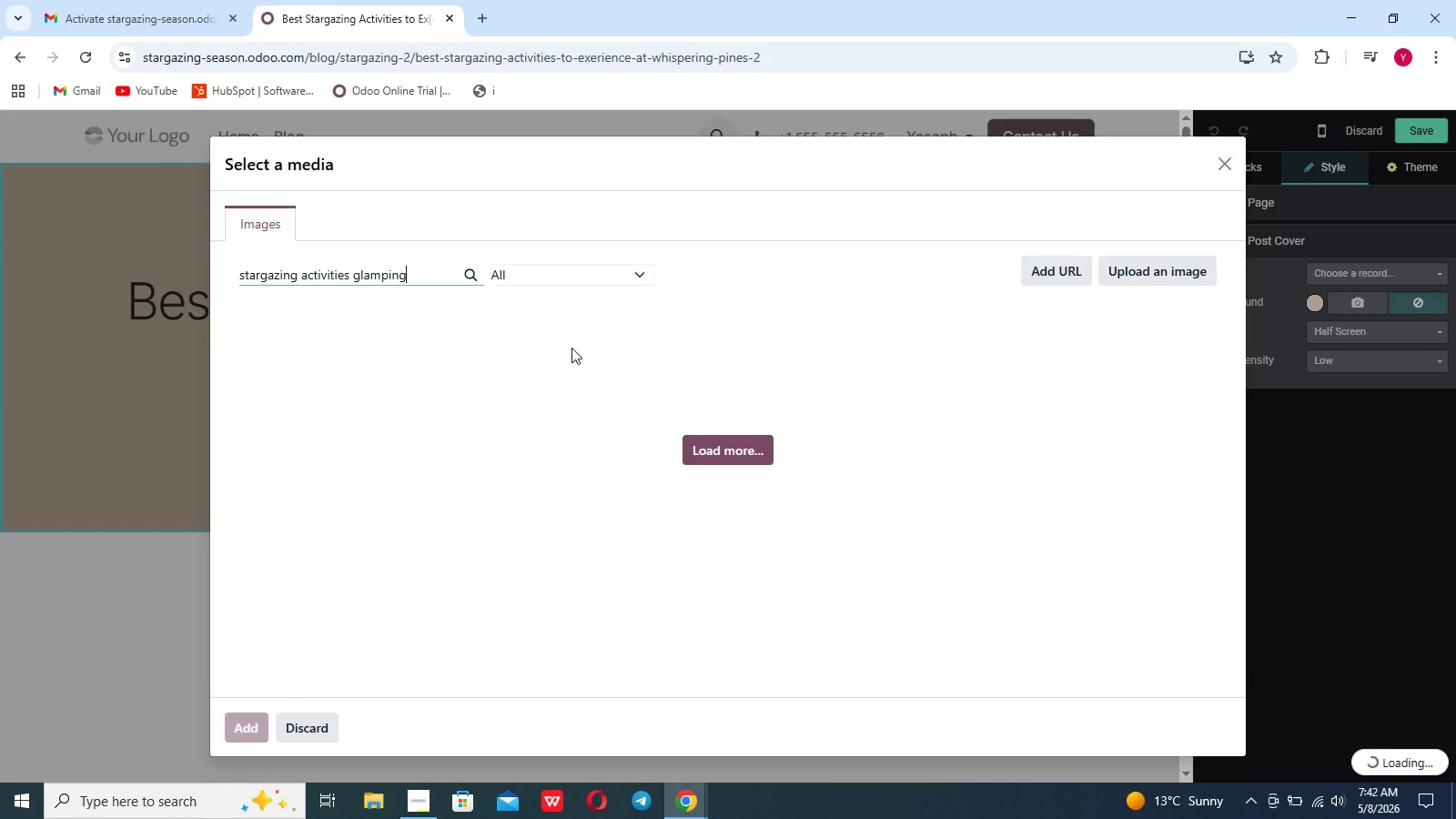 
left_click([423, 277])
 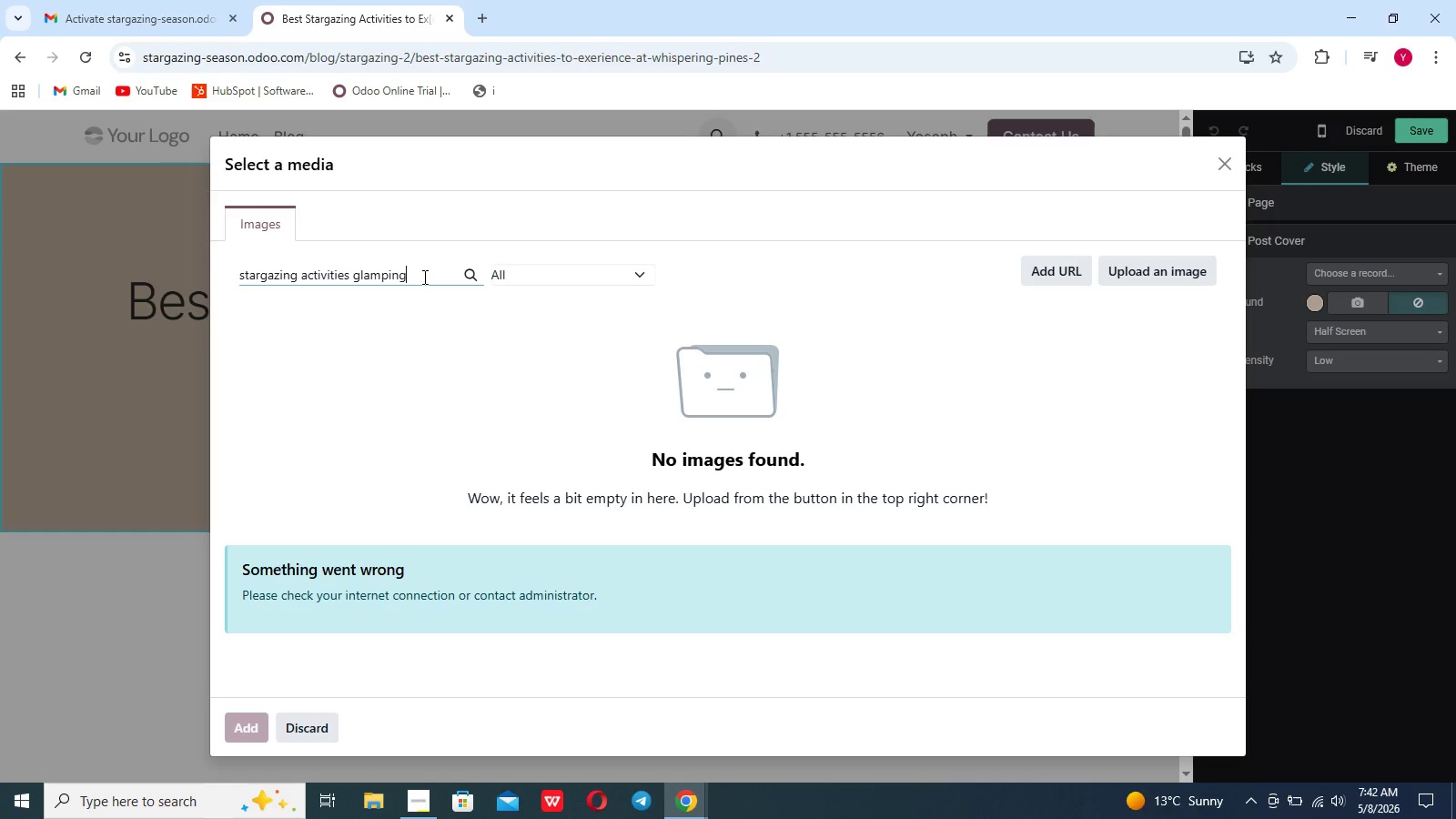 
wait(18.64)
 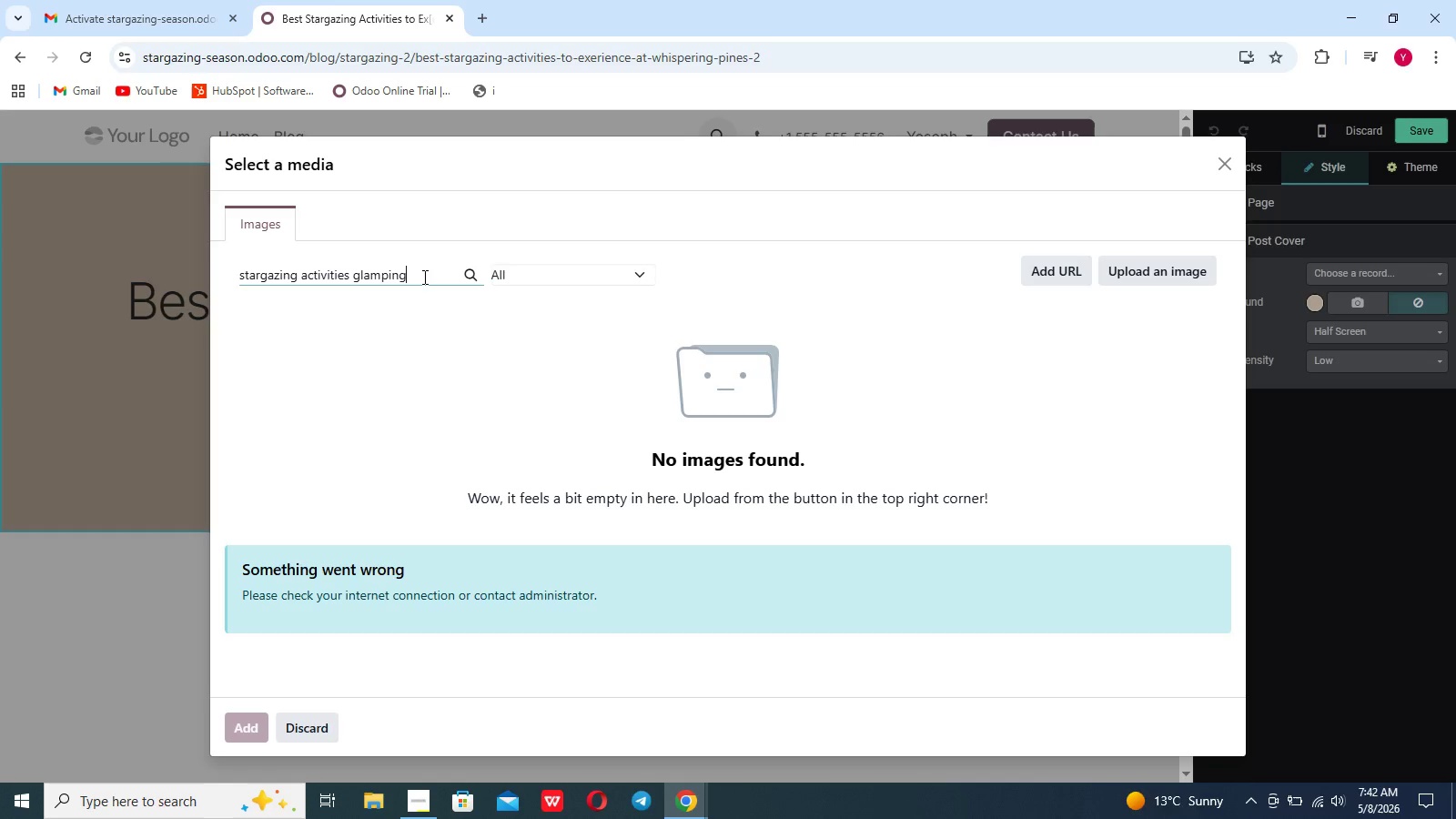 
key(Backspace)
 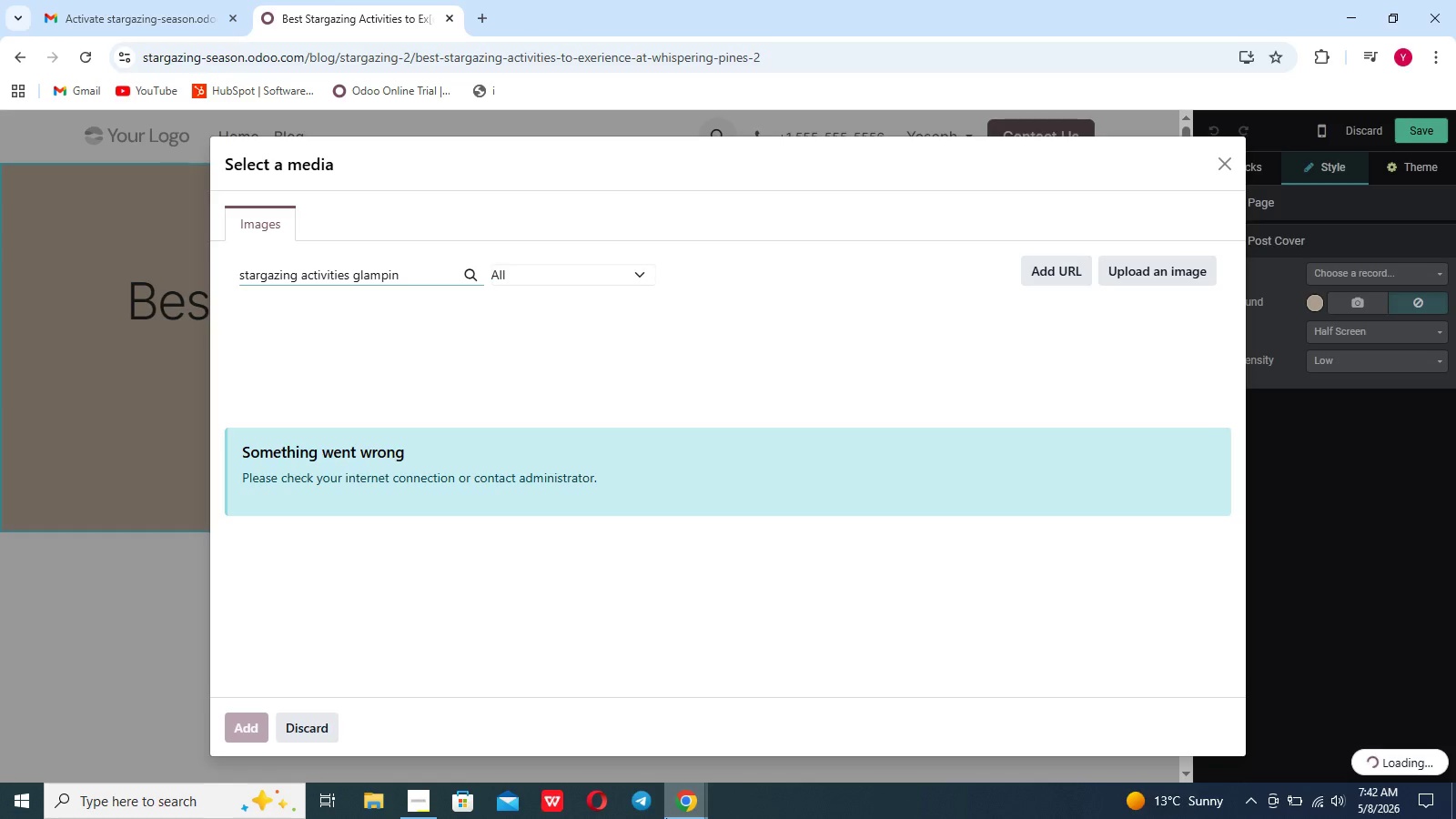 
wait(7.38)
 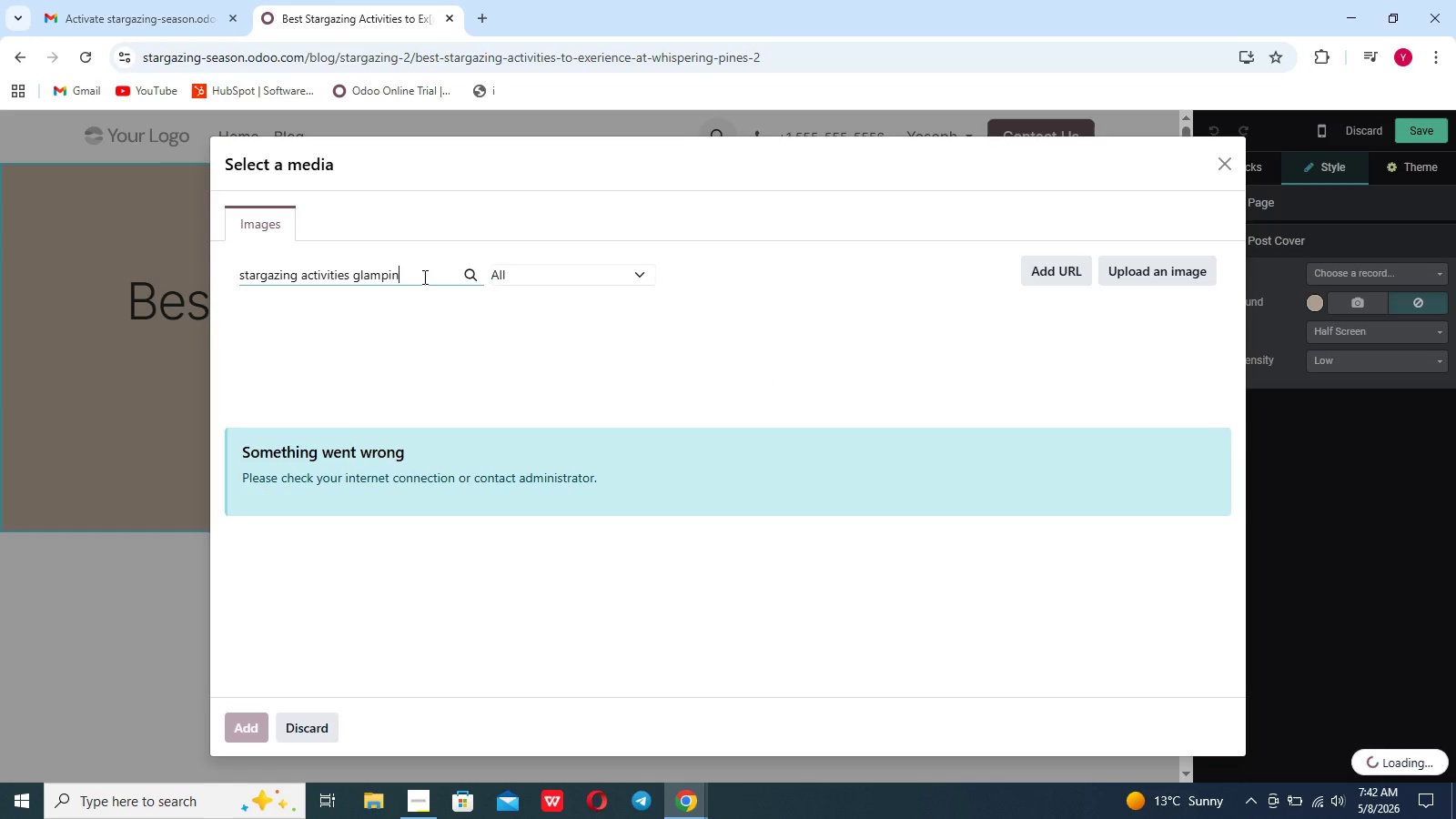 
left_click([854, 658])
 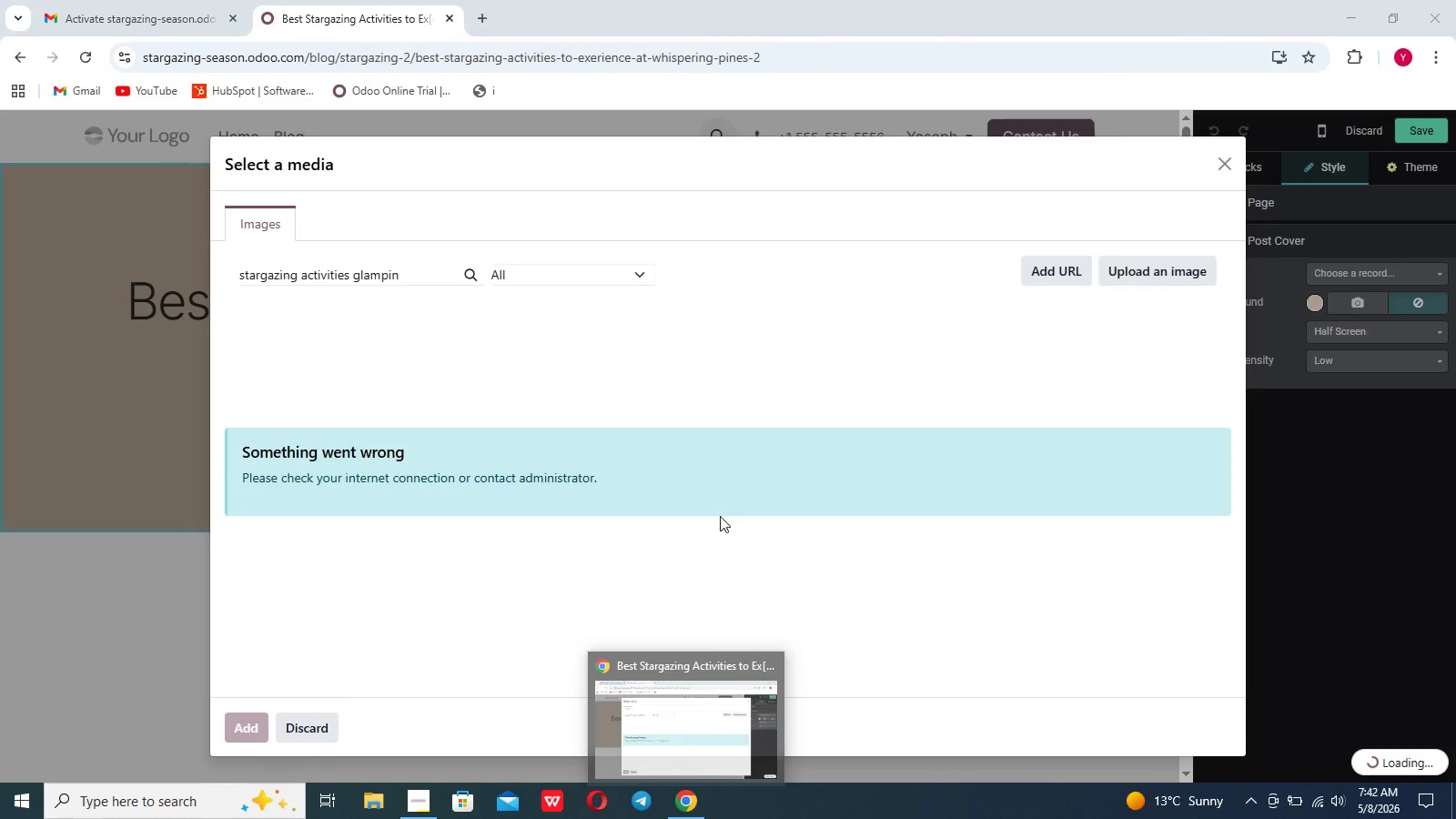 
left_click([539, 346])
 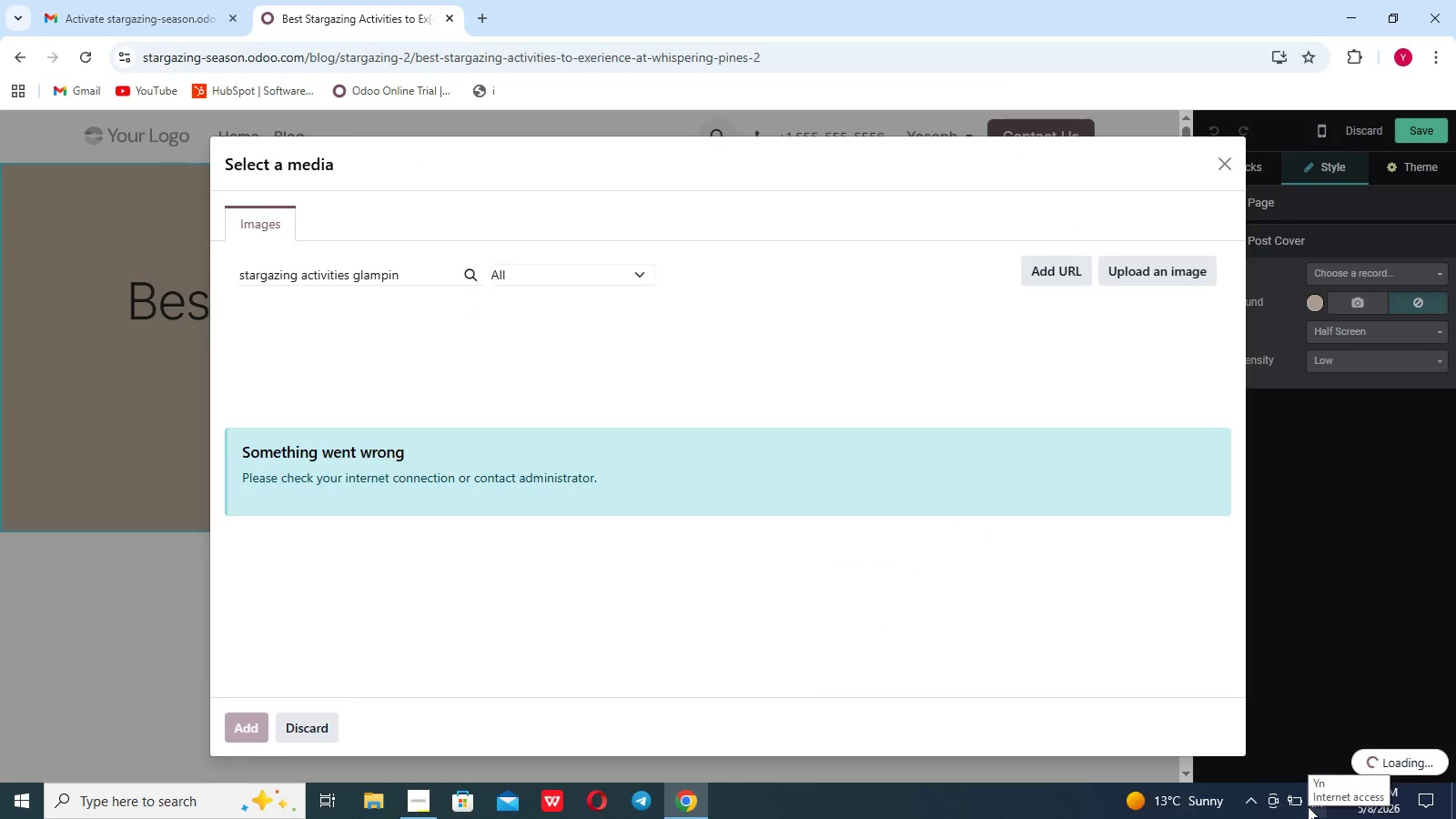 
left_click([1311, 806])
 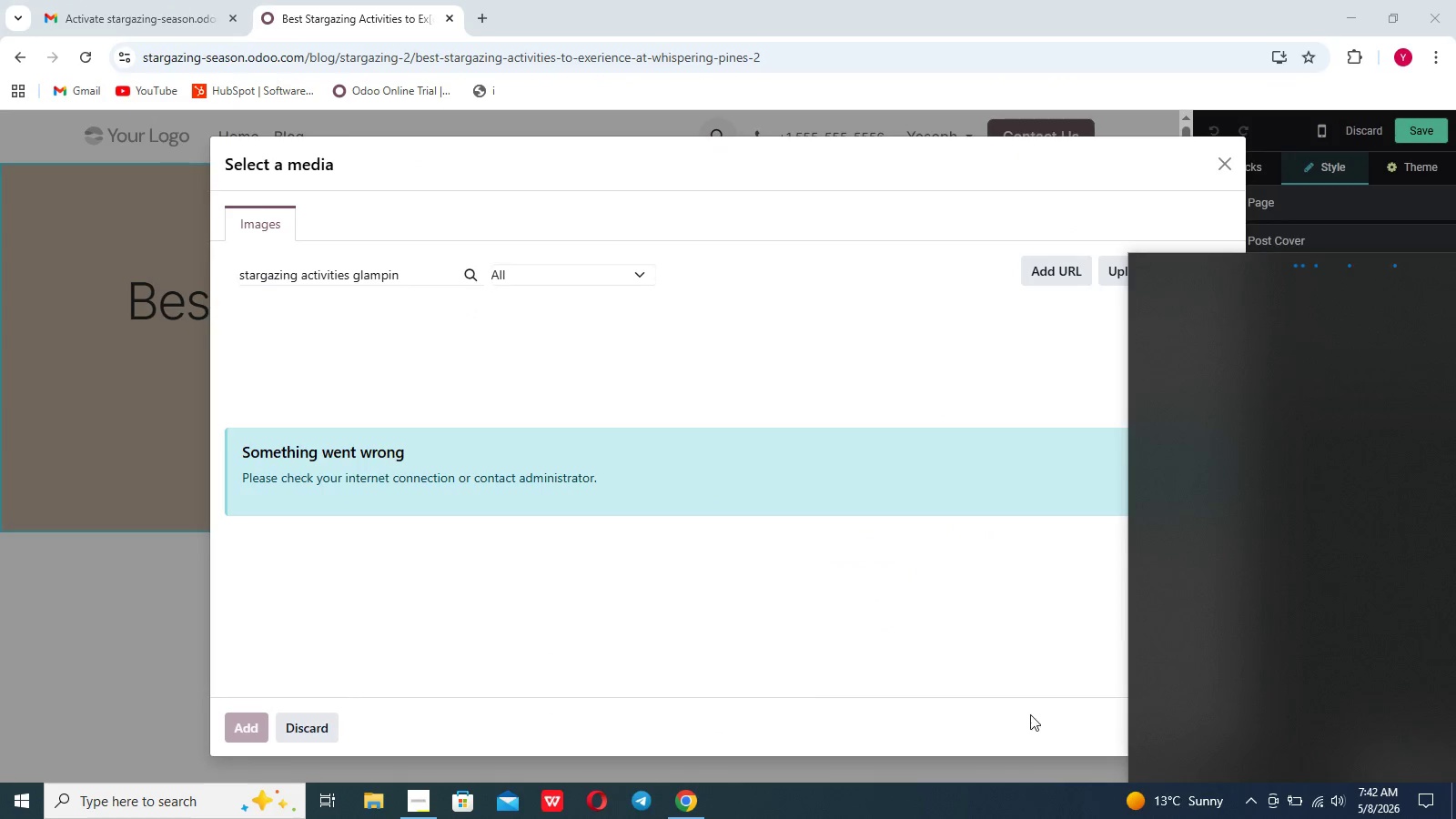 
left_click([1009, 708])
 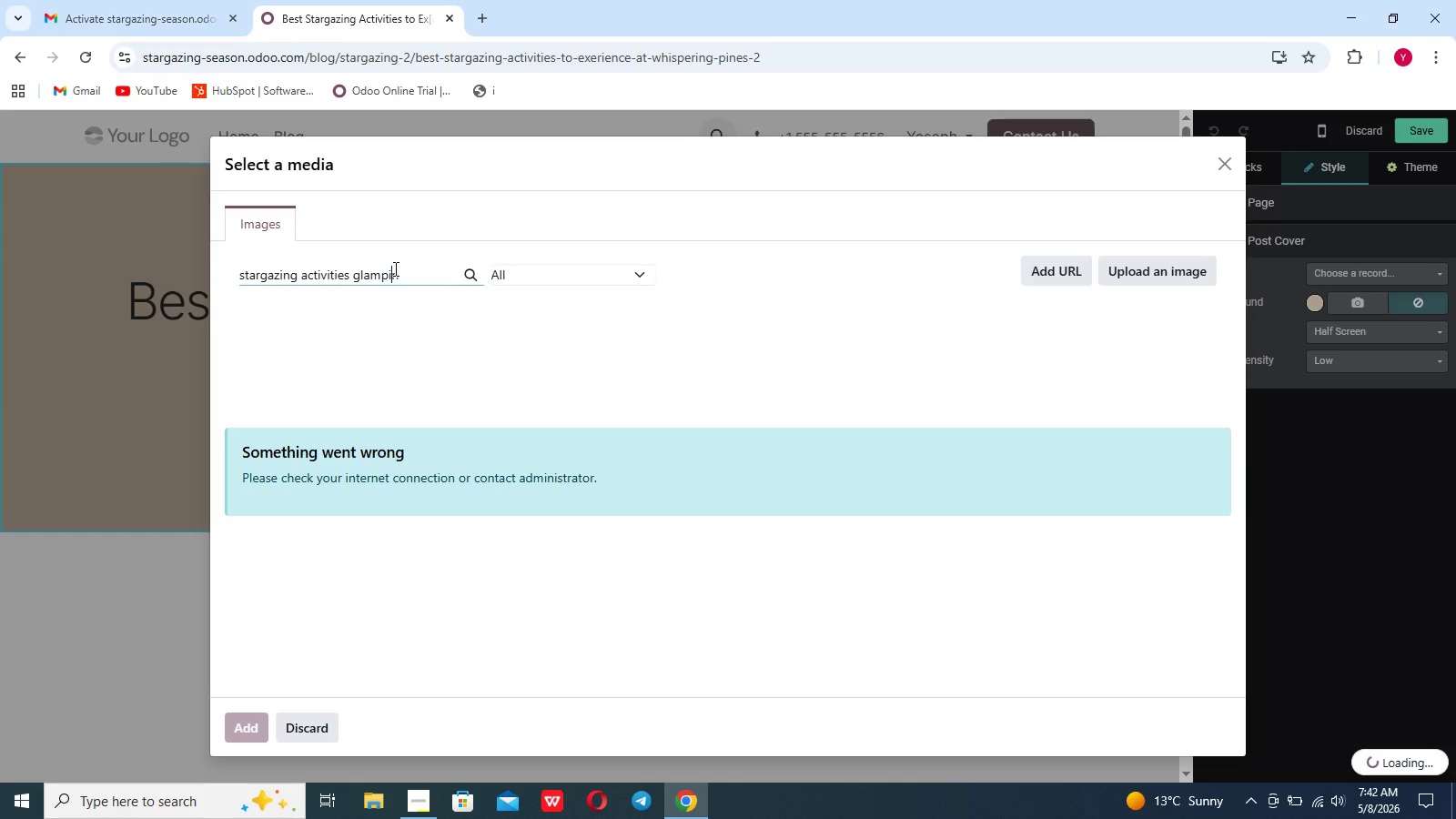 
key(Backspace)
 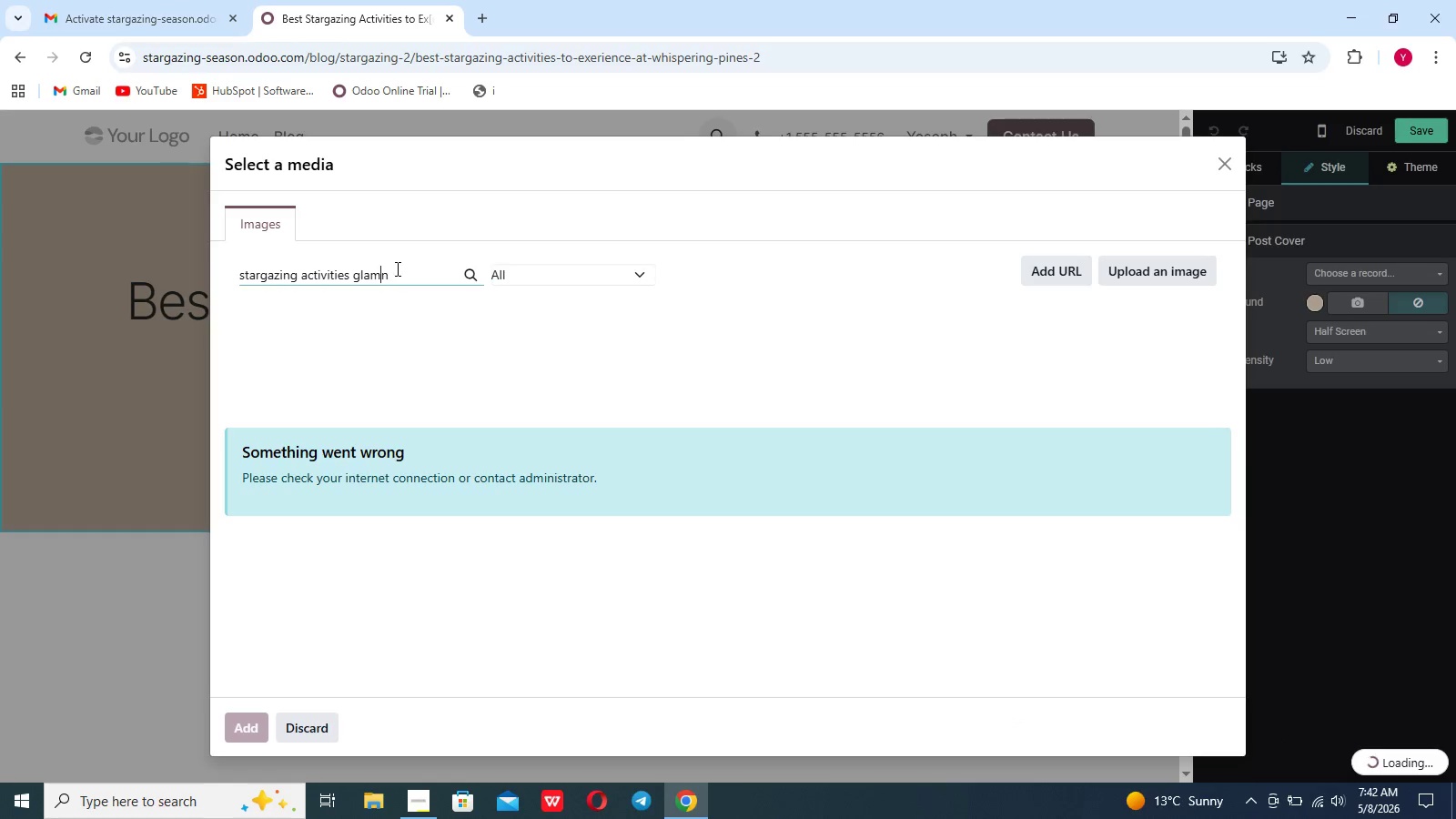 
key(Backspace)
 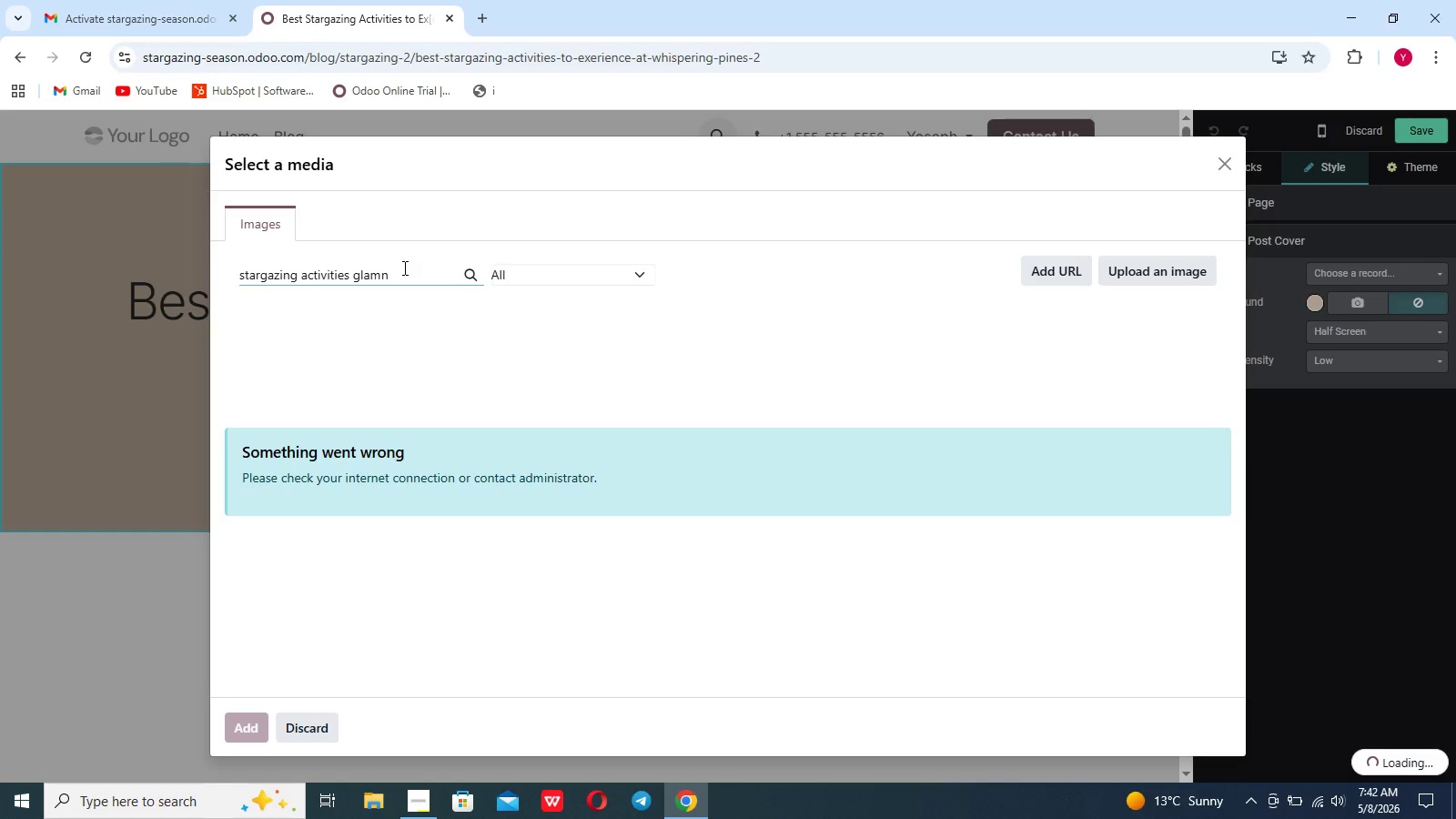 
left_click([403, 268])
 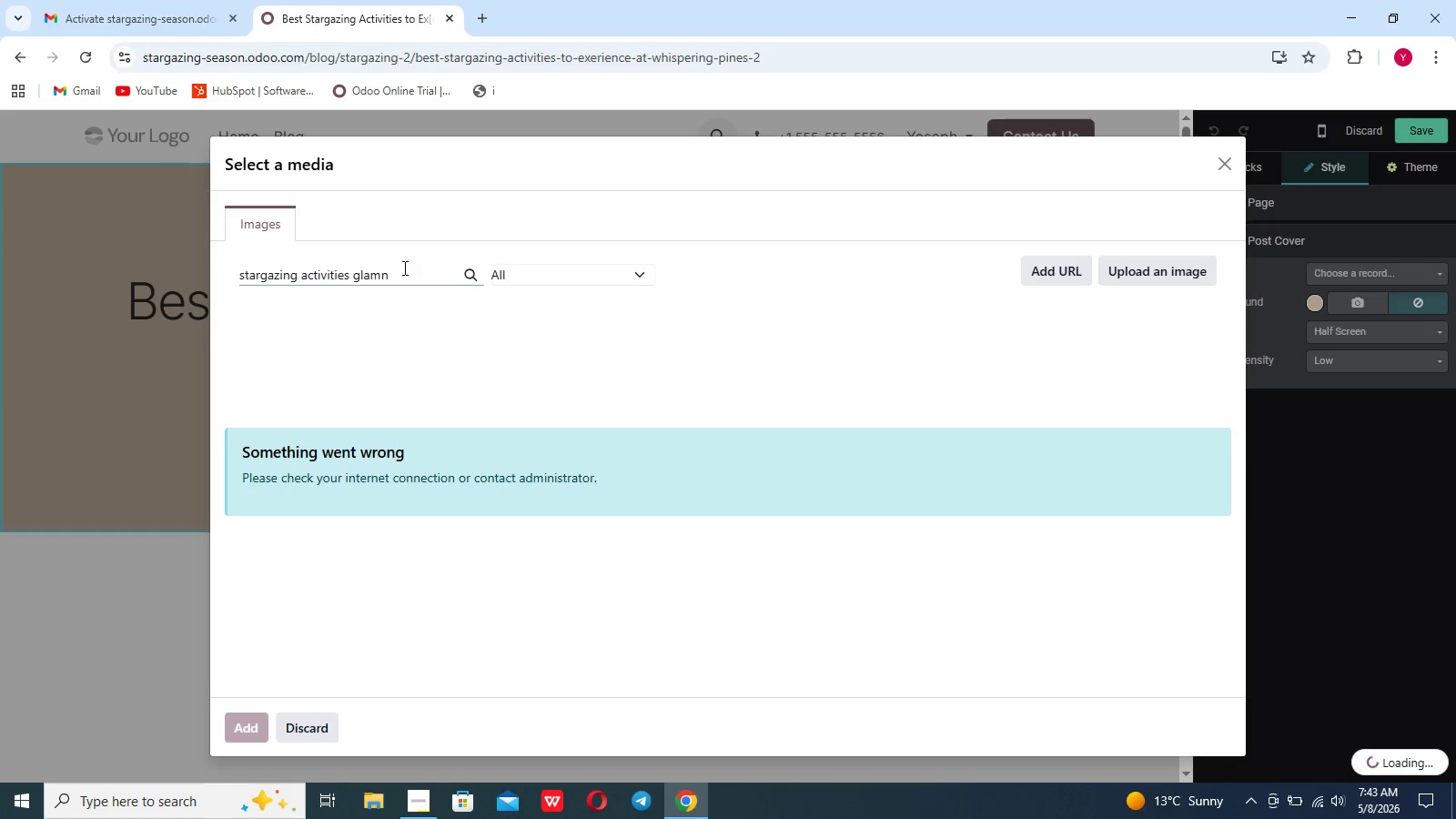 
key(Backspace)
 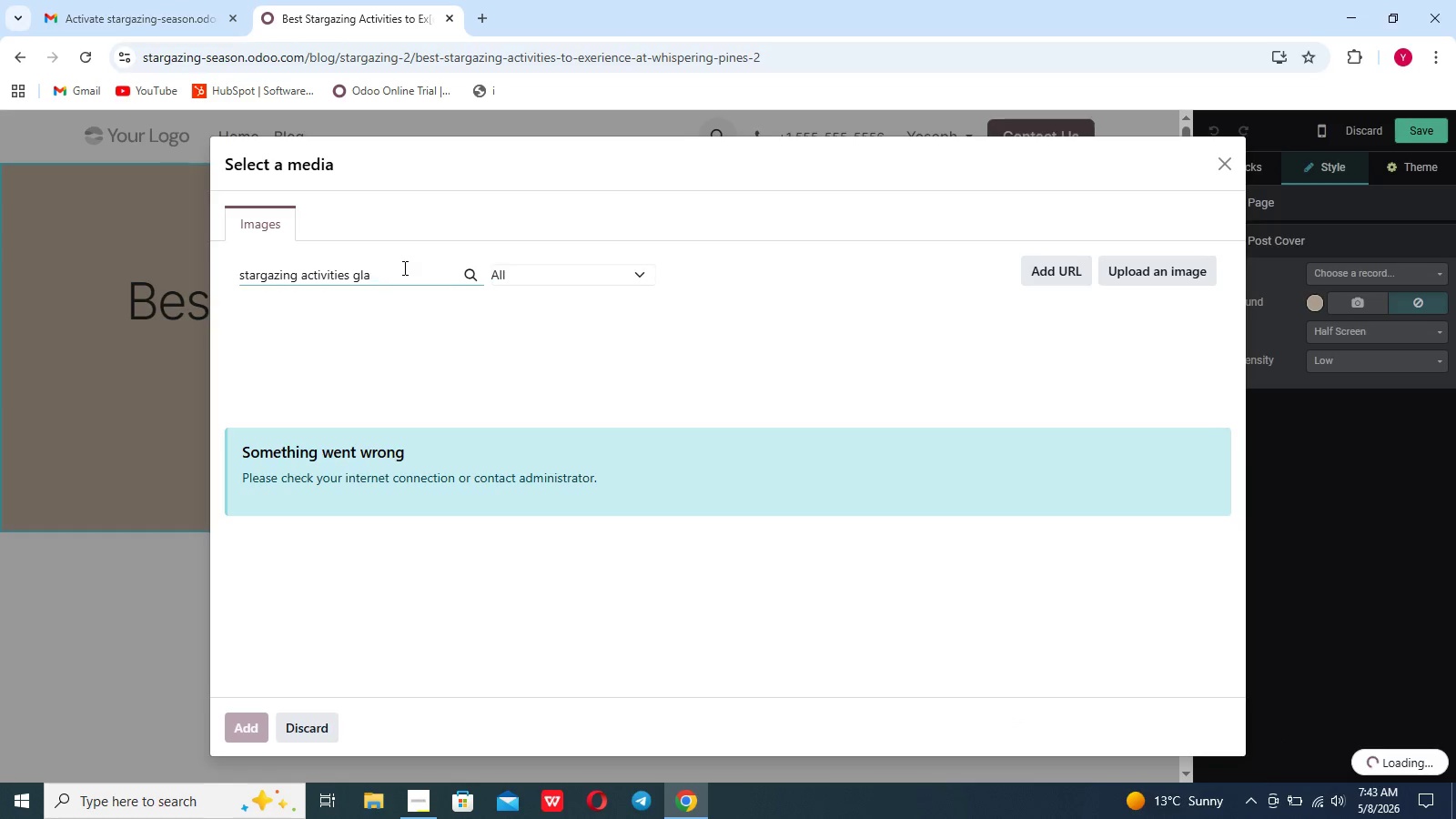 
key(Backspace)
 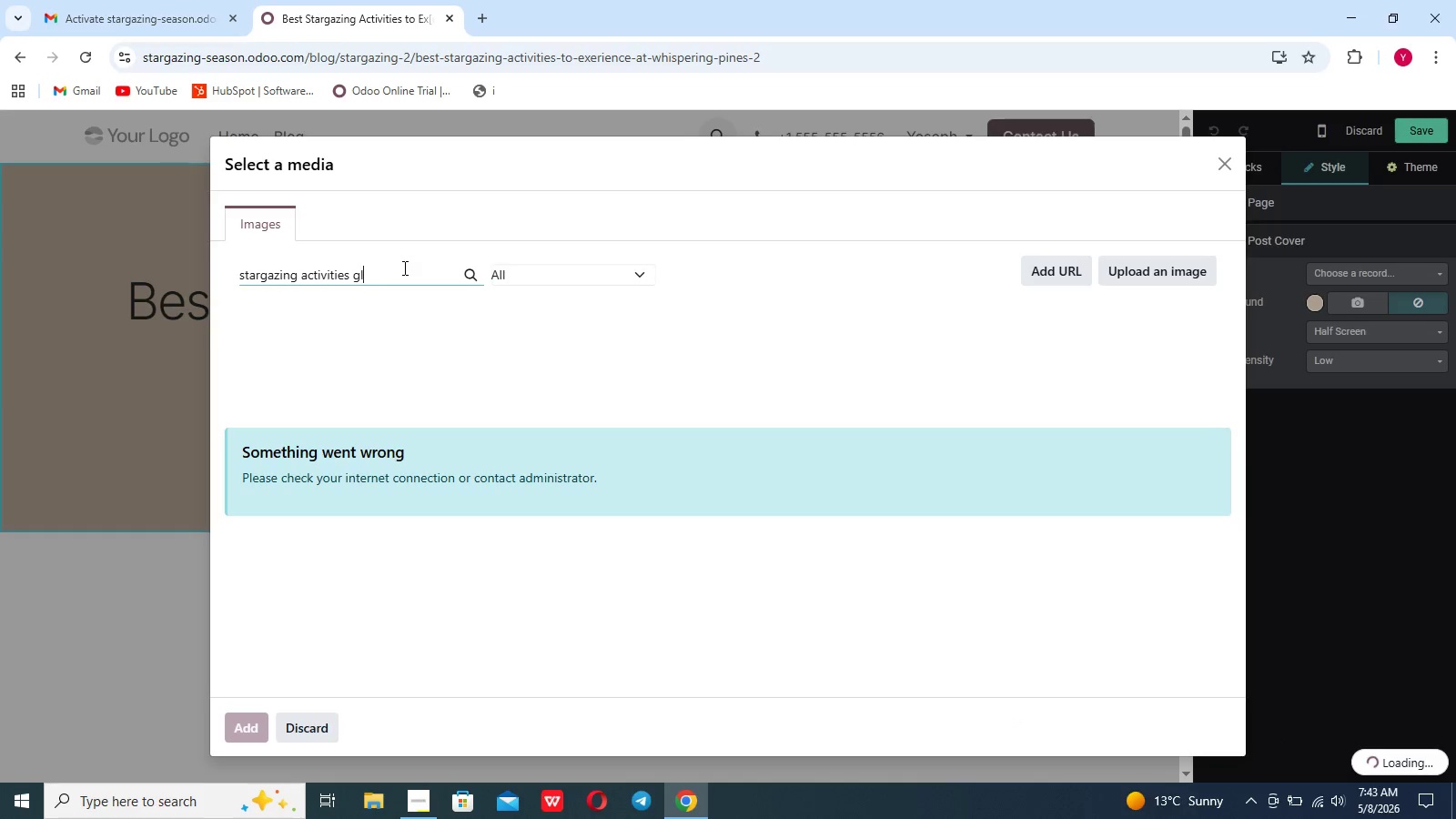 
key(Backspace)
 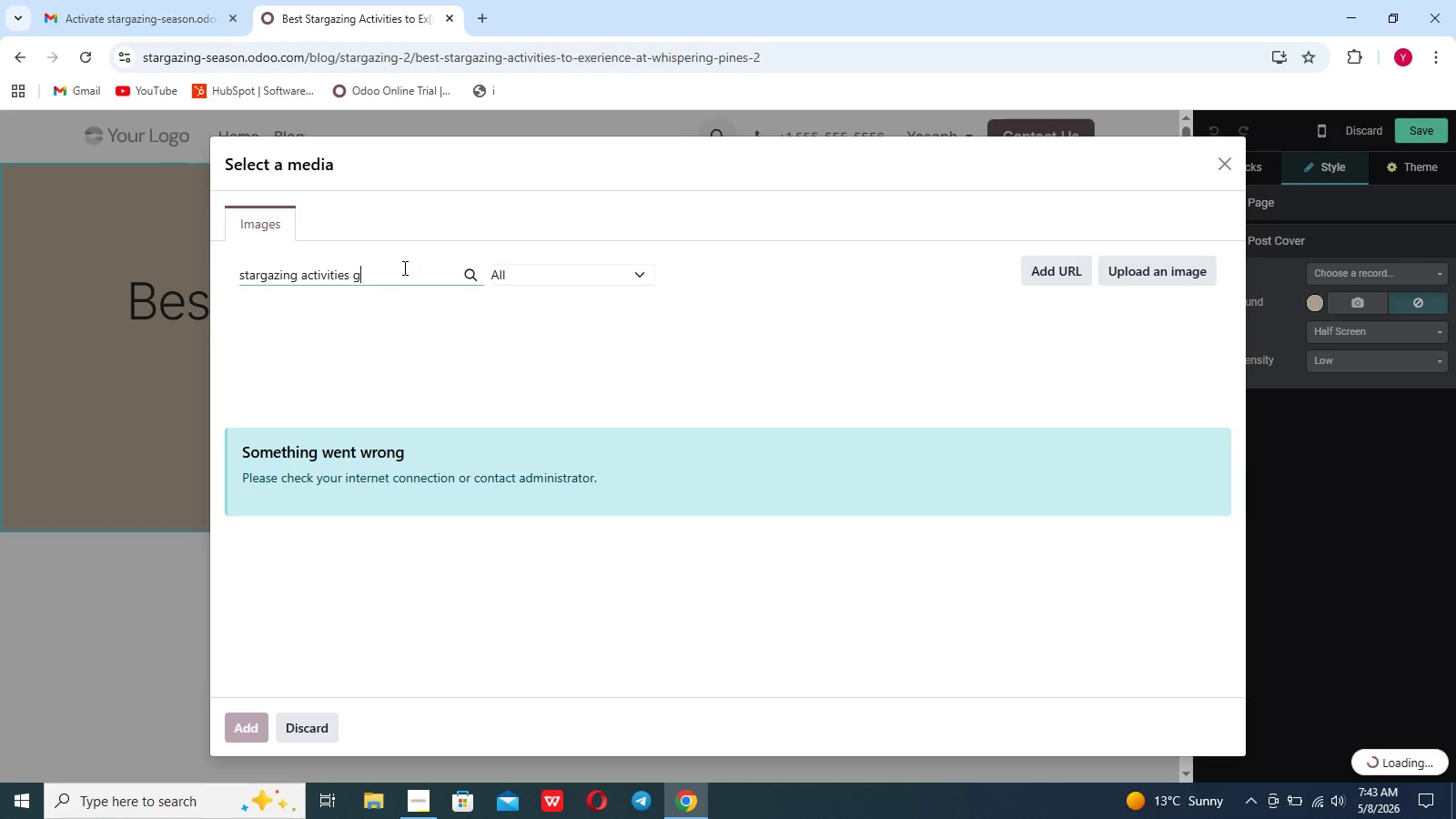 
key(Backspace)
 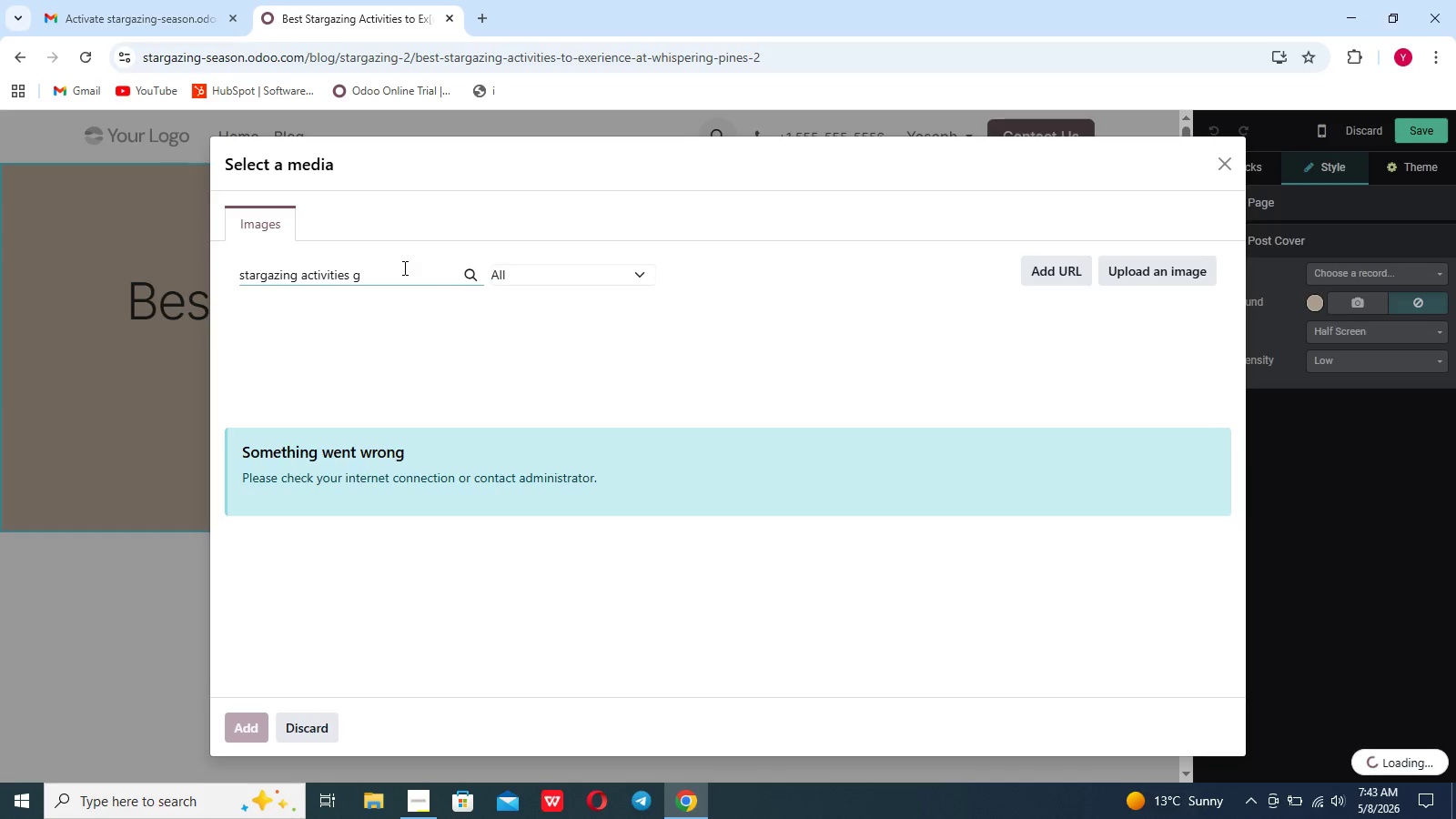 
hold_key(key=Backspace, duration=1.44)
 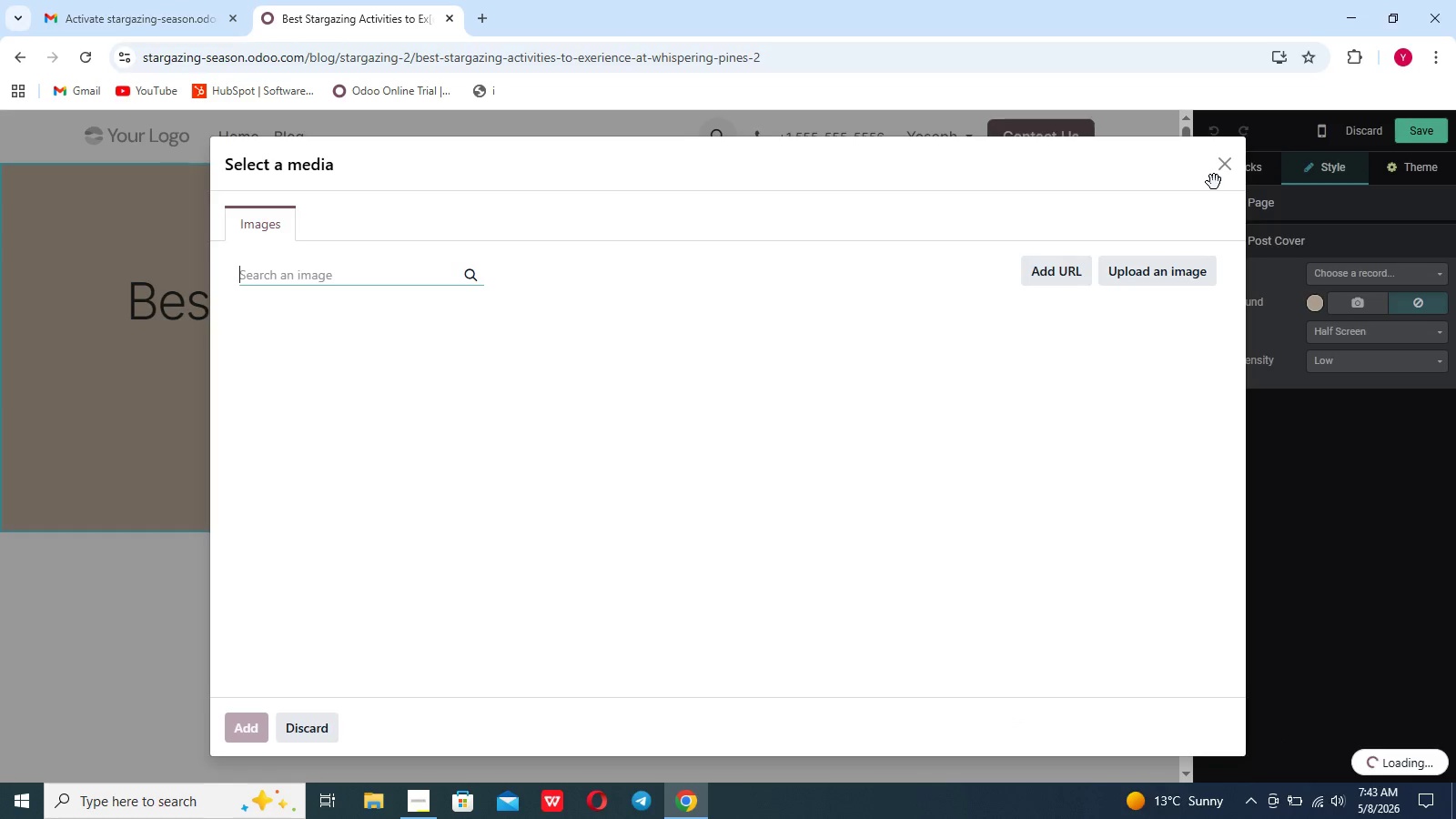 
left_click([1226, 176])
 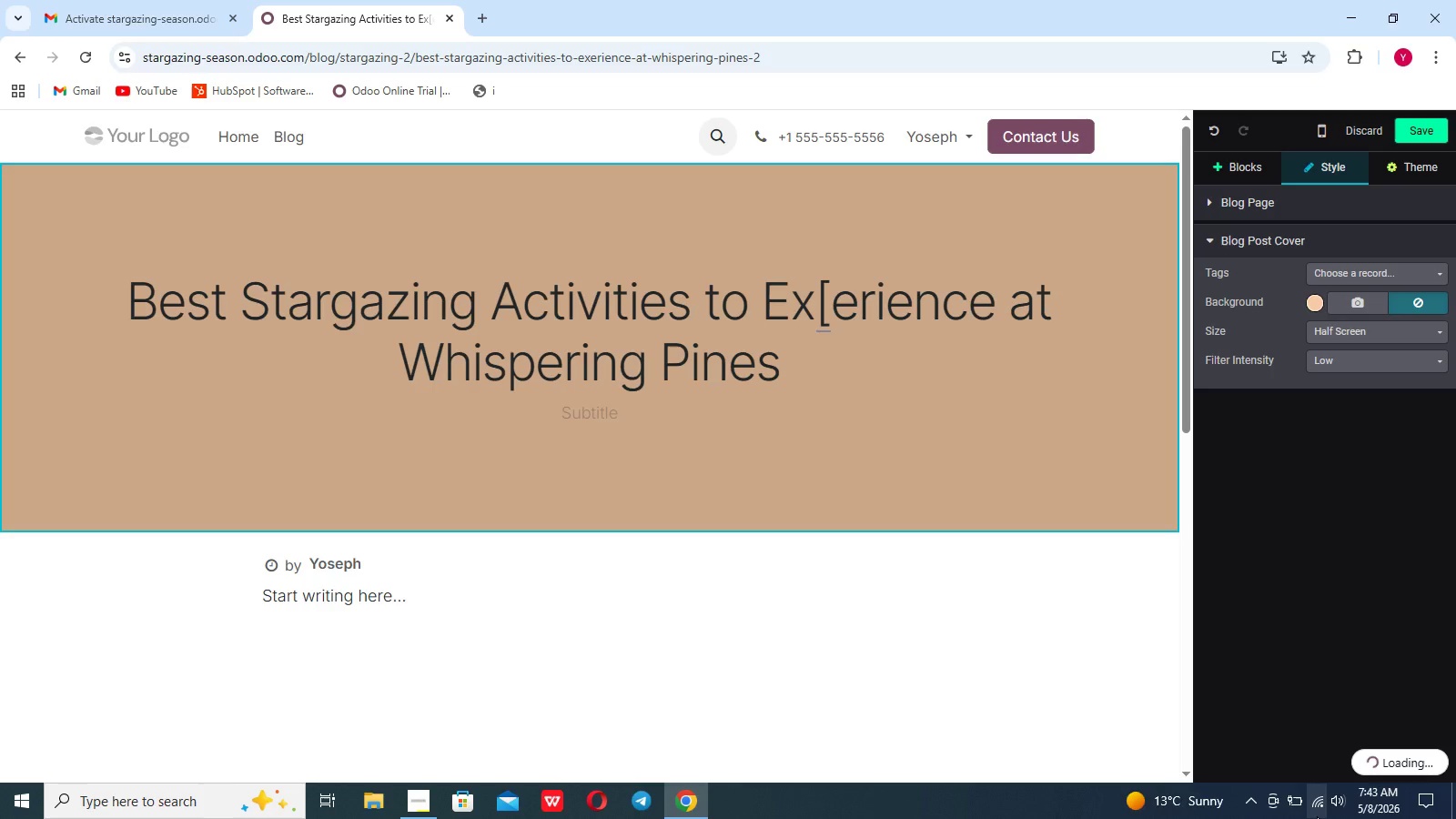 
left_click([1317, 816])
 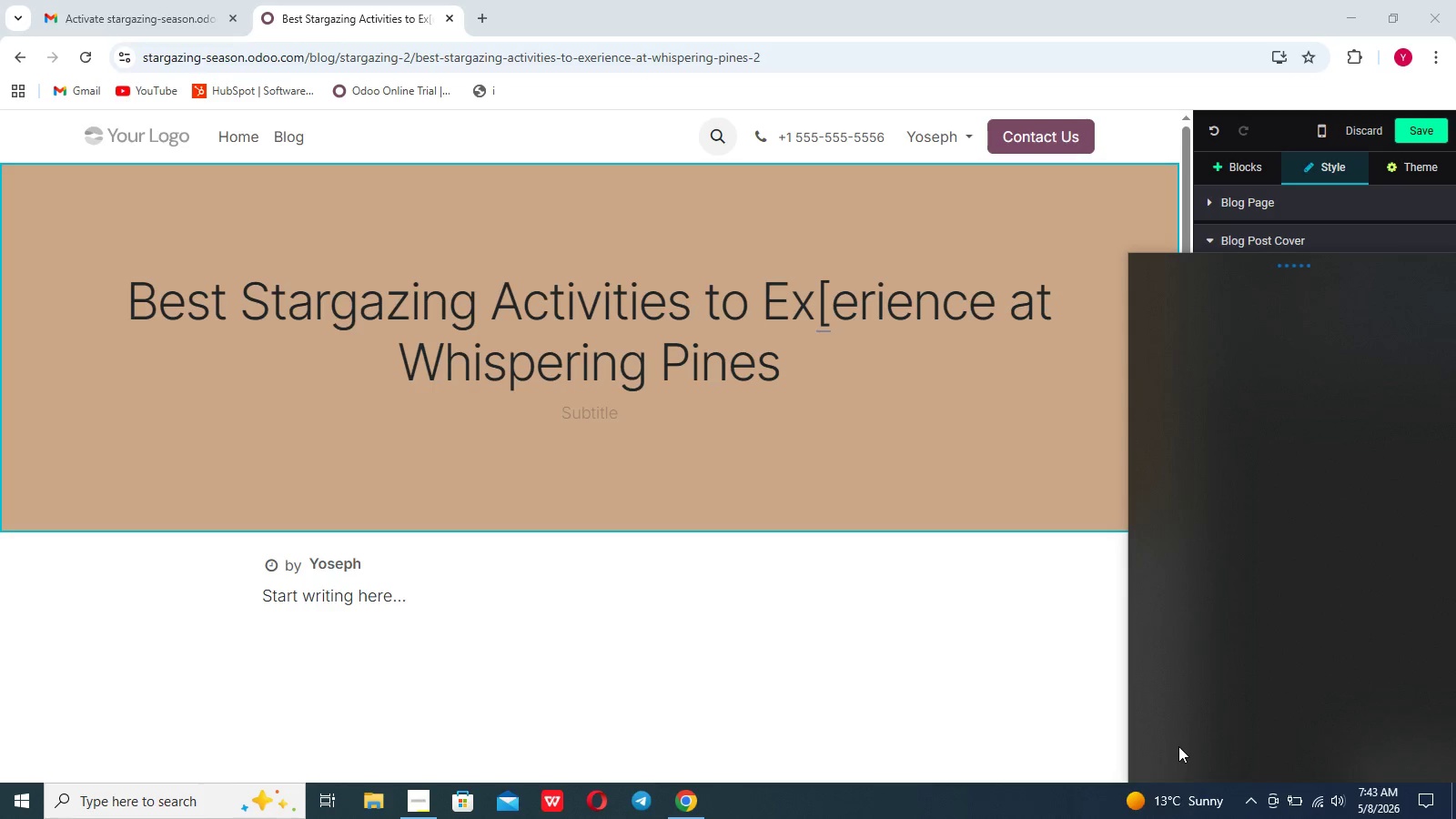 
left_click([912, 664])
 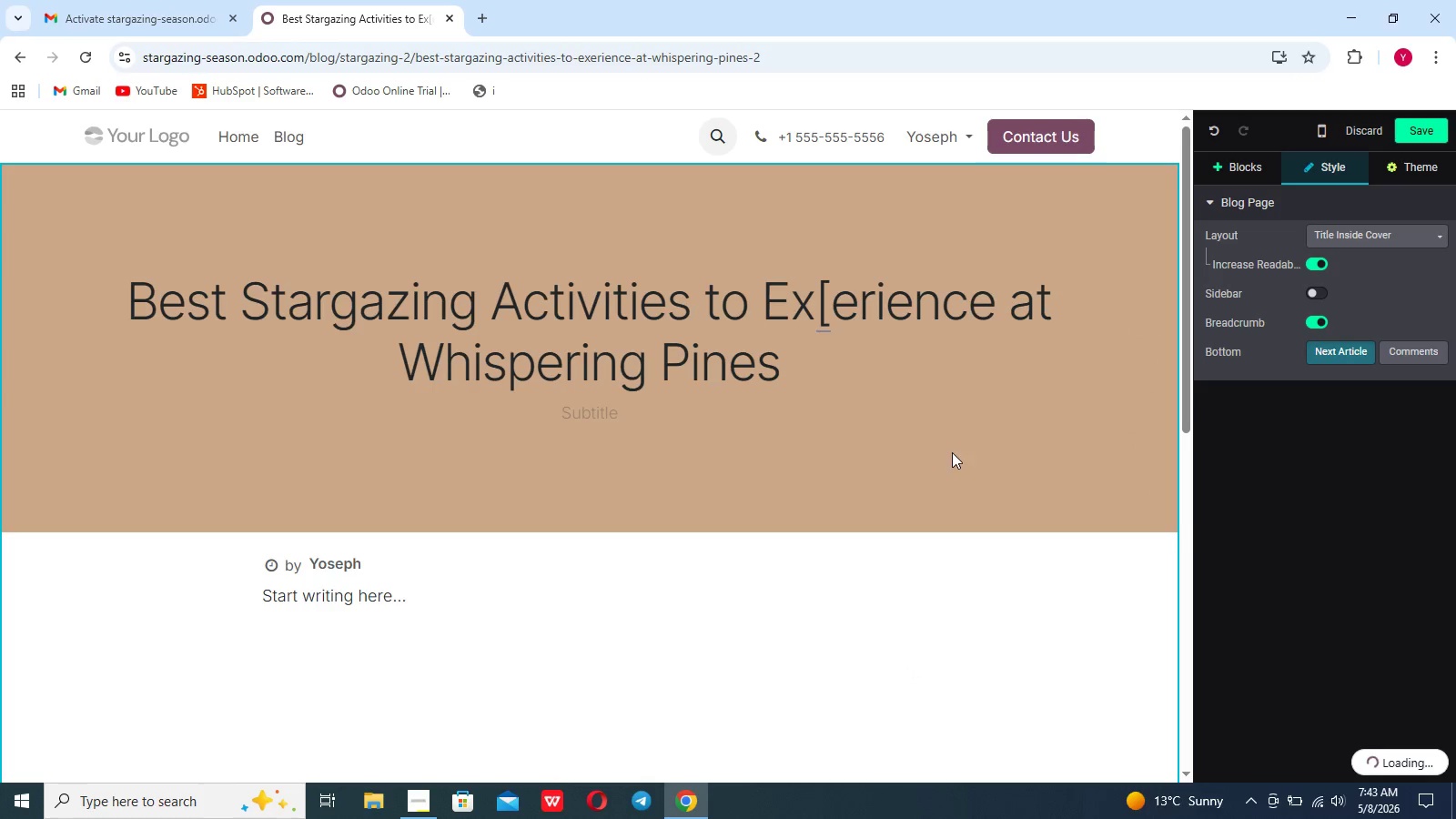 
double_click([955, 440])
 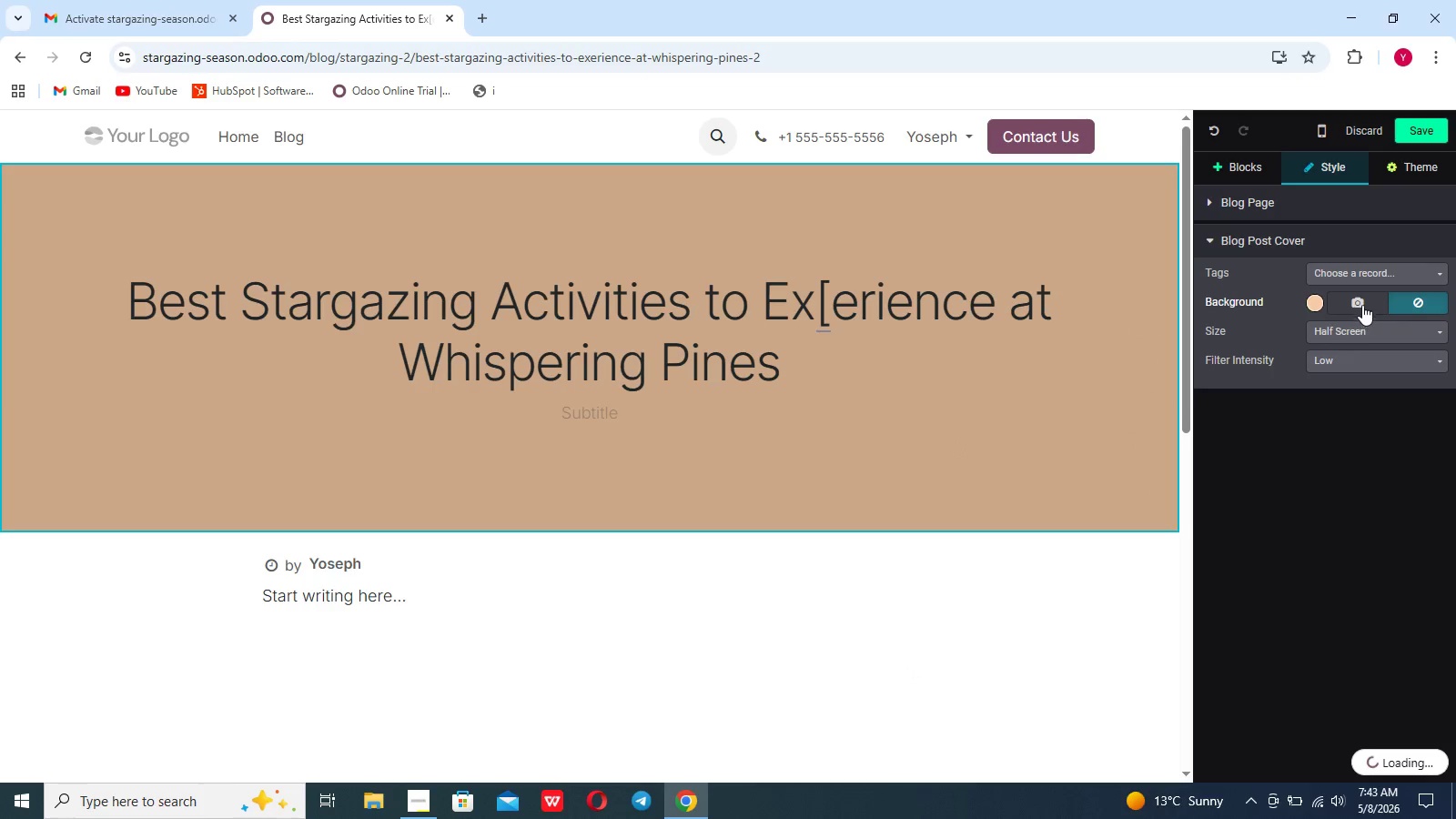 
left_click([1362, 305])
 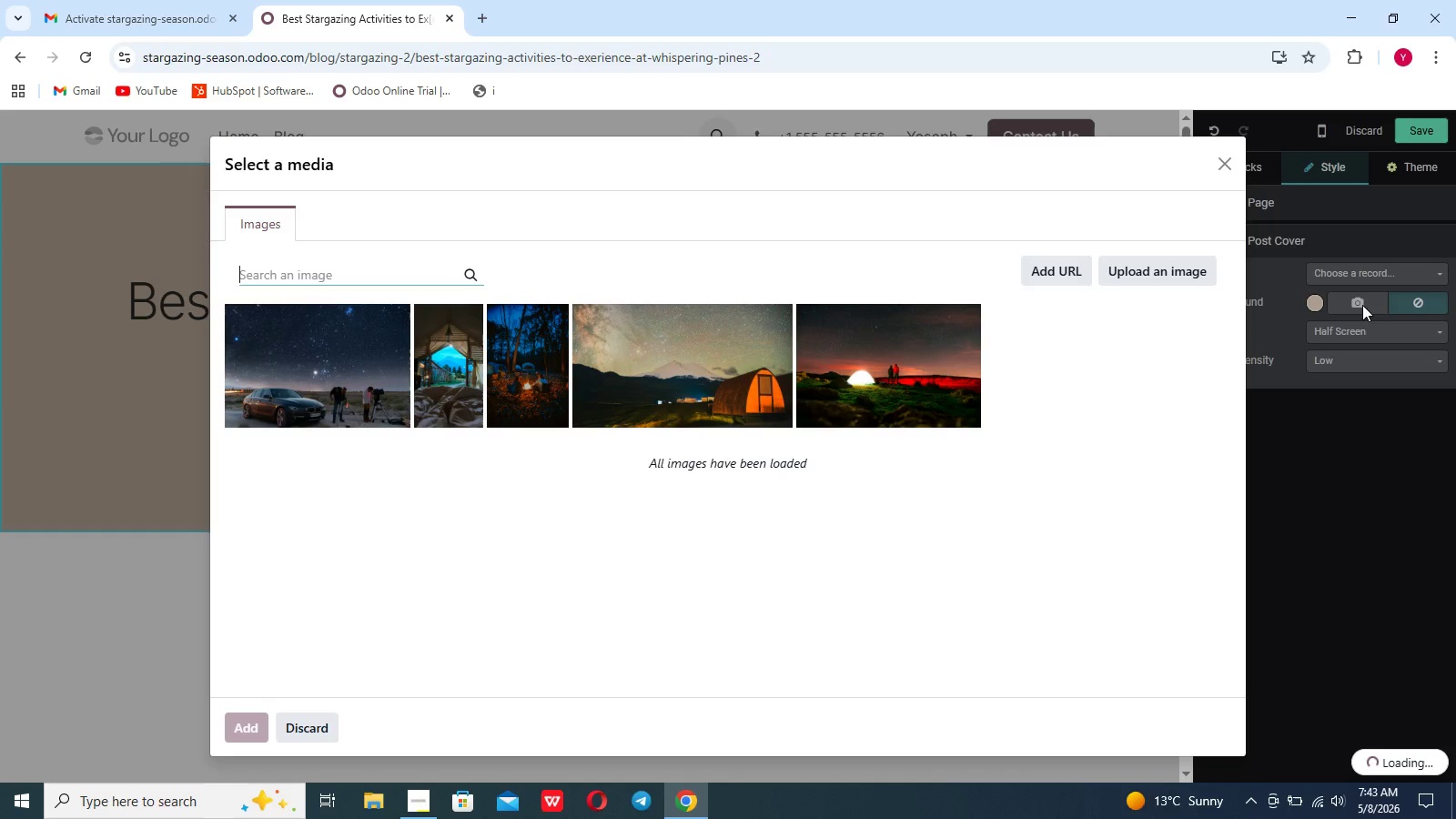 
wait(16.2)
 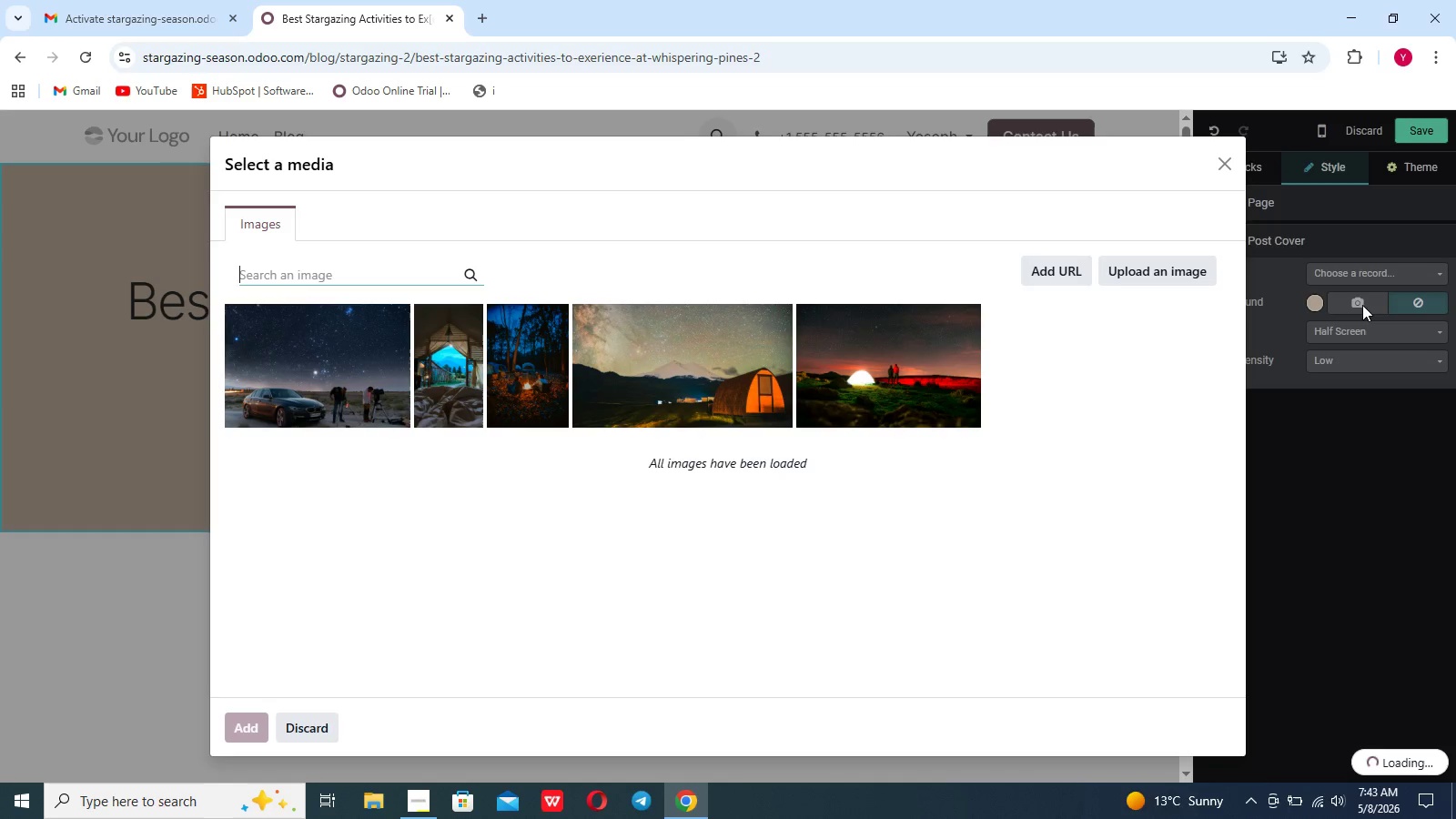 
type(stargaizn)
key(Backspace)
key(Backspace)
key(Backspace)
type(zing activities)
 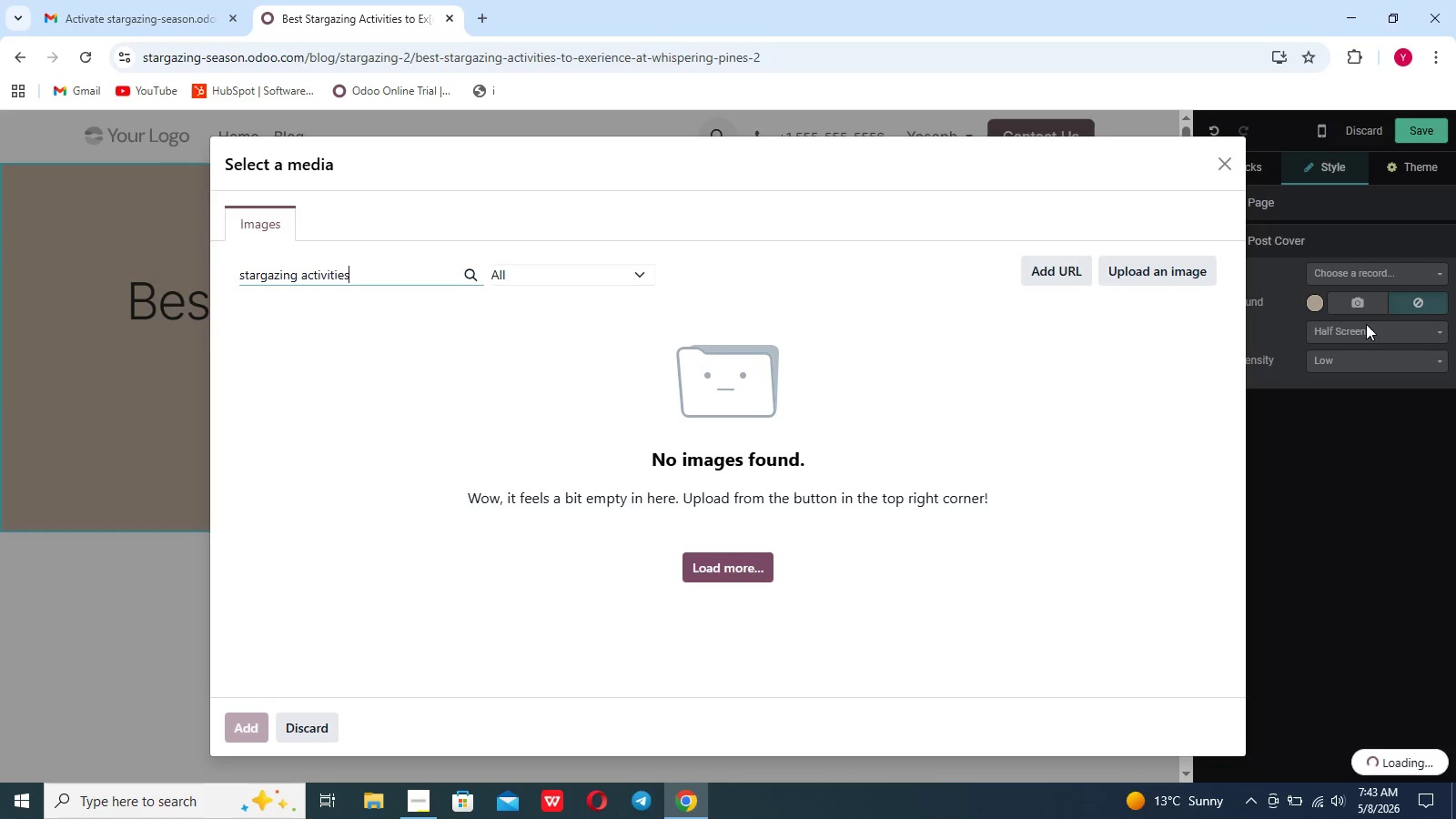 
wait(10.61)
 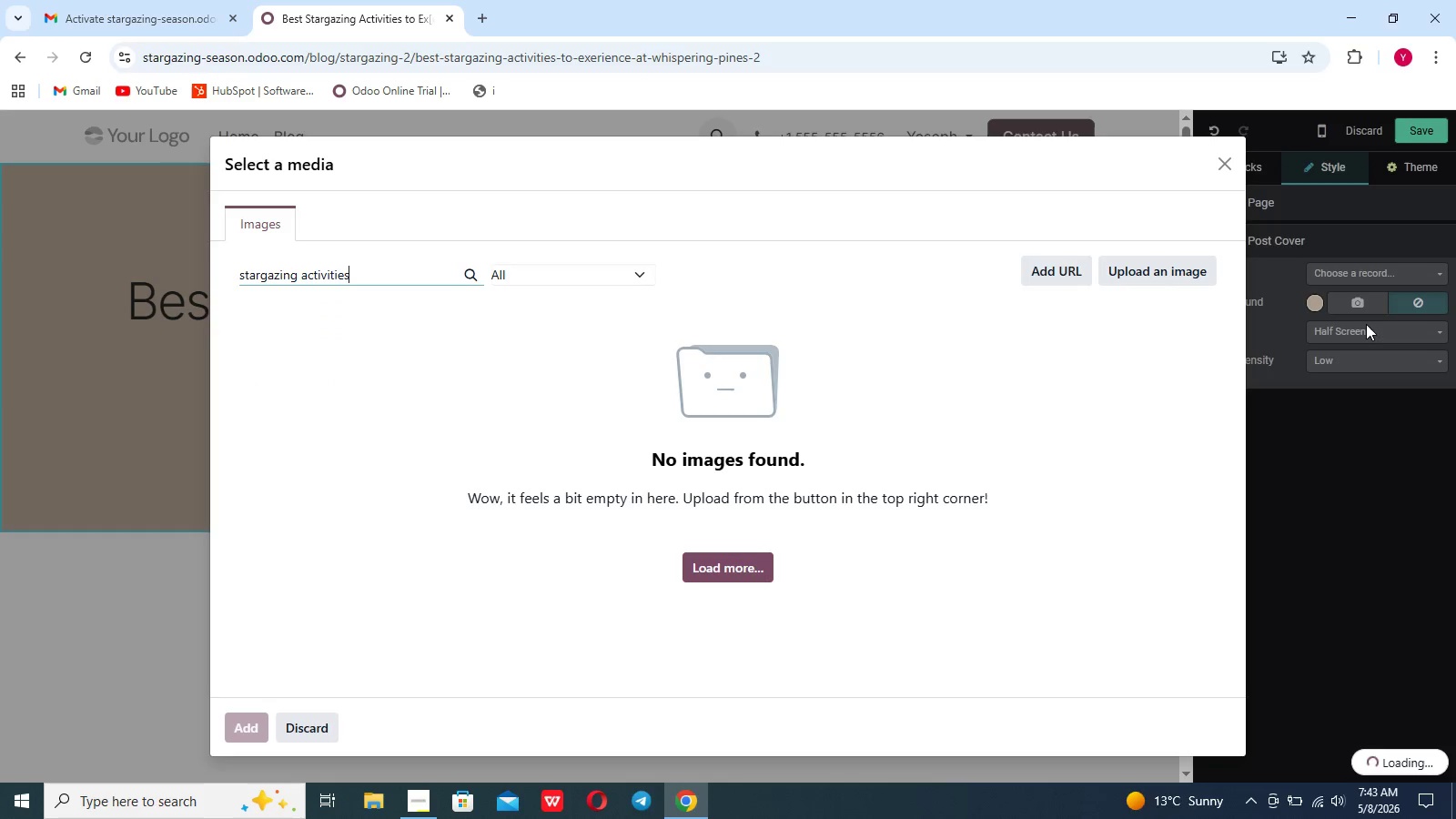 
key(Backspace)
key(Backspace)
key(Backspace)
key(Backspace)
key(Backspace)
key(Backspace)
type(people watching stars)
 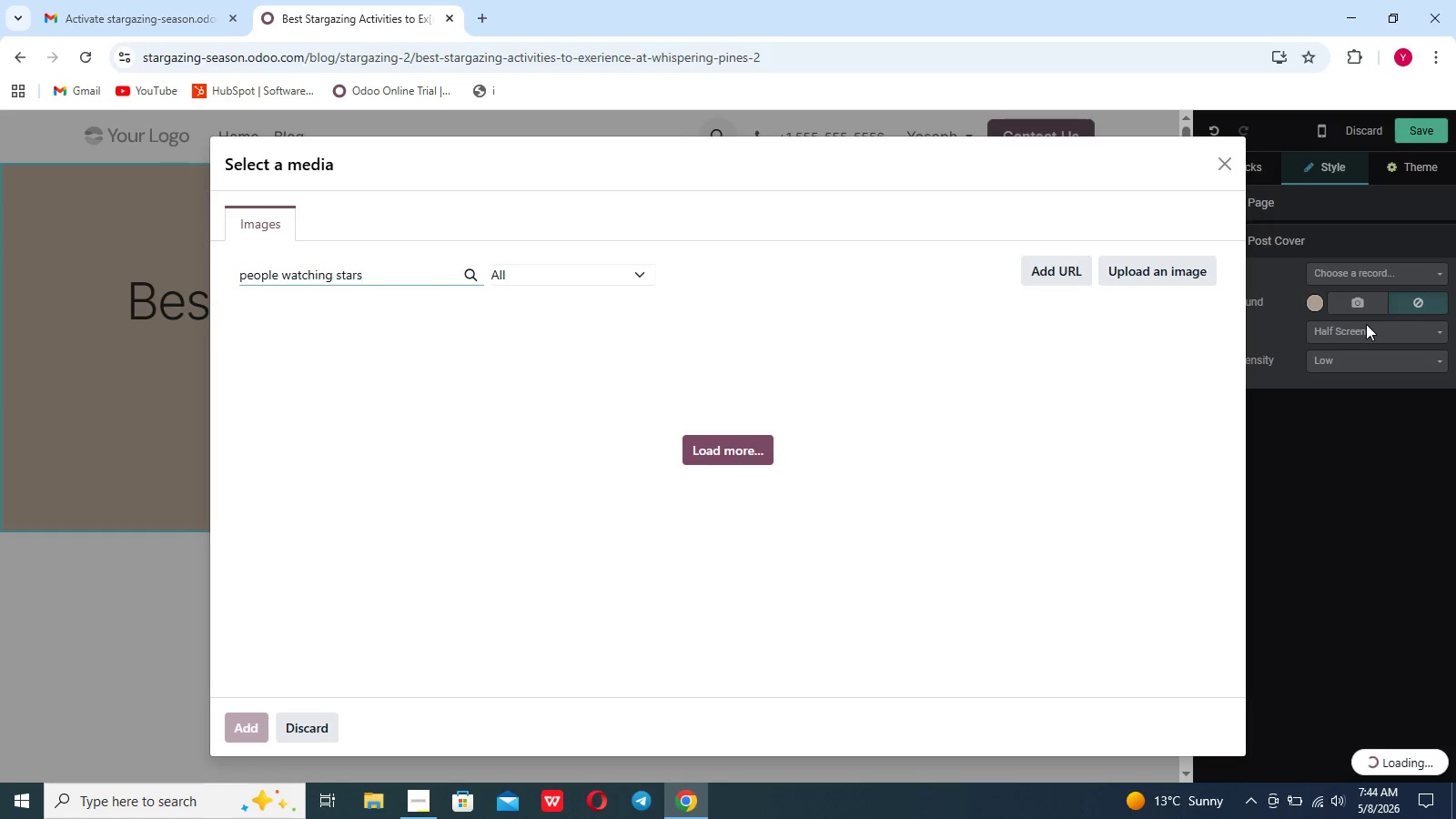 
wait(6.19)
 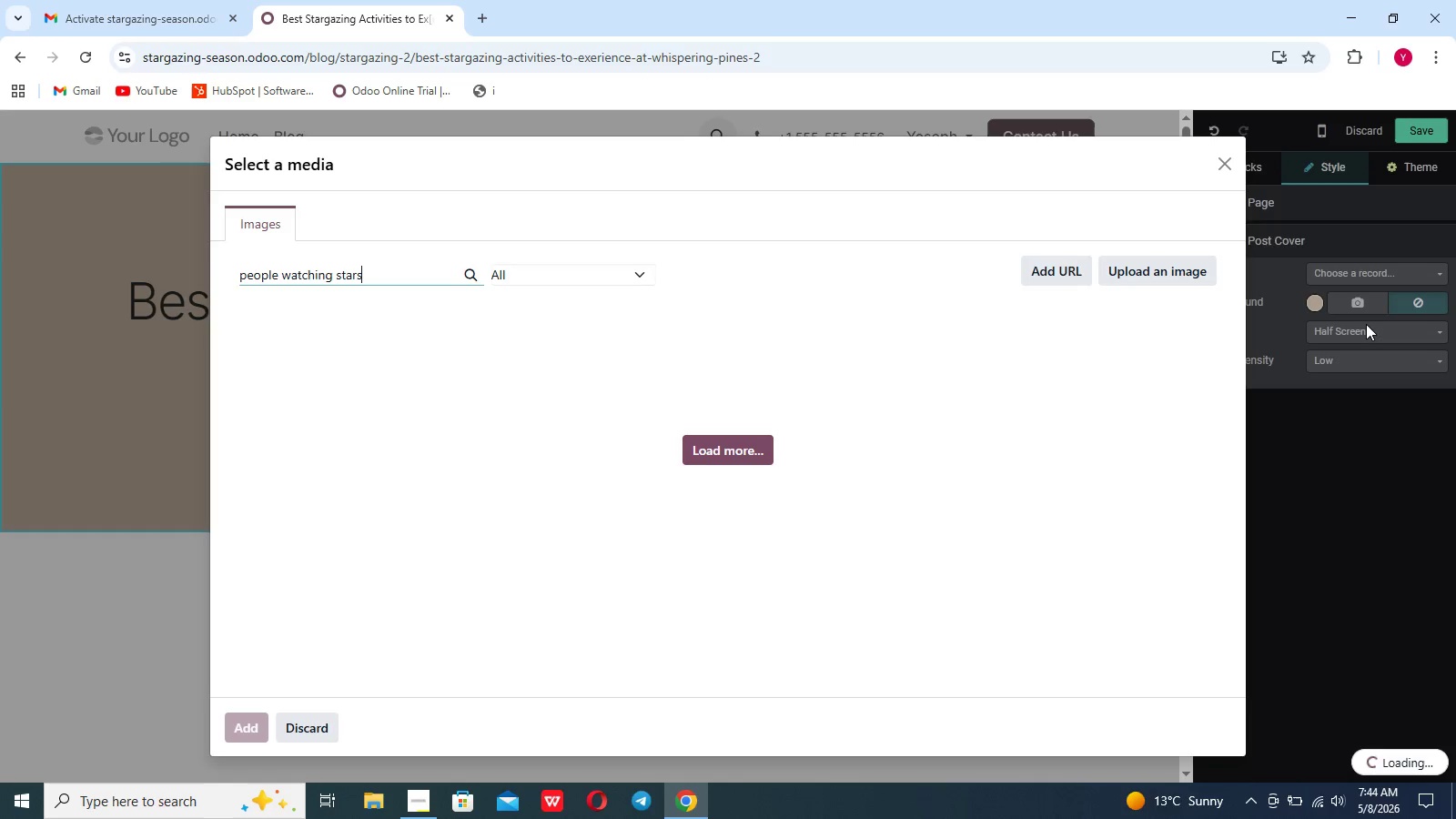 
left_click([1231, 171])
 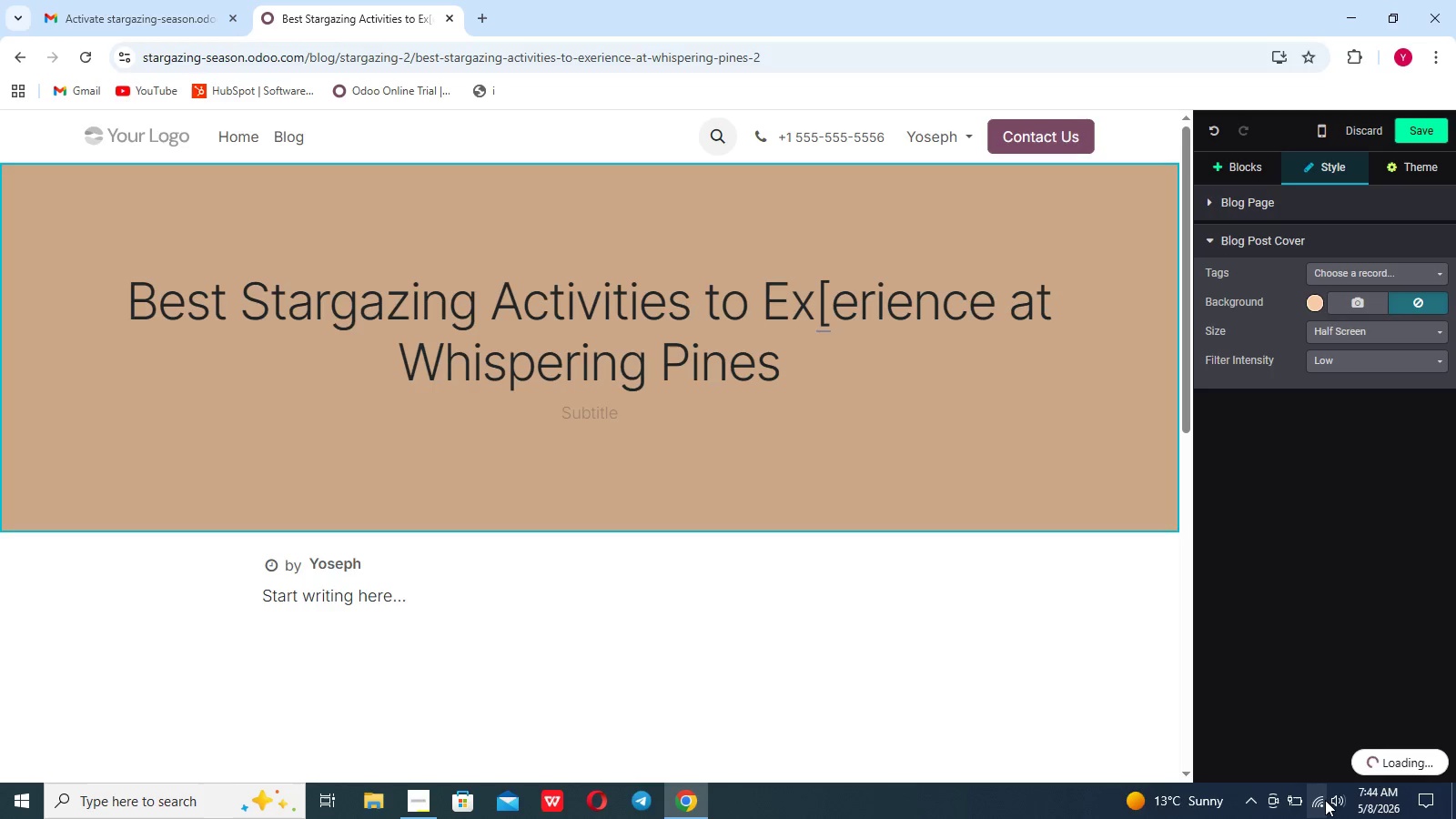 
left_click([1325, 800])
 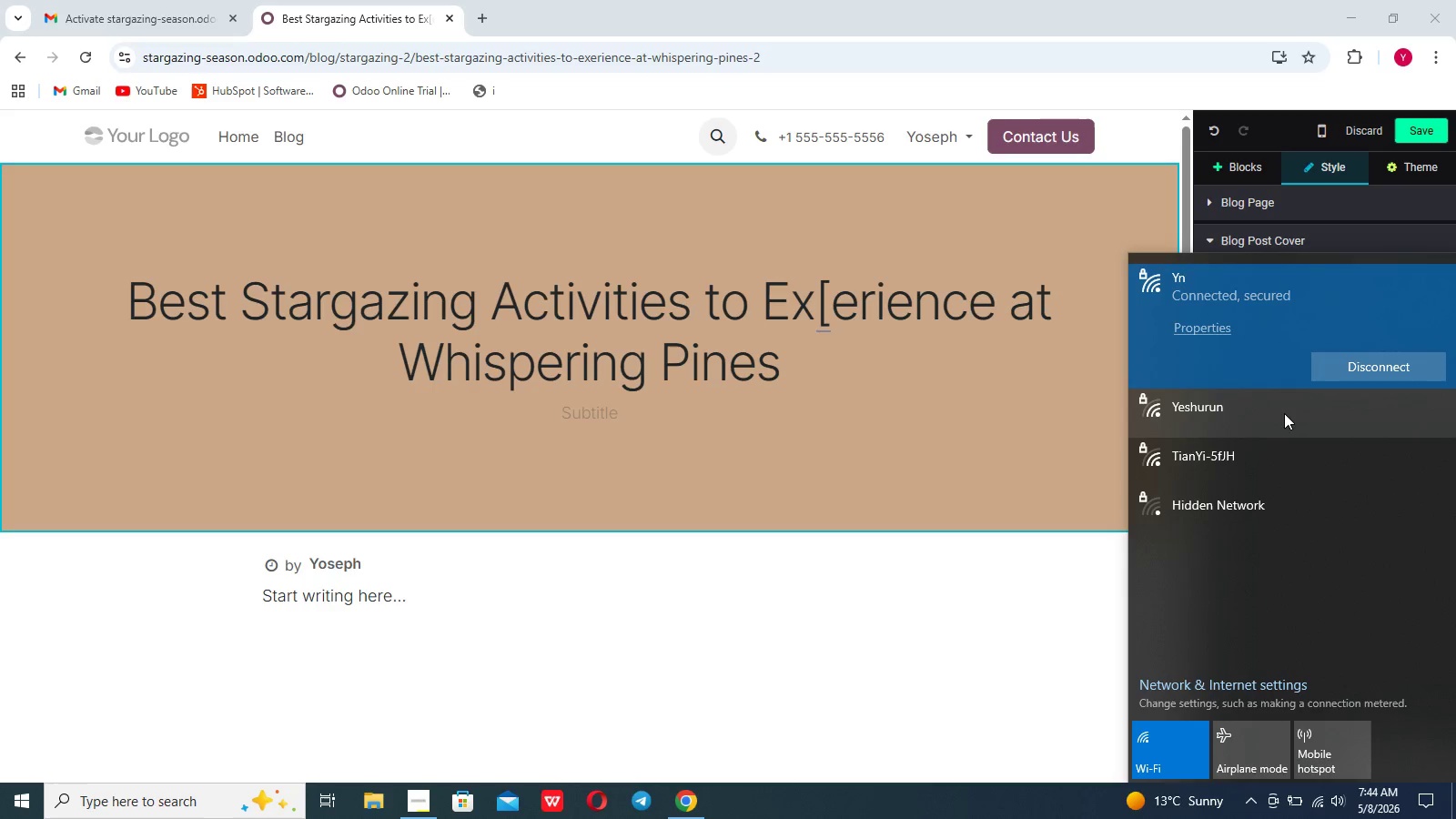 
left_click([1284, 413])
 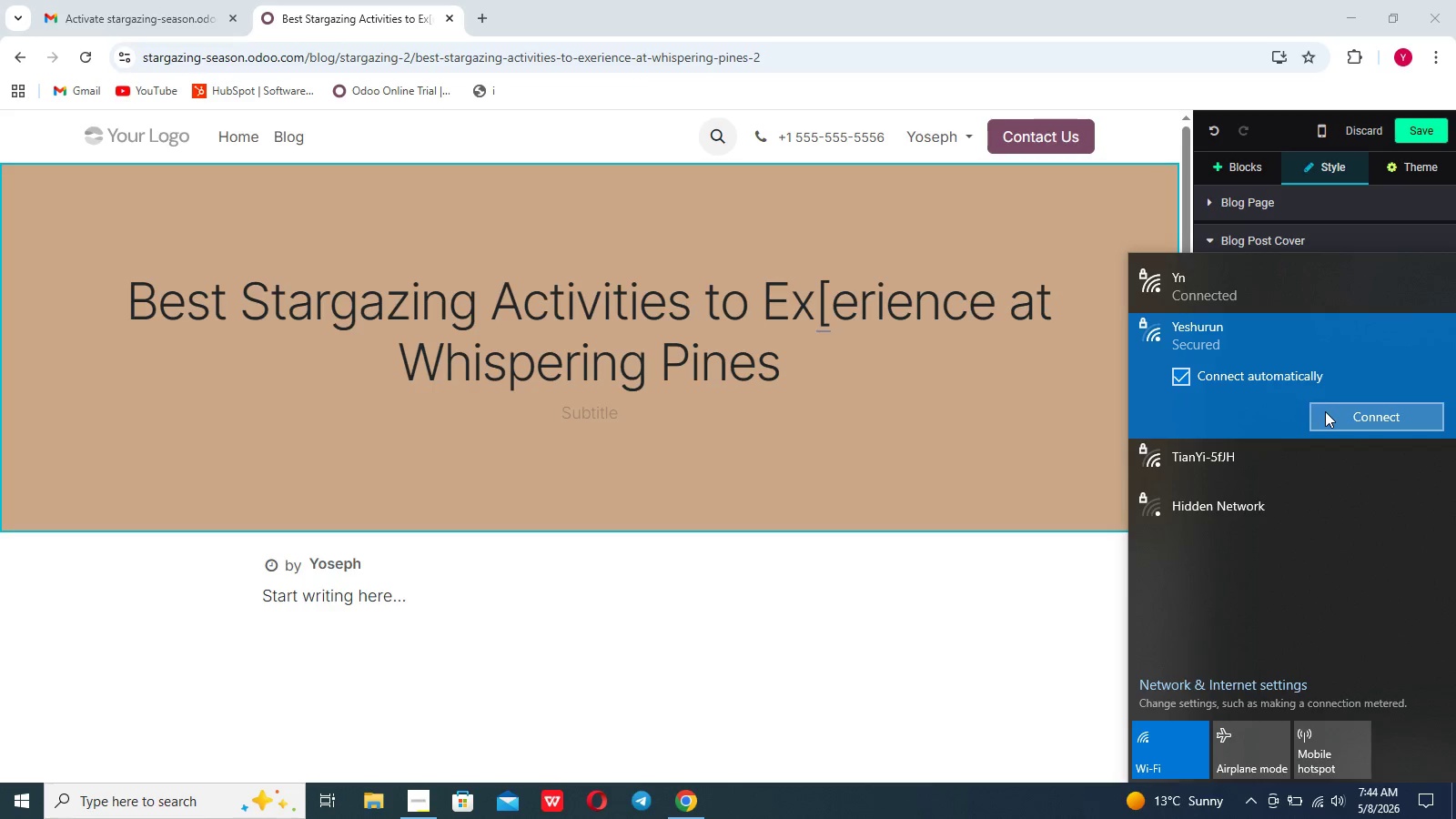 
left_click([1325, 411])
 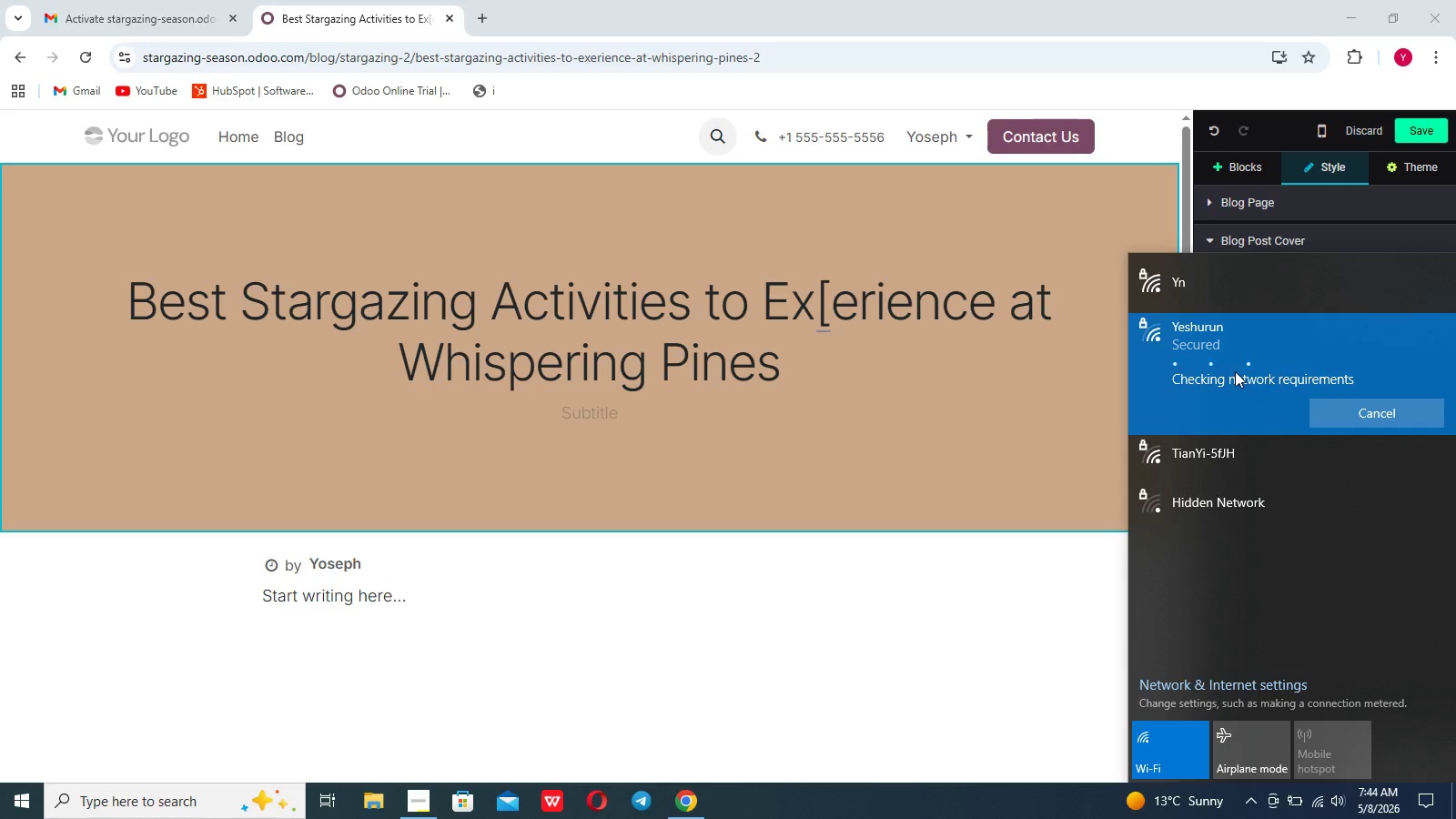 
wait(9.49)
 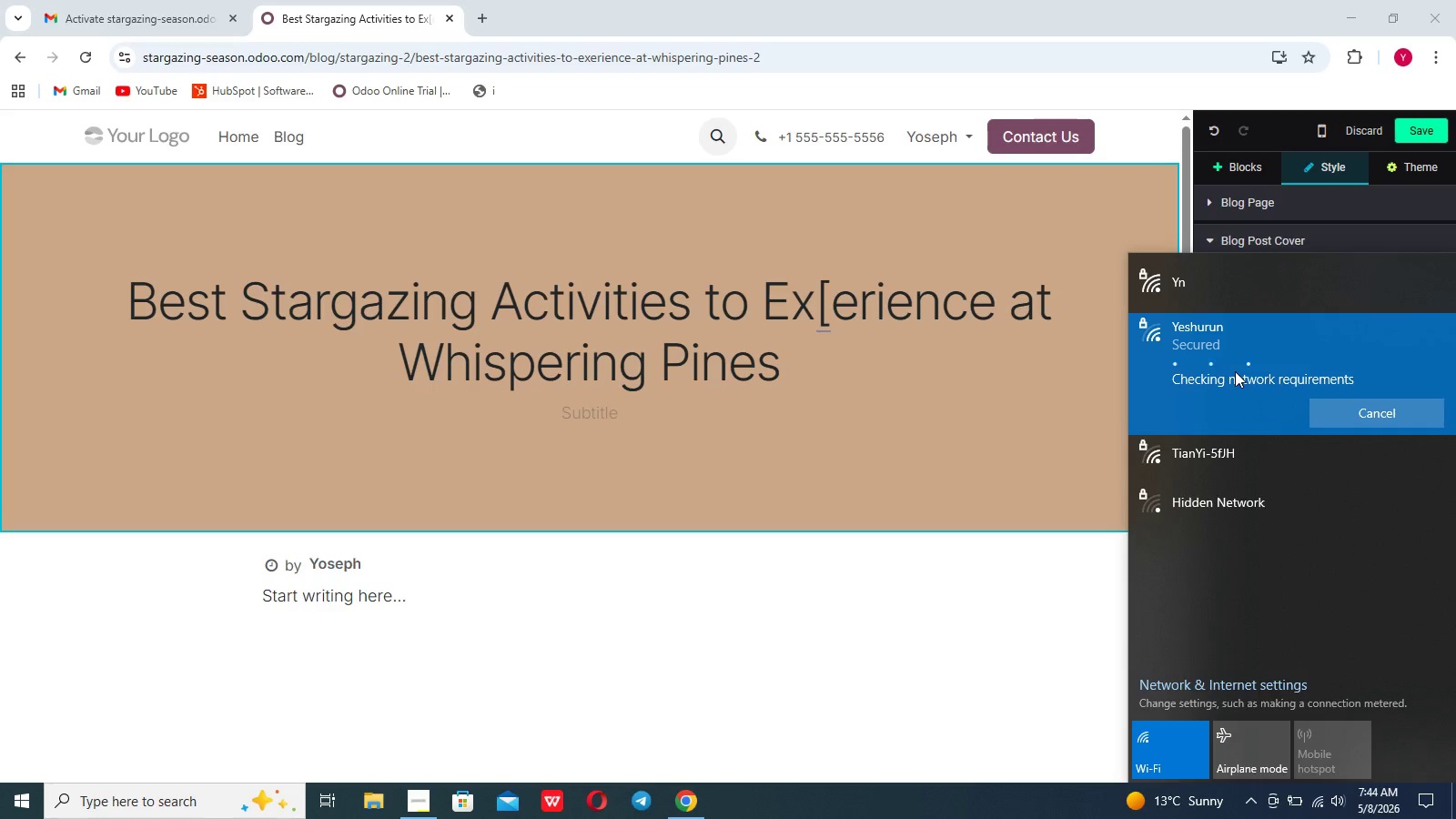 
left_click([1227, 349])
 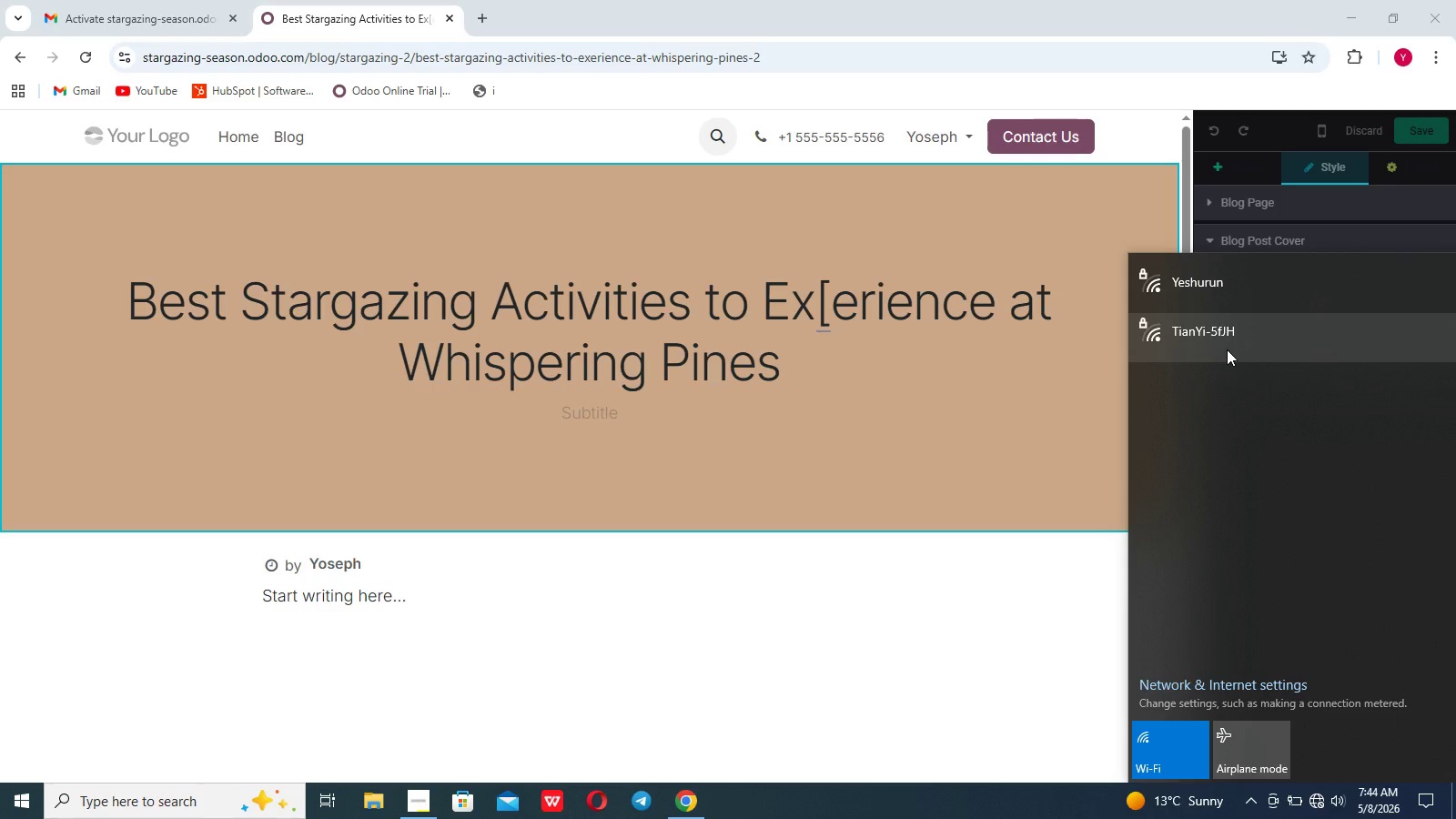 
wait(20.72)
 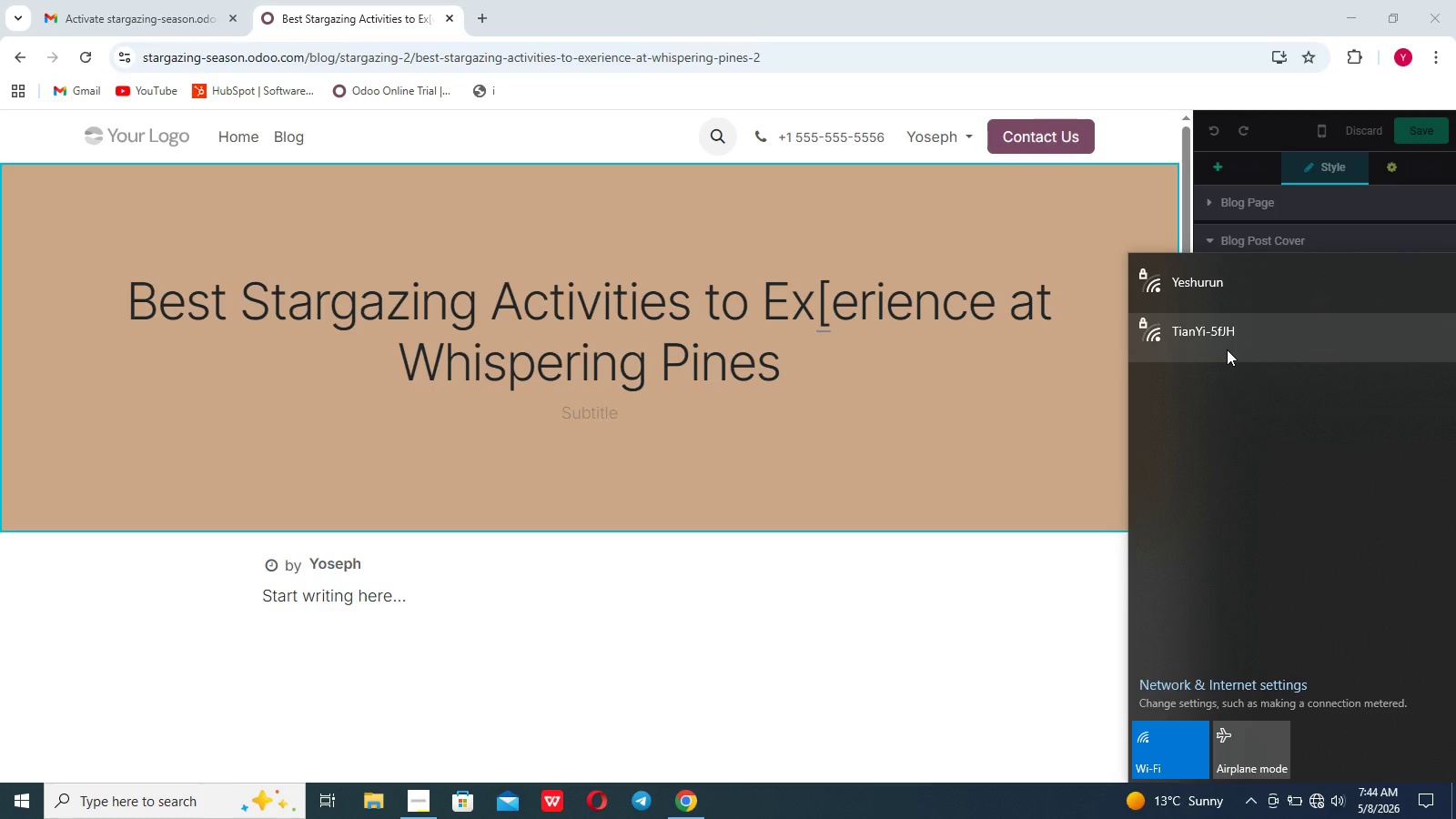 
left_click([1168, 745])
 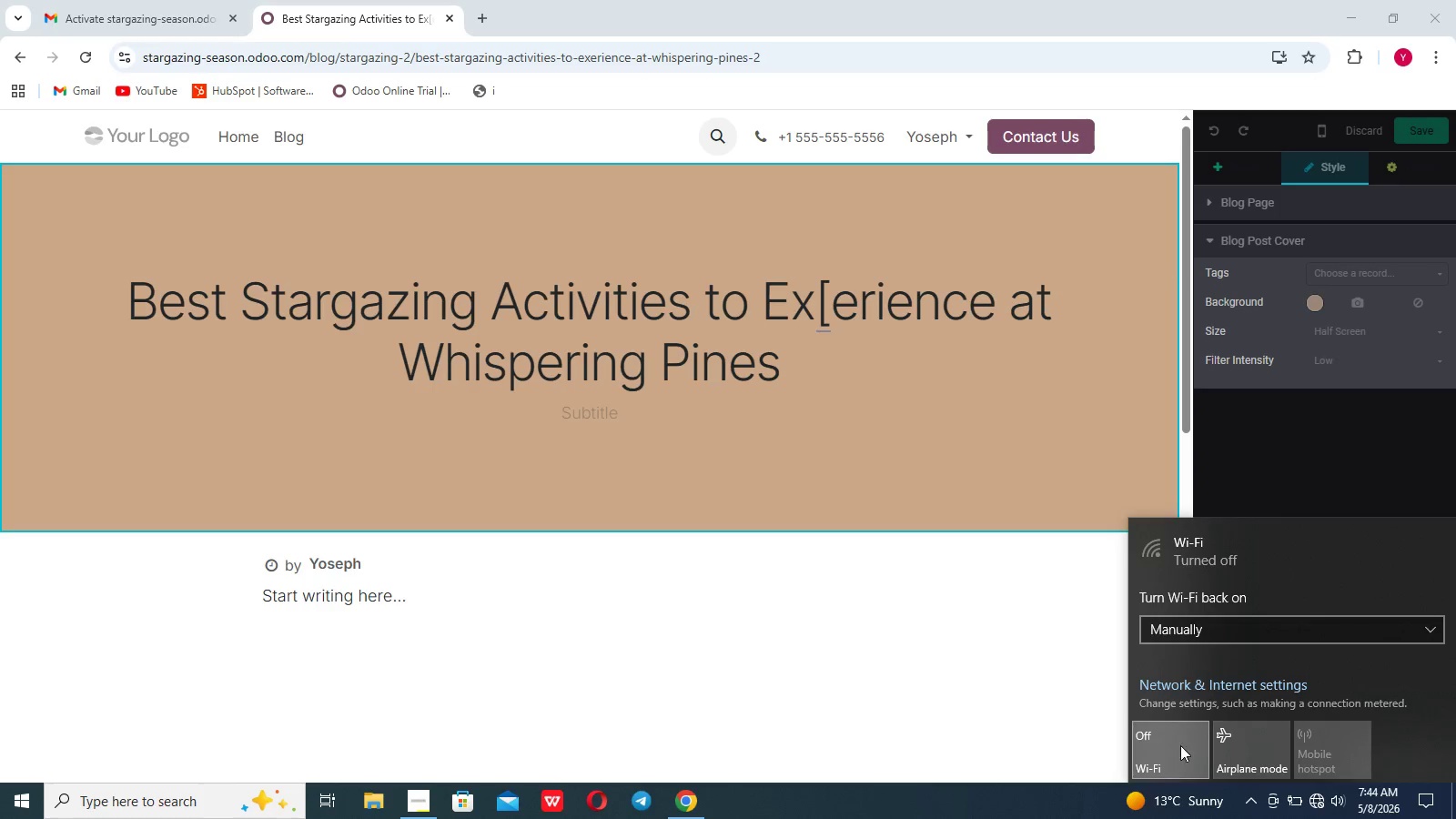 
left_click([1174, 748])
 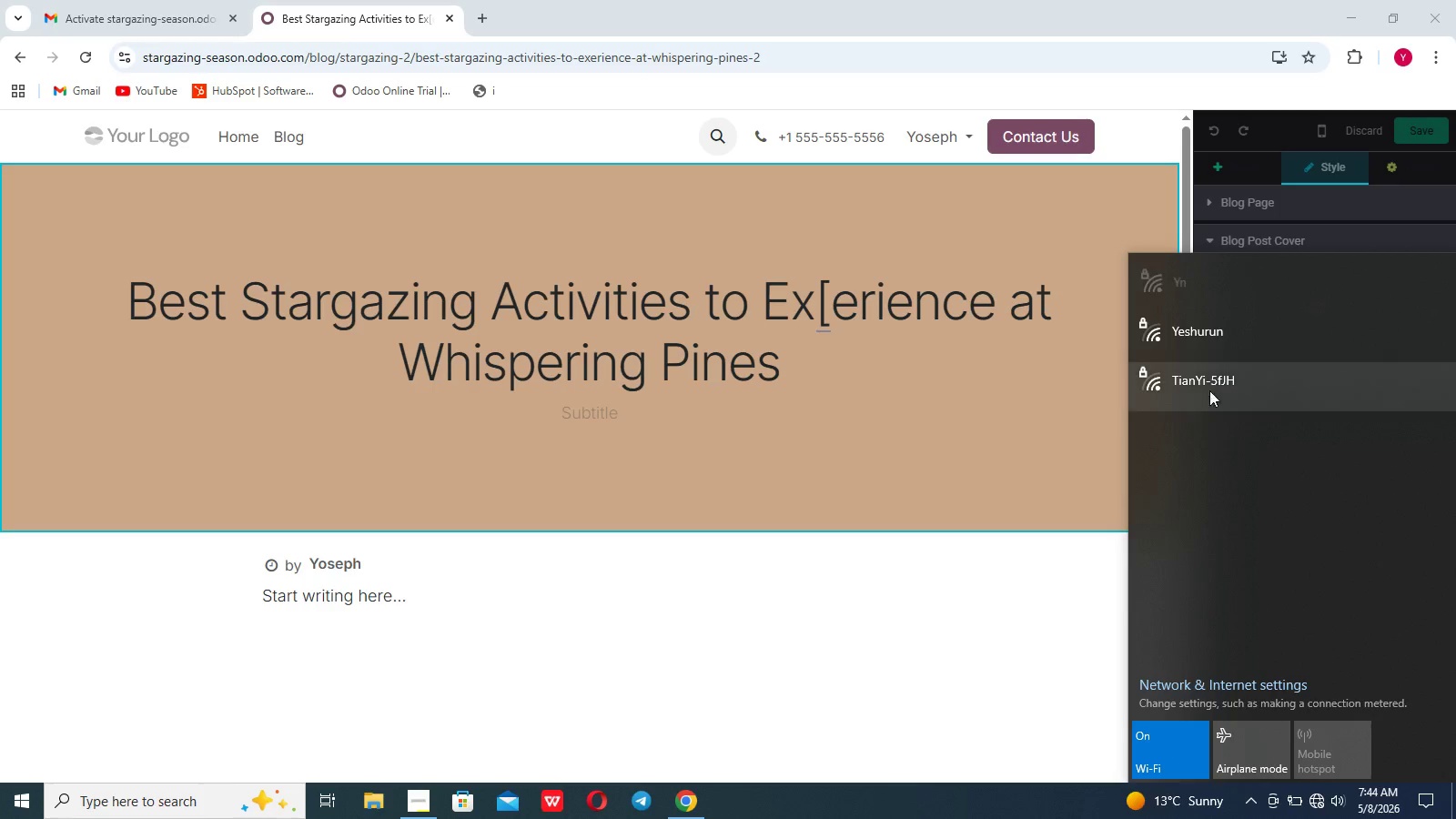 
left_click([1212, 288])
 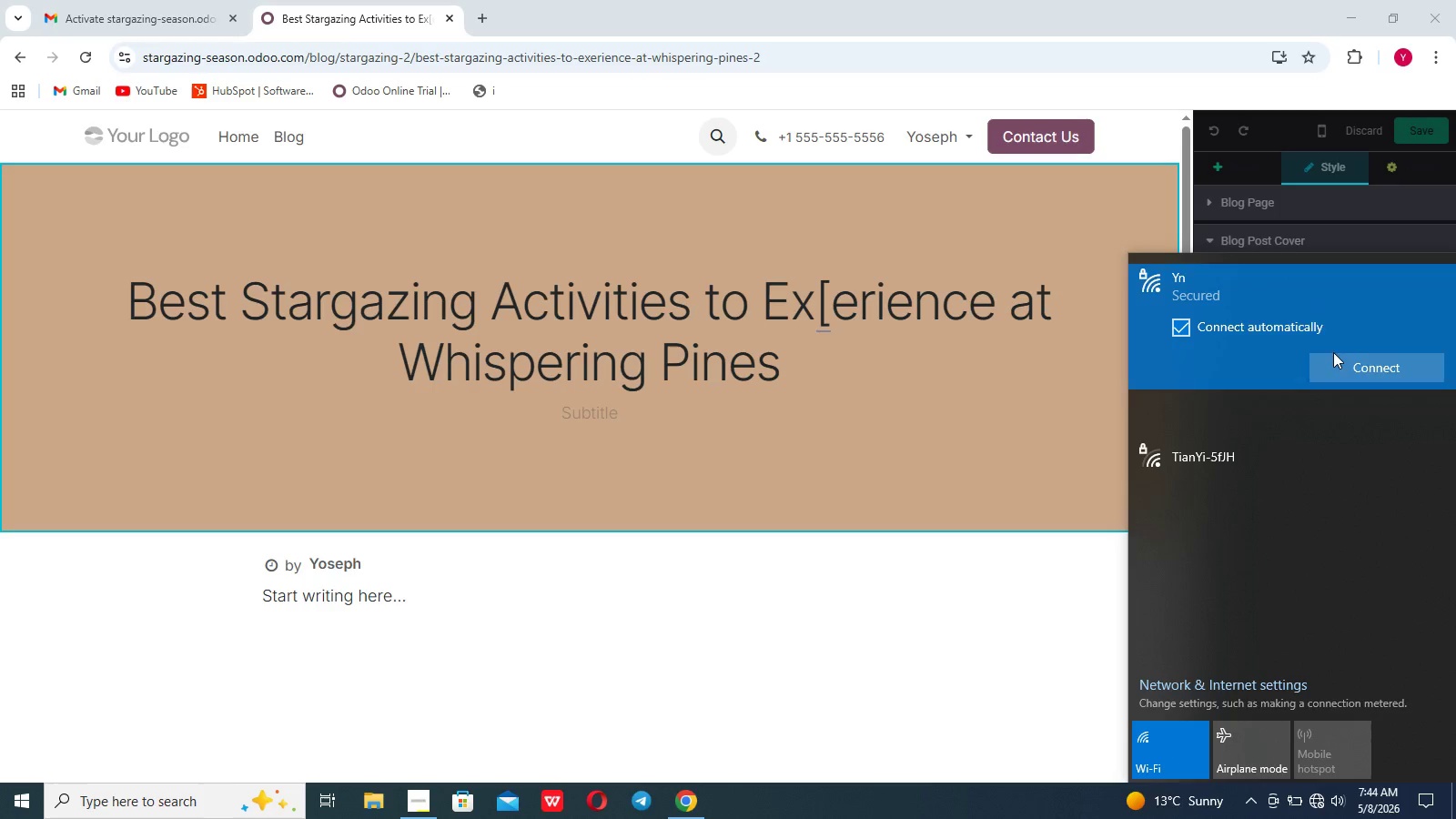 
left_click([1357, 363])
 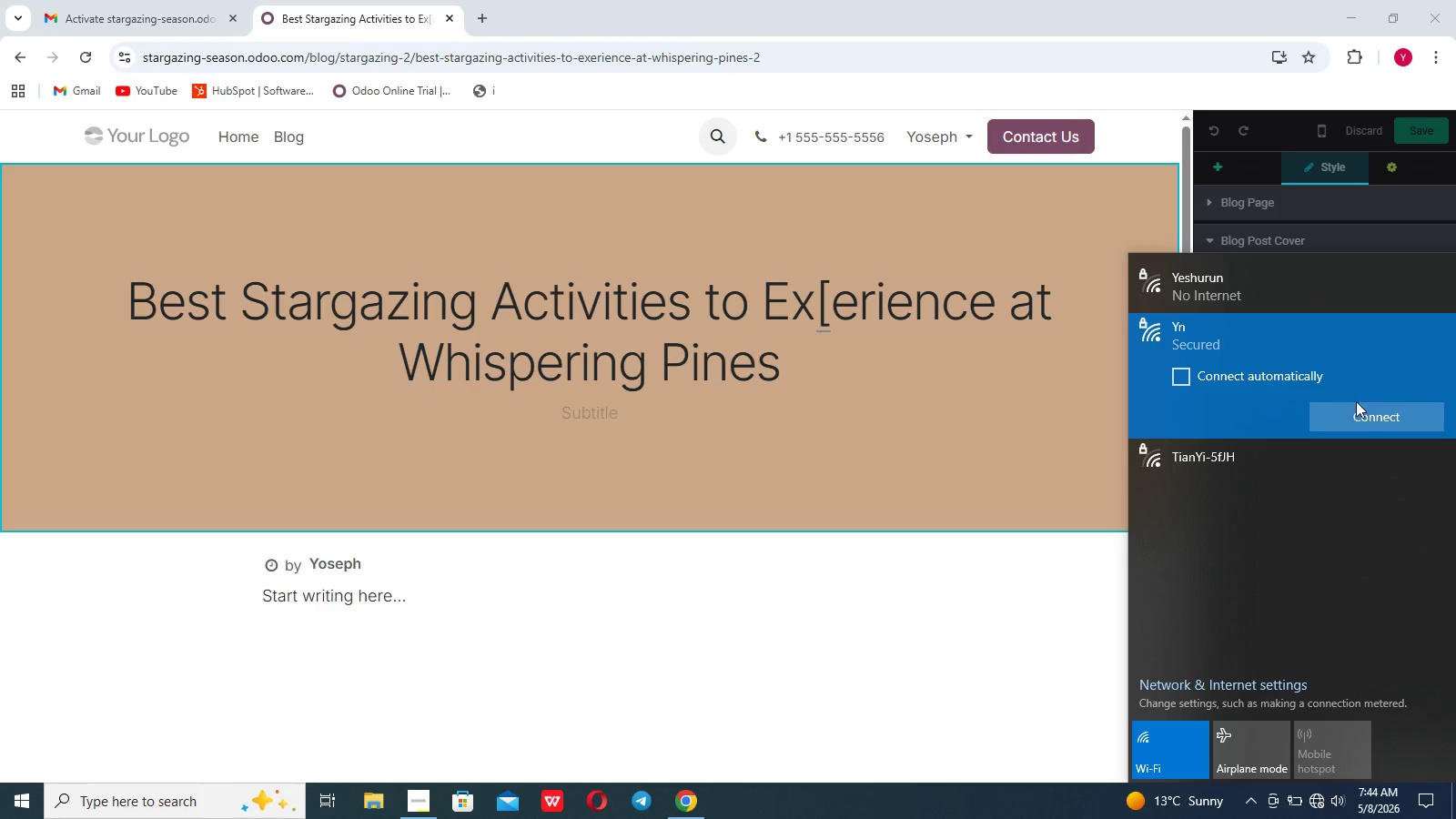 
left_click([1354, 411])
 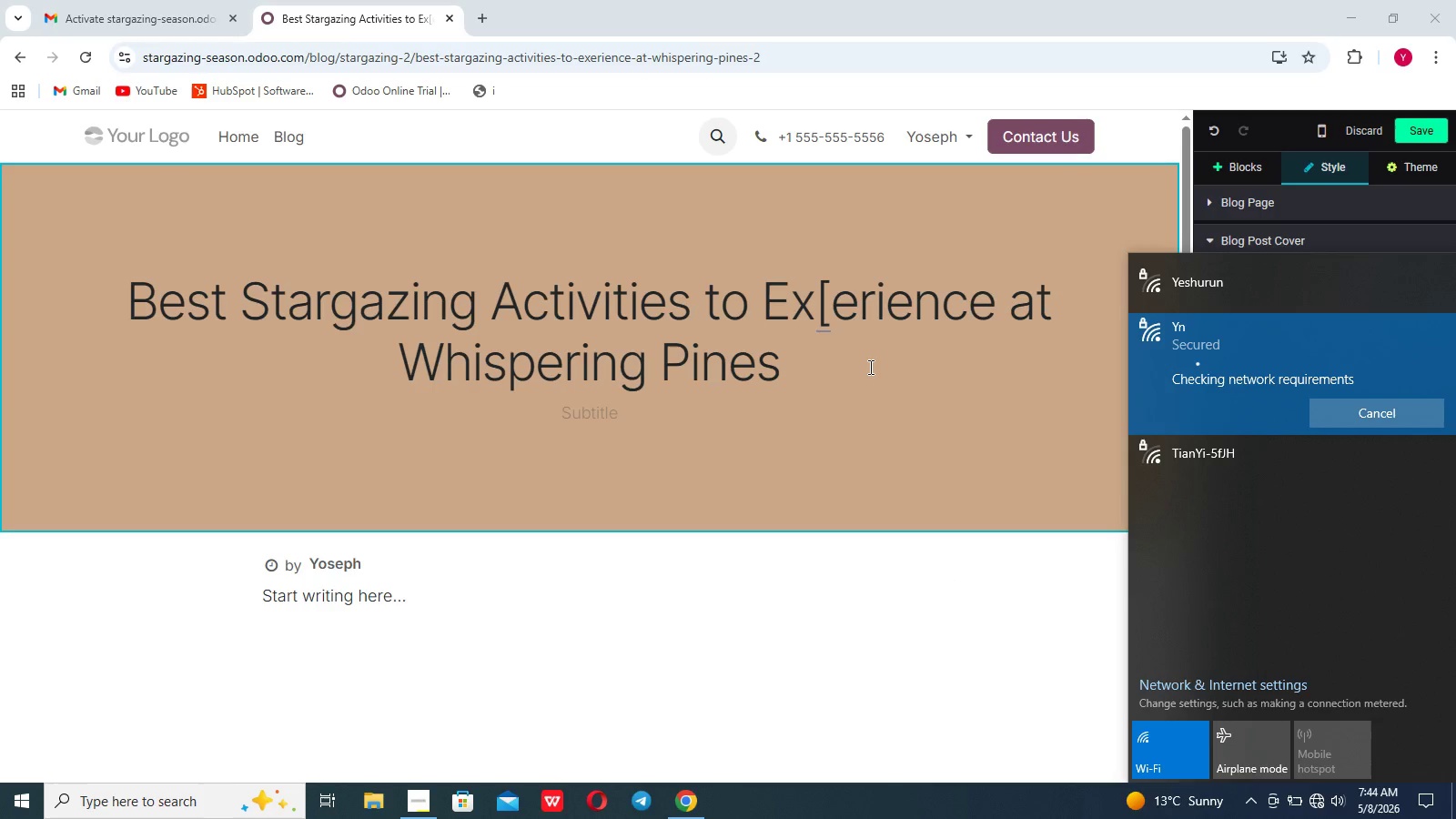 
wait(9.27)
 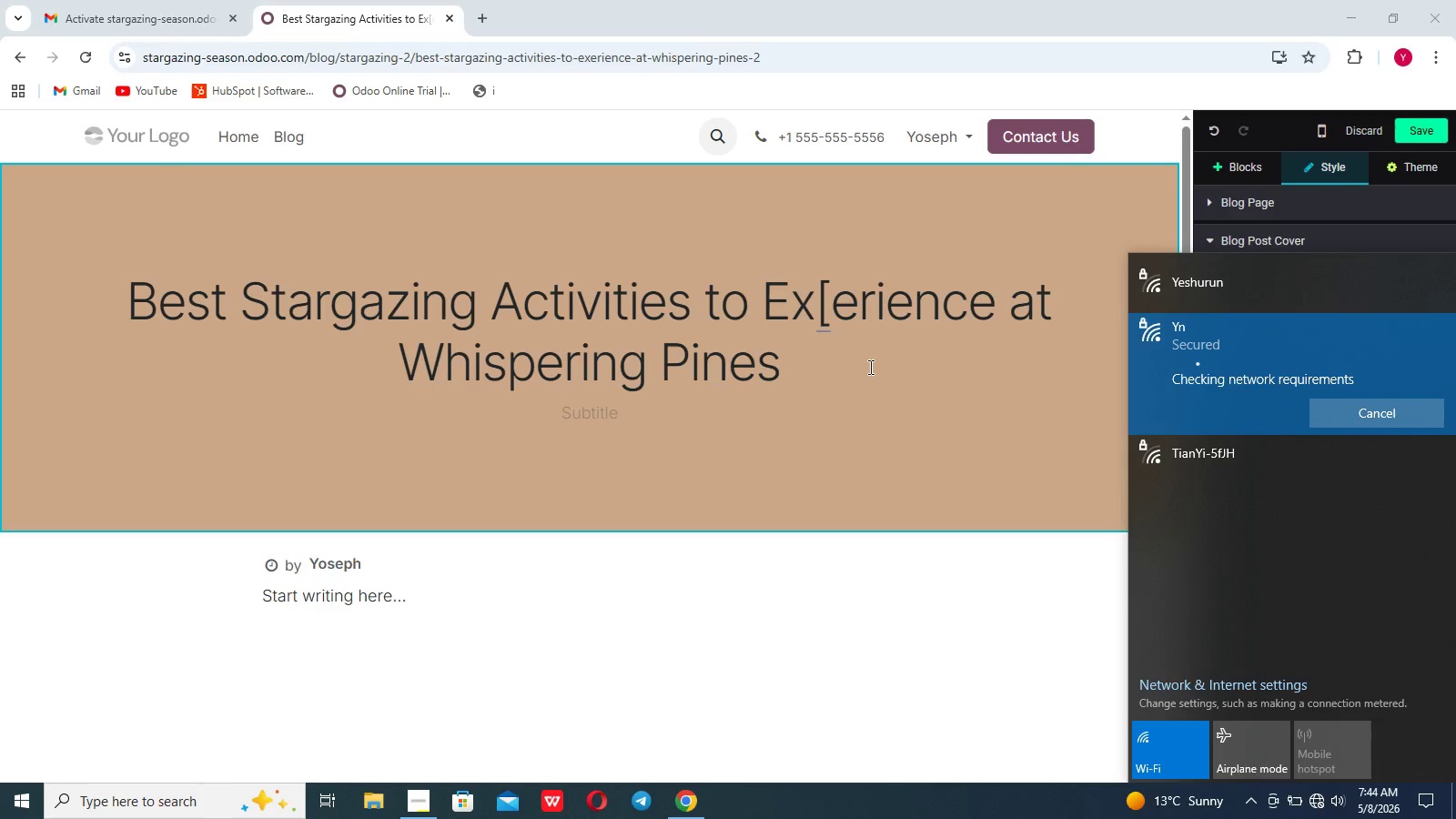 
left_click([834, 306])
 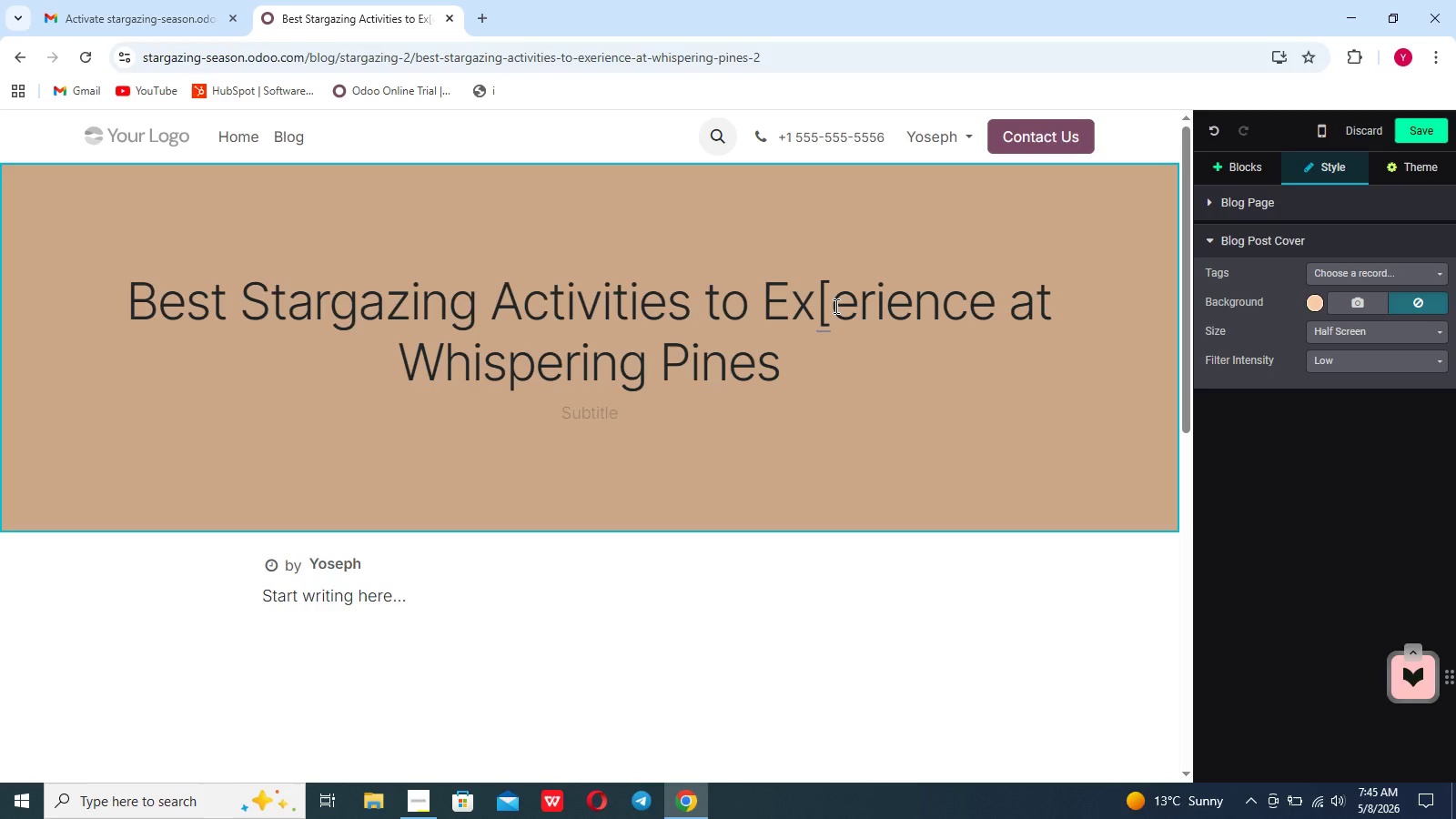 
key(Backspace)
 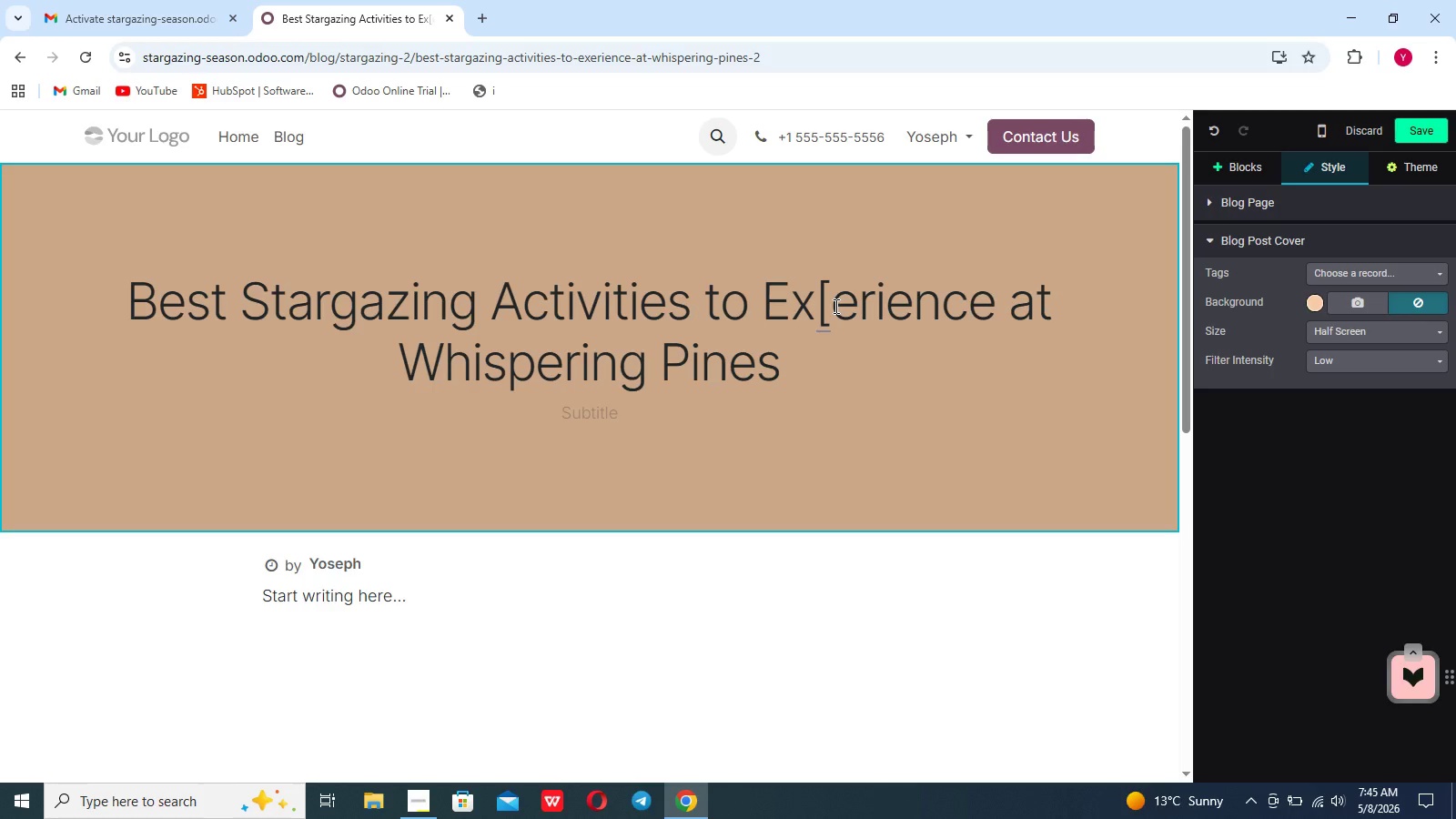 
key(P)
 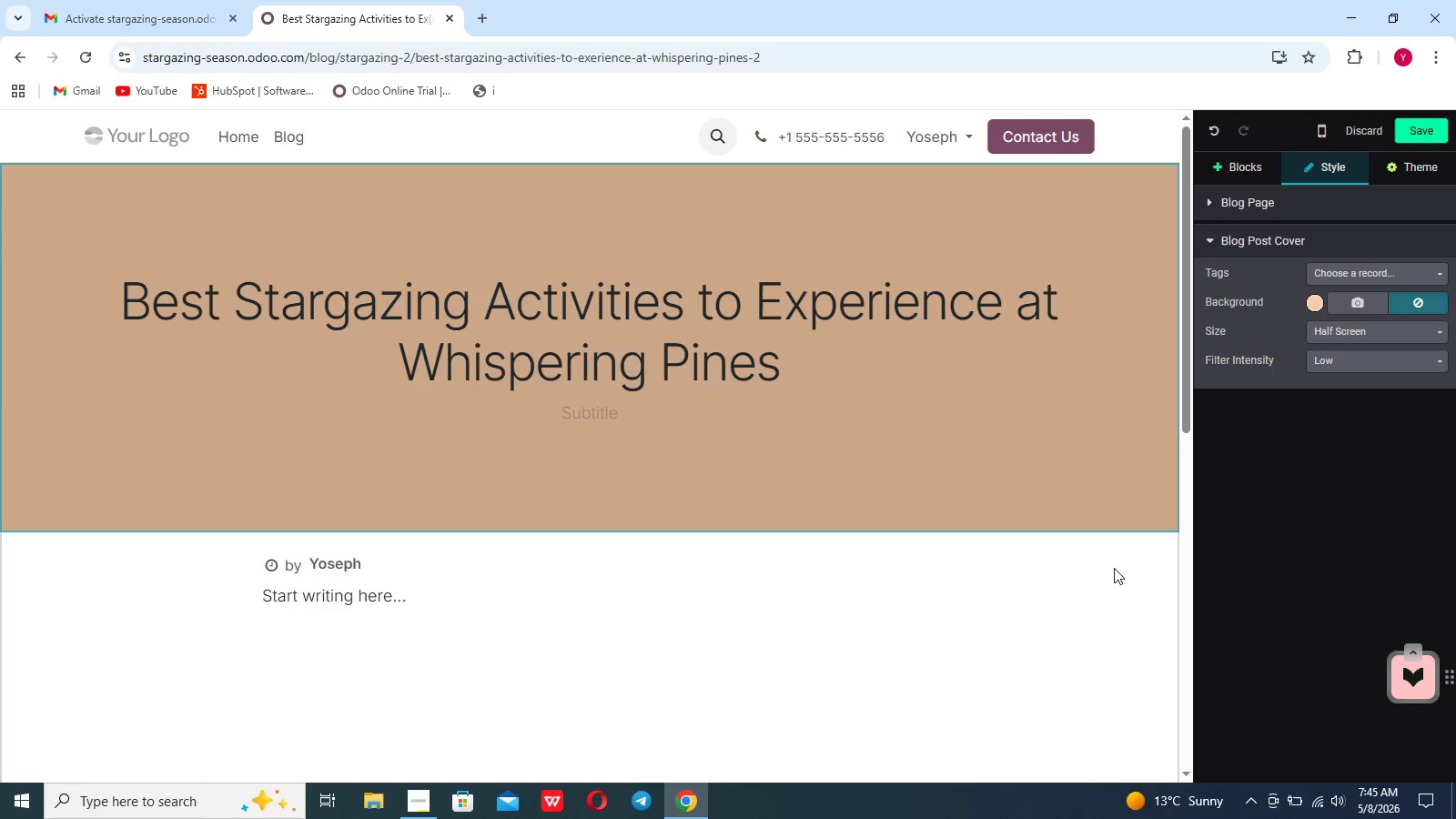 
mouse_move([1311, 793])
 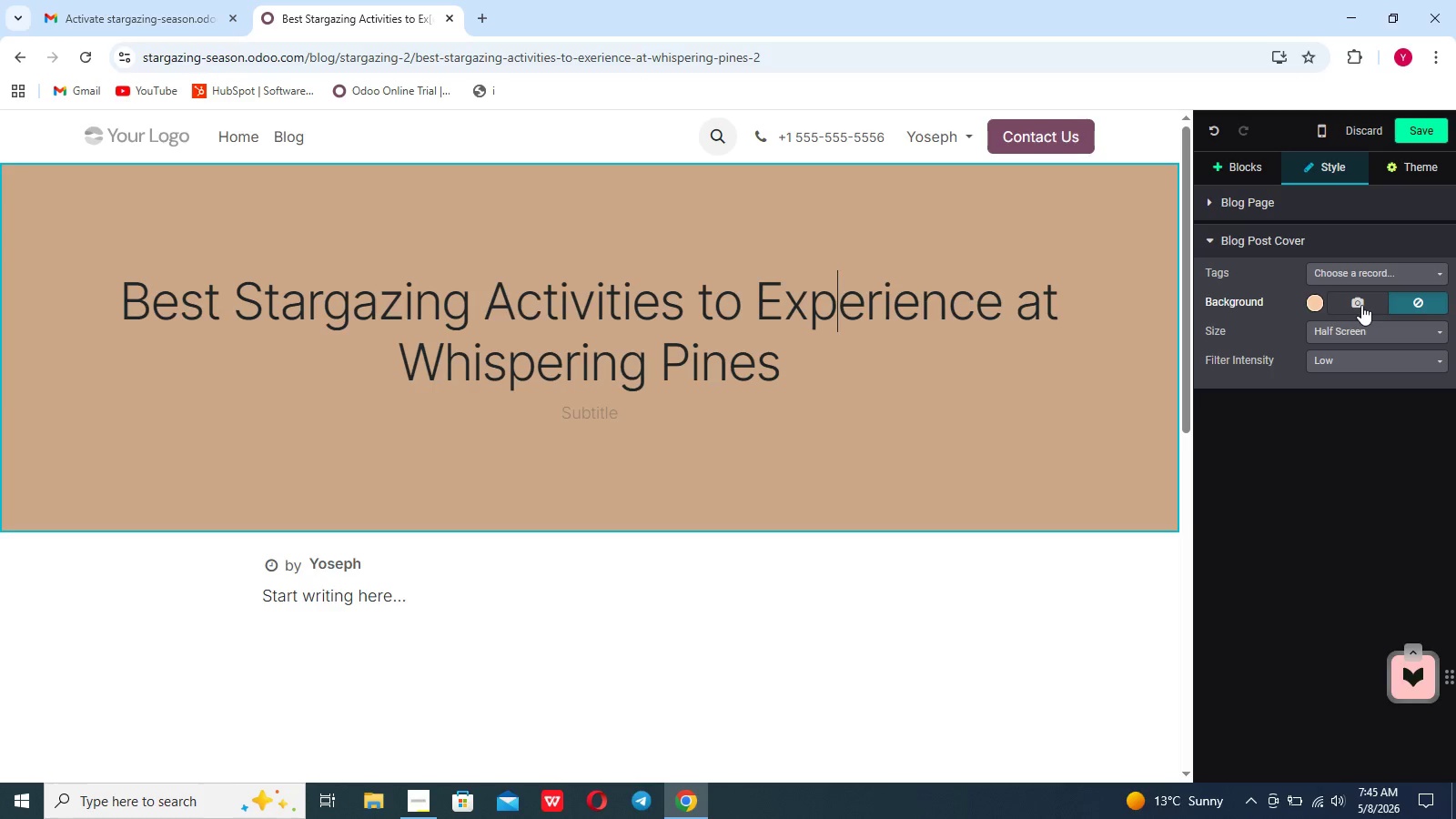 
left_click([1361, 305])
 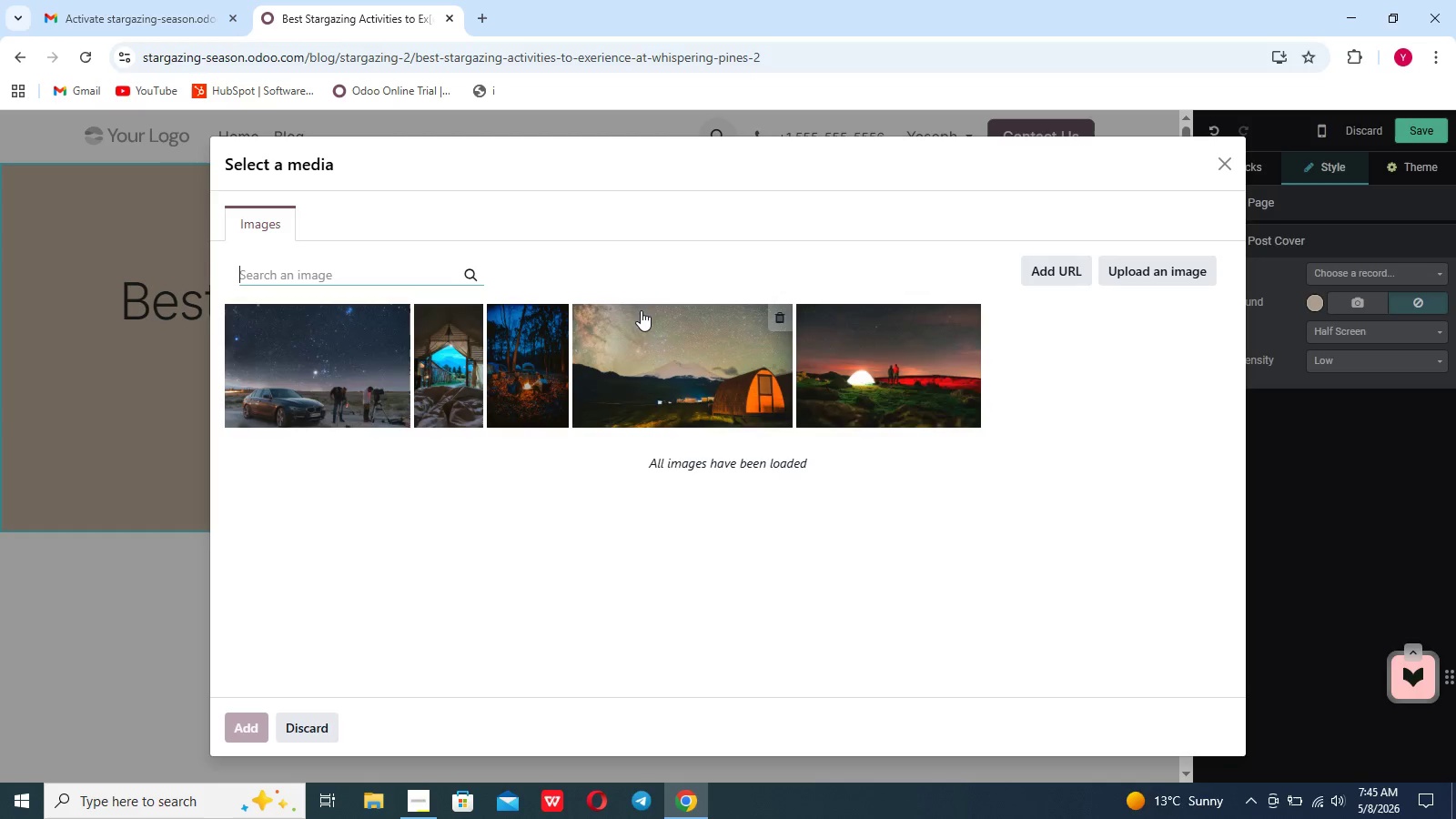 
type(people watching stars)
 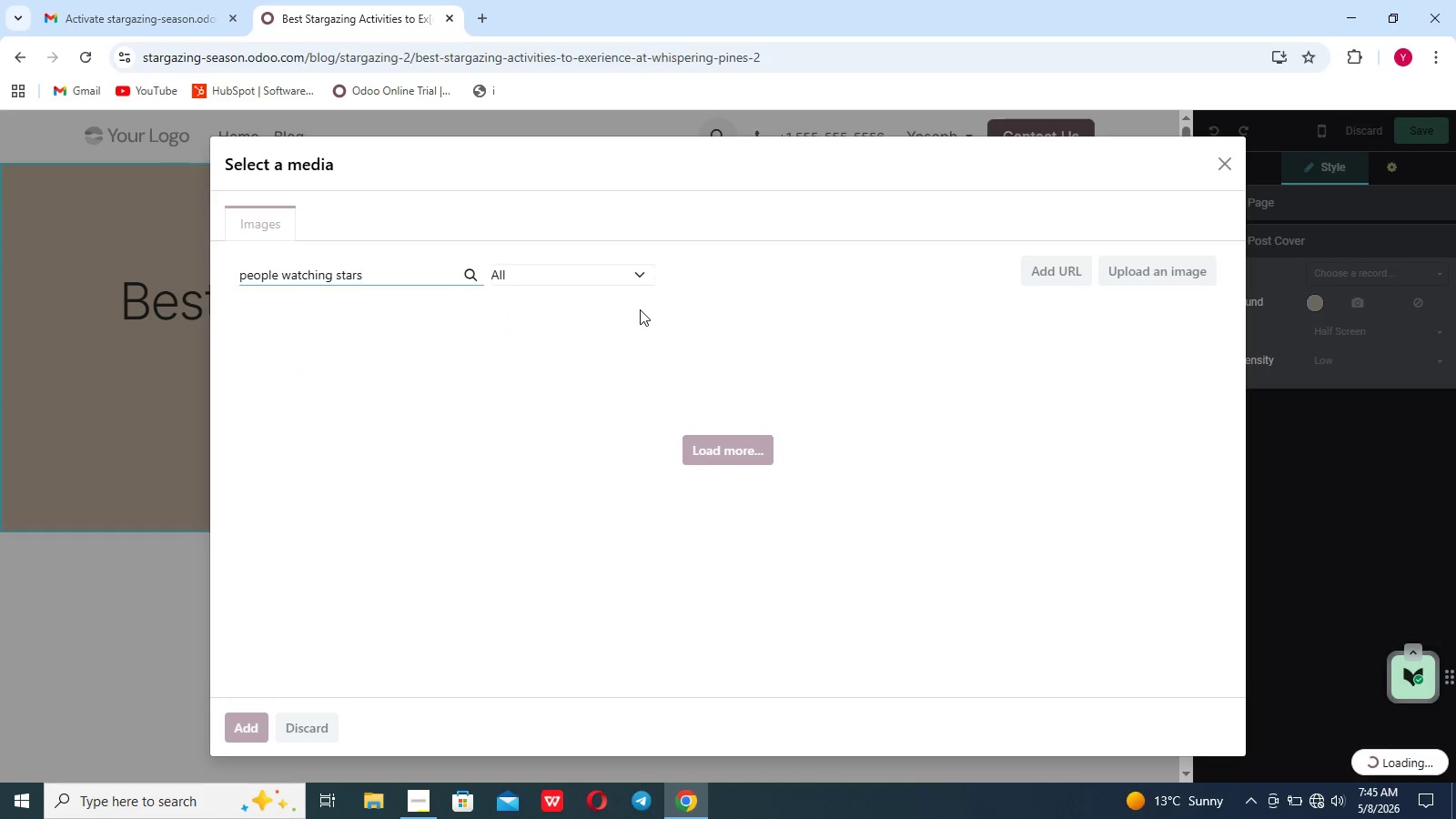 
wait(7.69)
 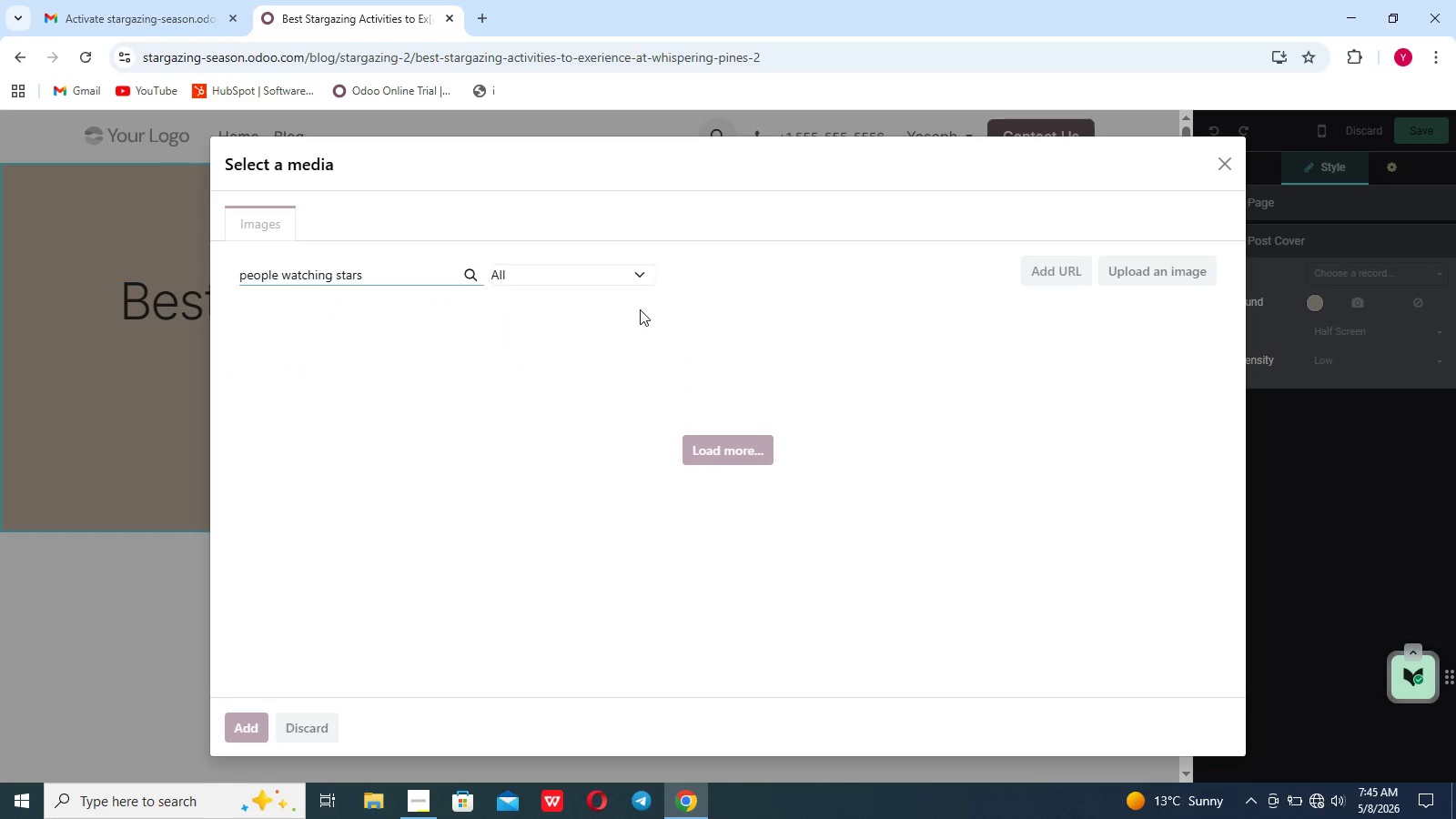 
left_click([640, 309])
 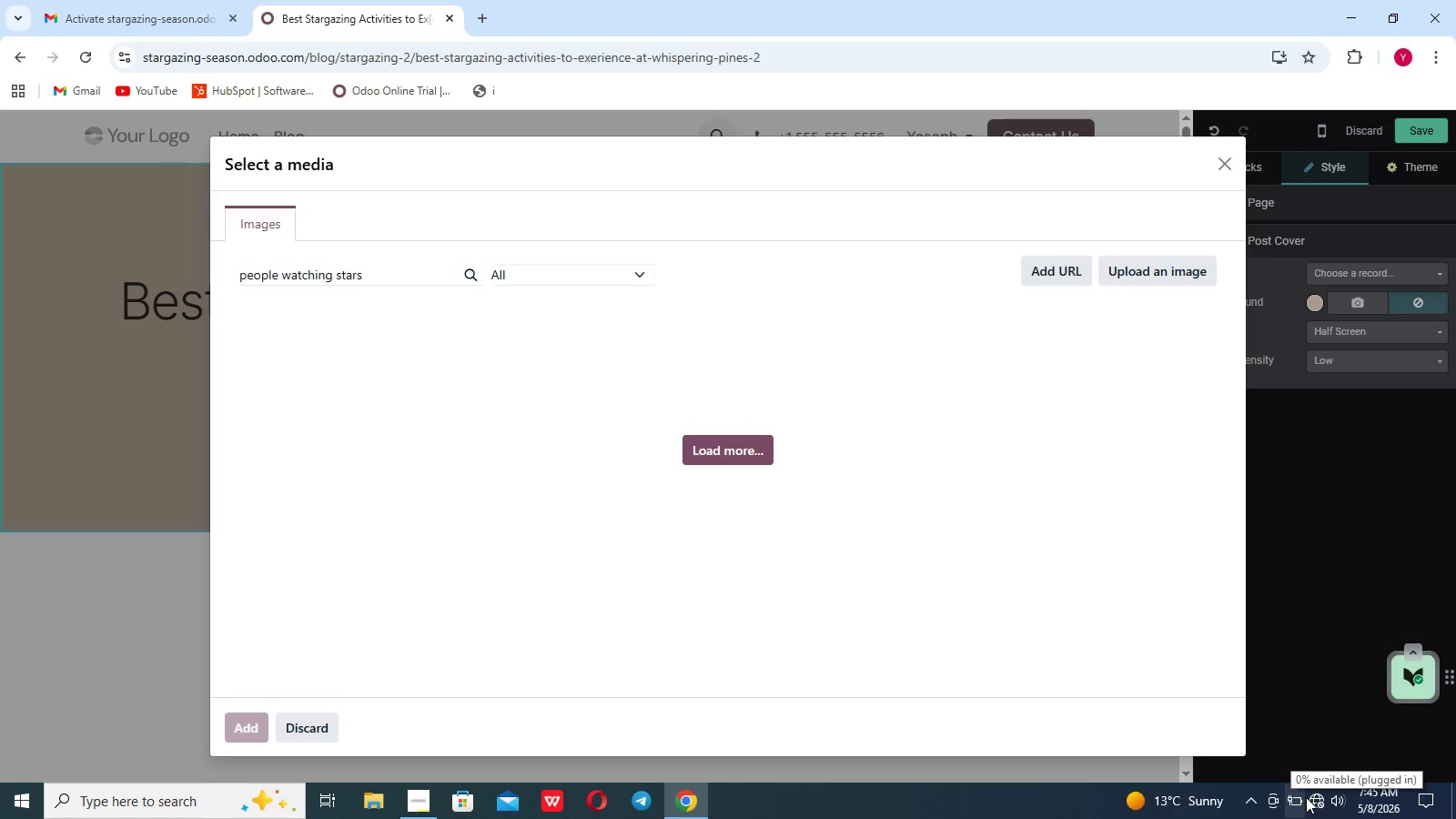 
left_click([1310, 801])
 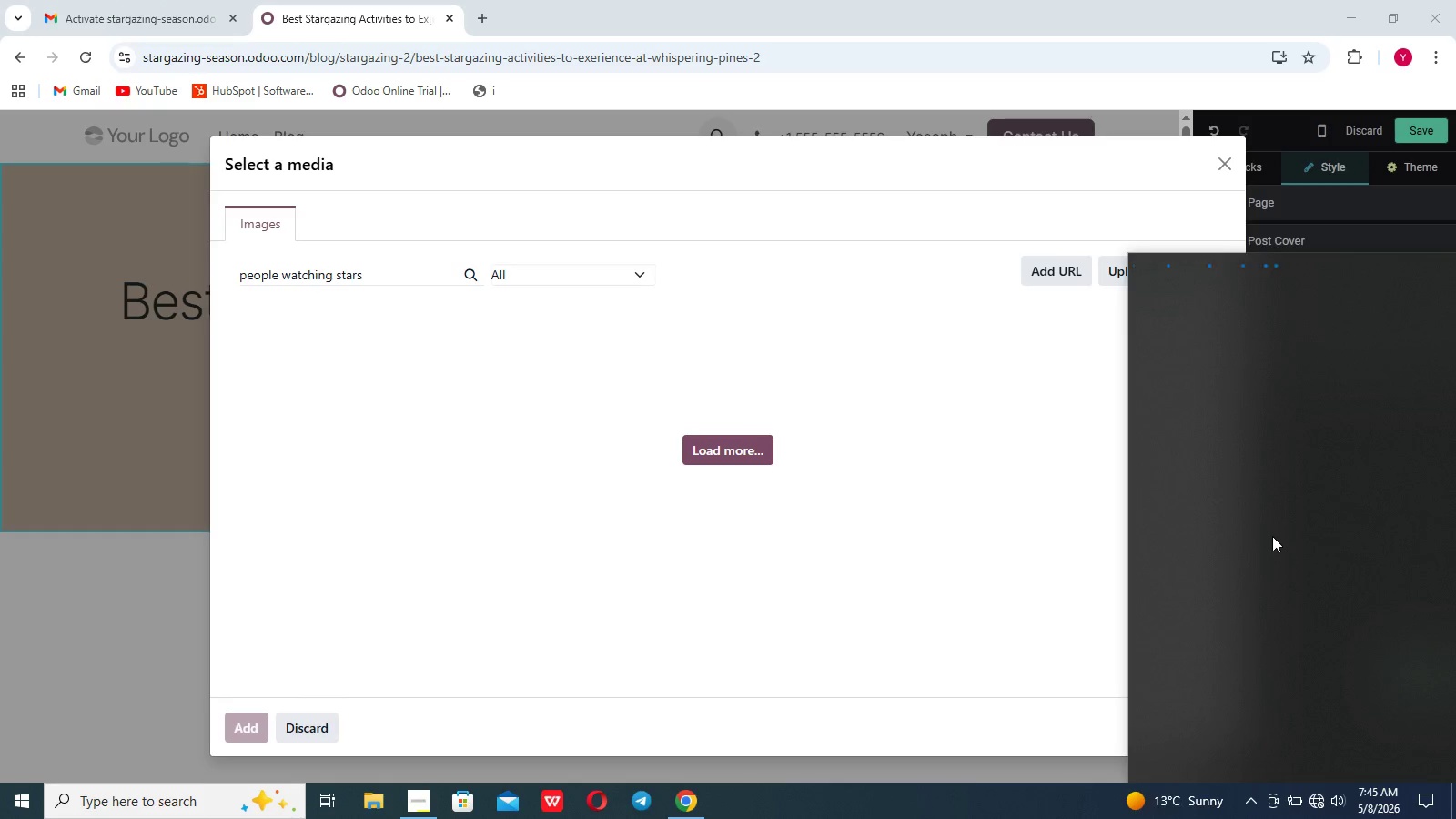 
mouse_move([1281, 382])
 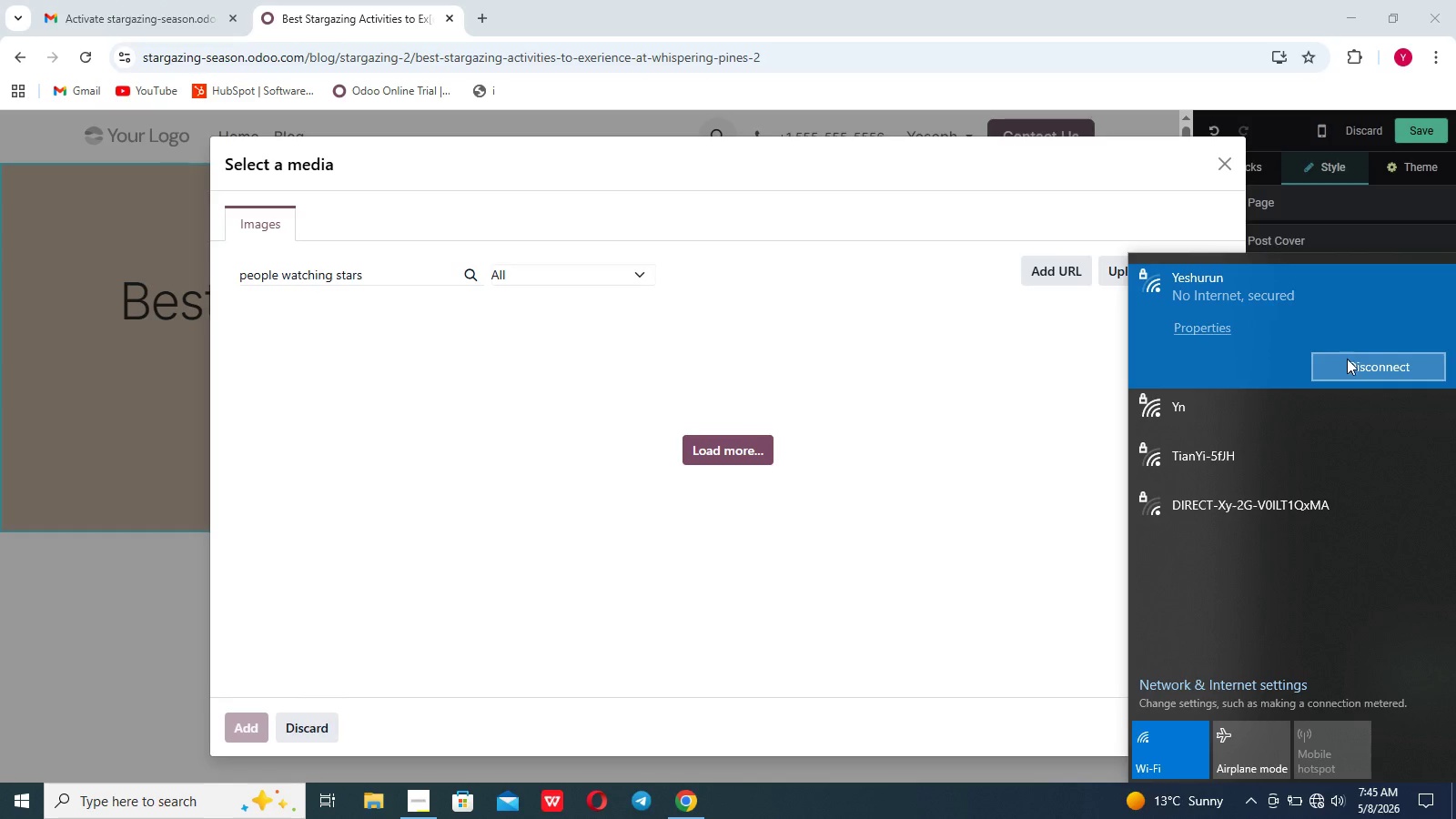 
left_click([1345, 363])
 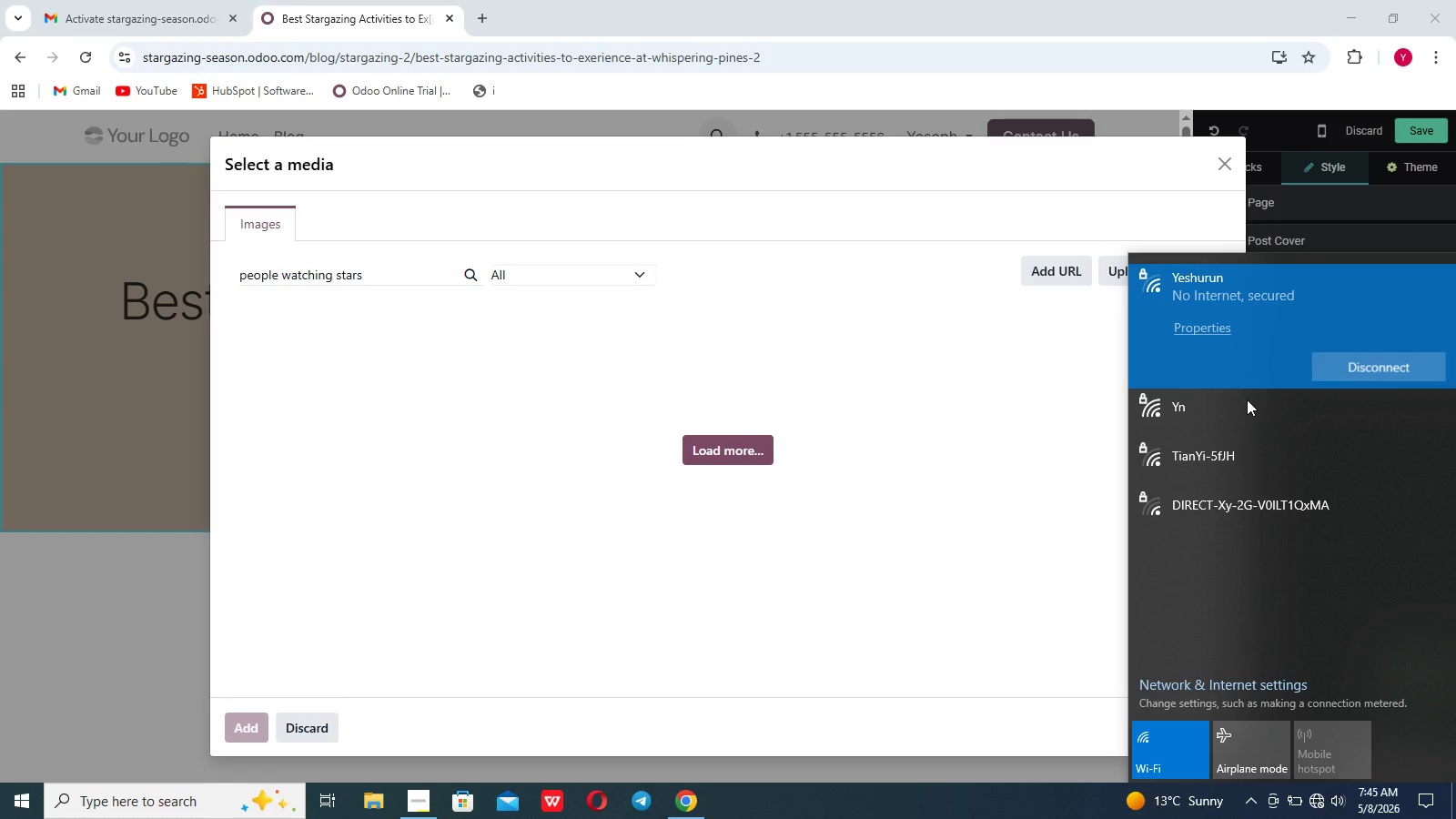 
left_click([1237, 406])
 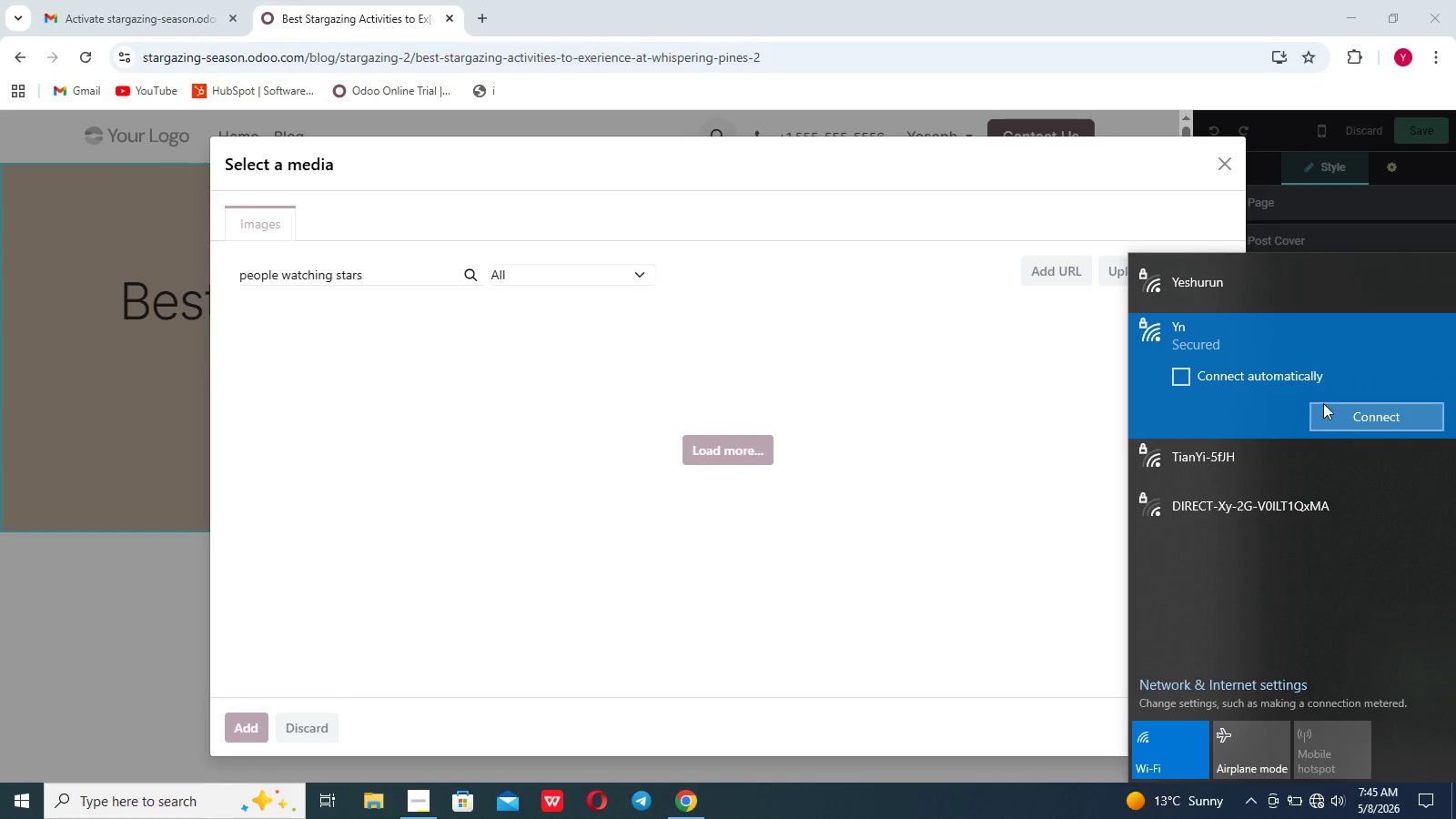 
left_click([1344, 406])
 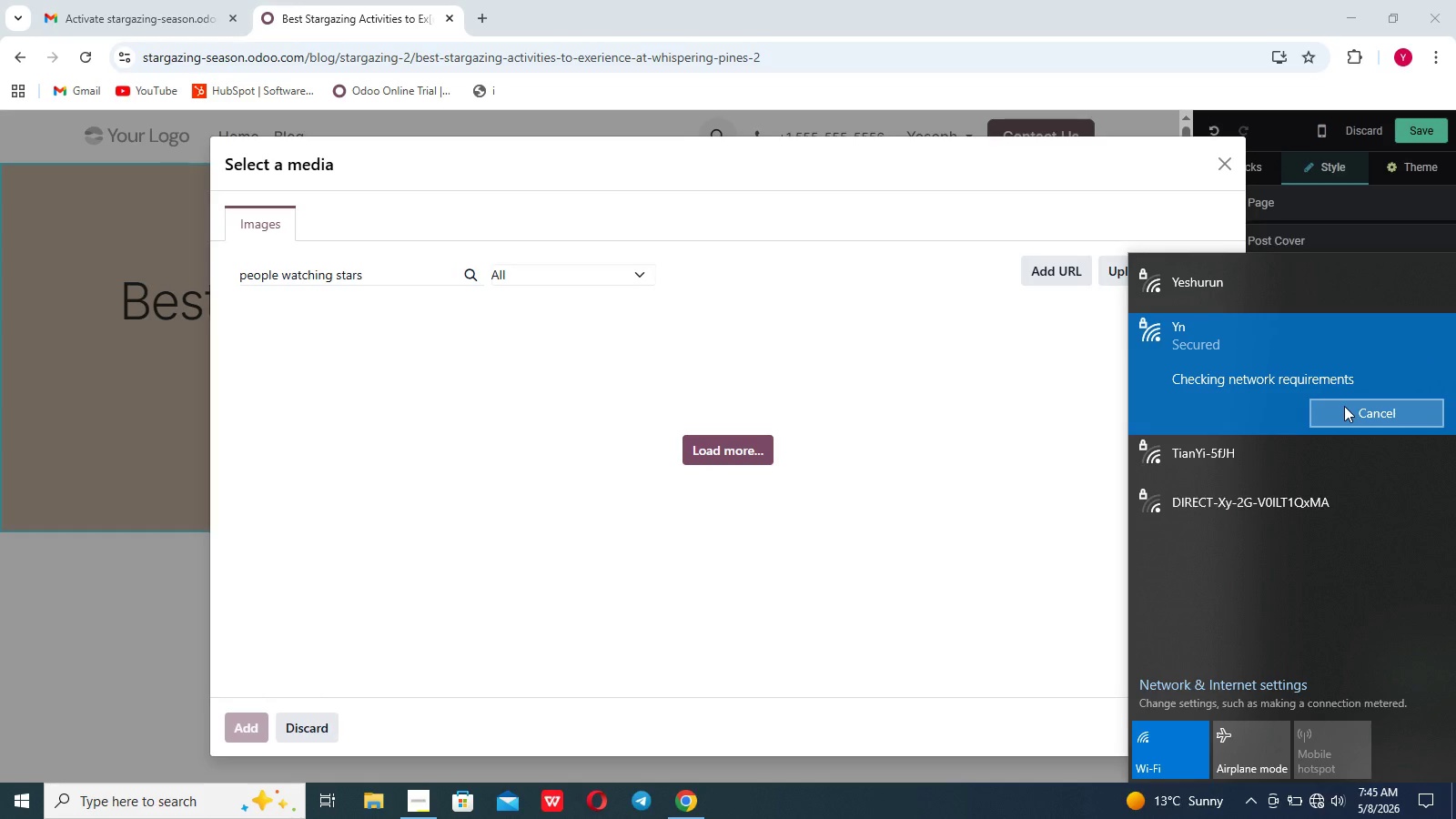 
wait(8.97)
 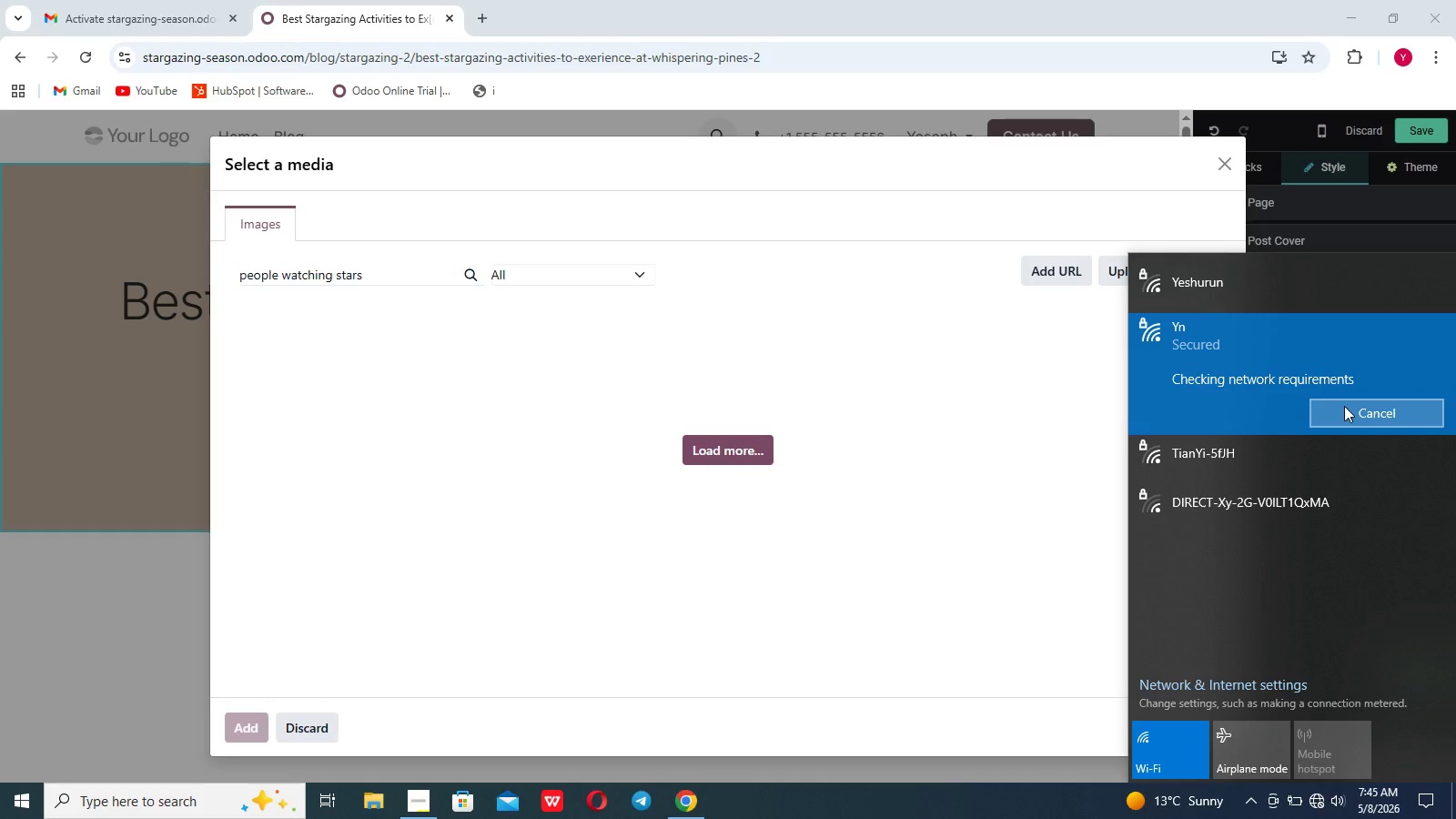 
left_click([920, 480])
 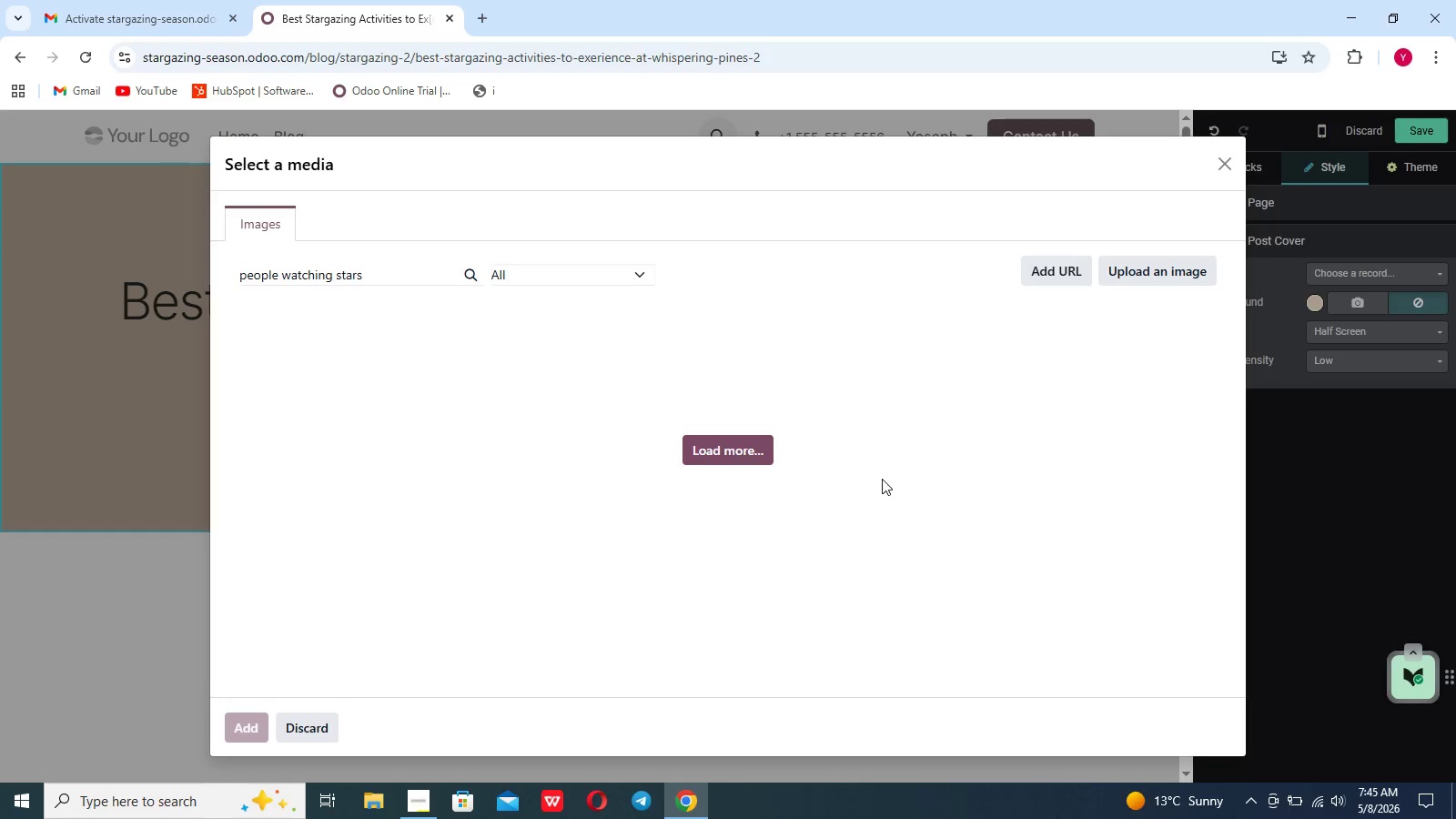 
wait(17.14)
 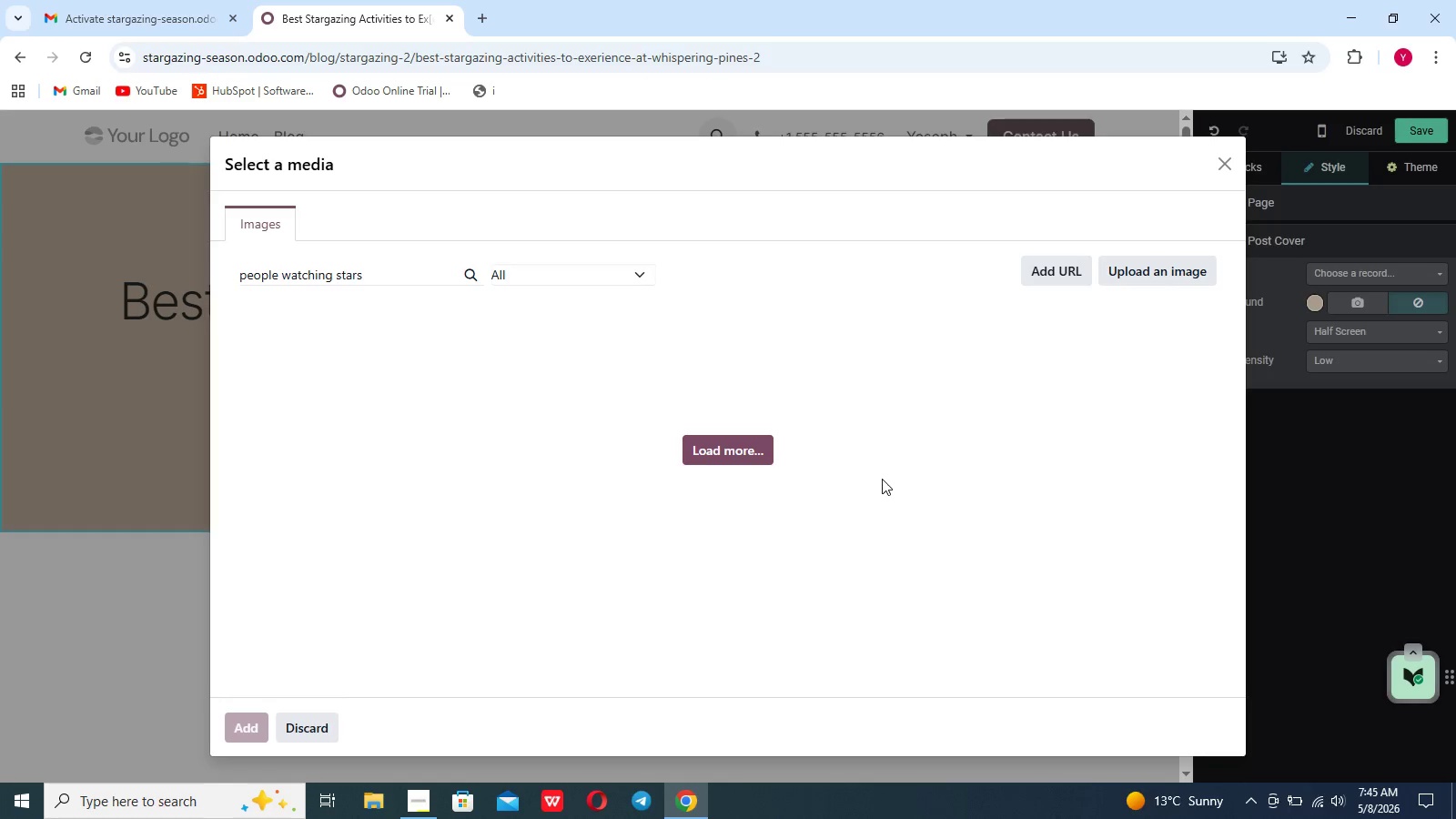 
left_click_drag(start_coordinate=[385, 285], to_coordinate=[83, 267])
 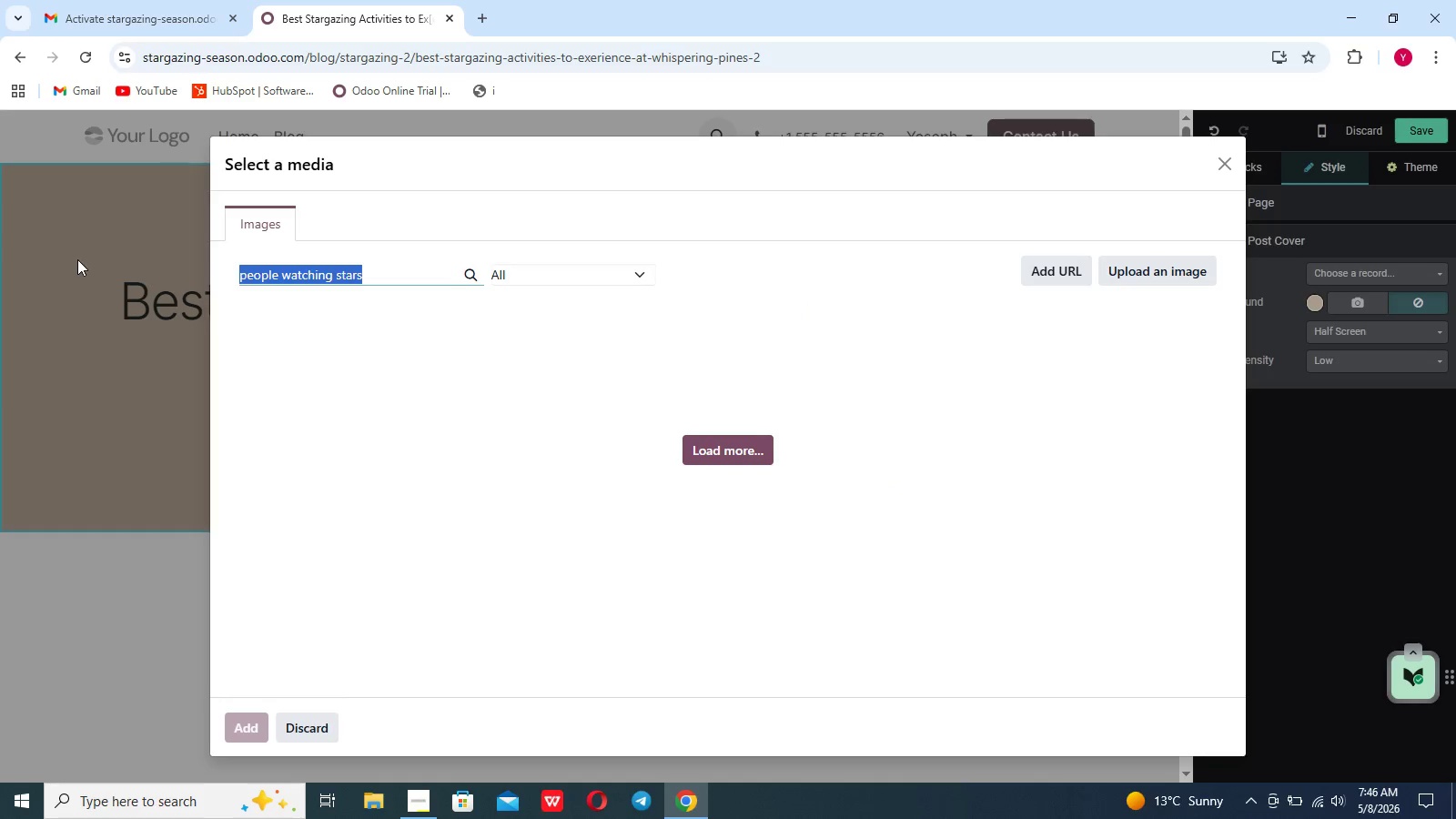 
key(Control+C)
 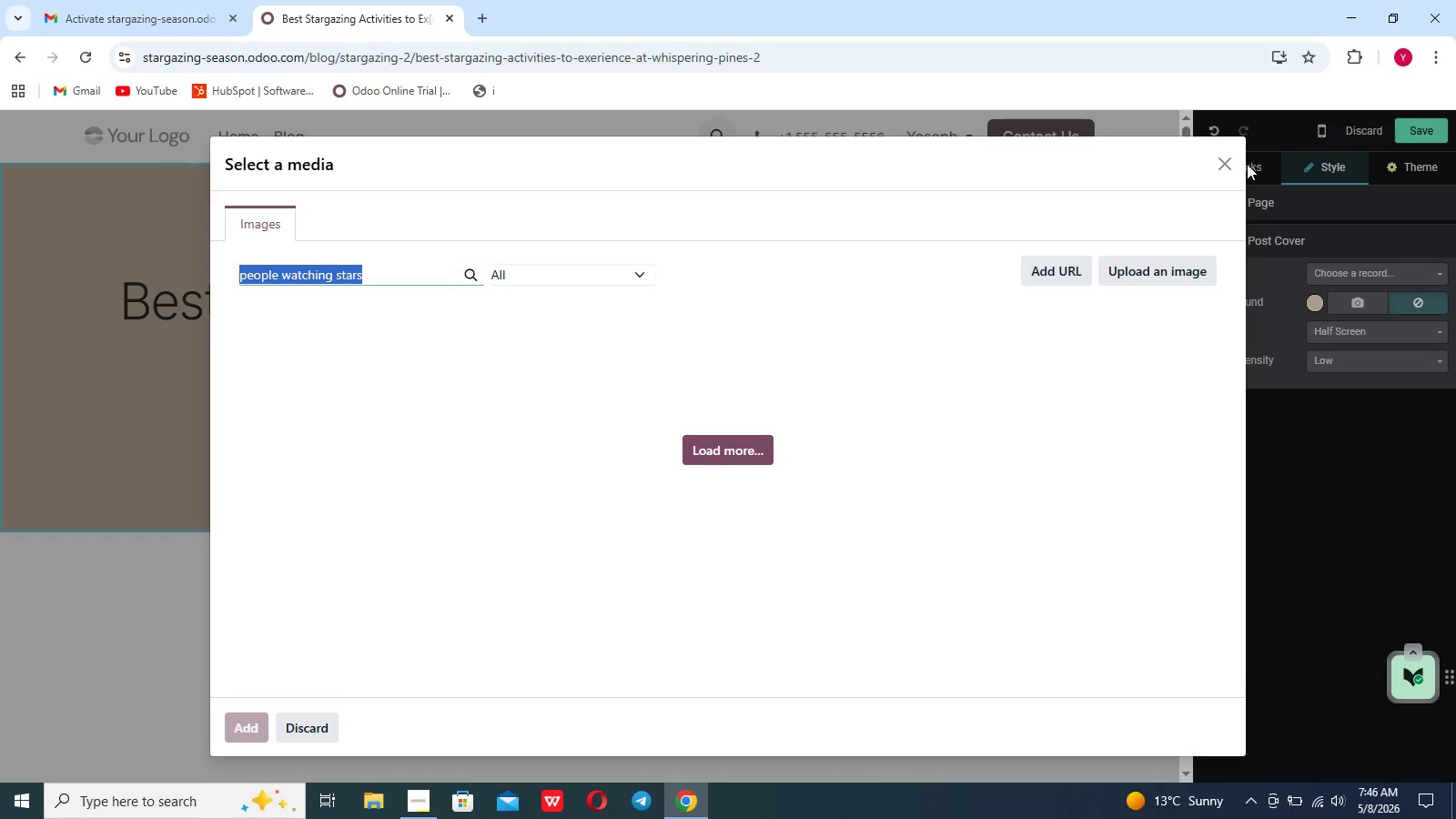 
left_click([1228, 161])
 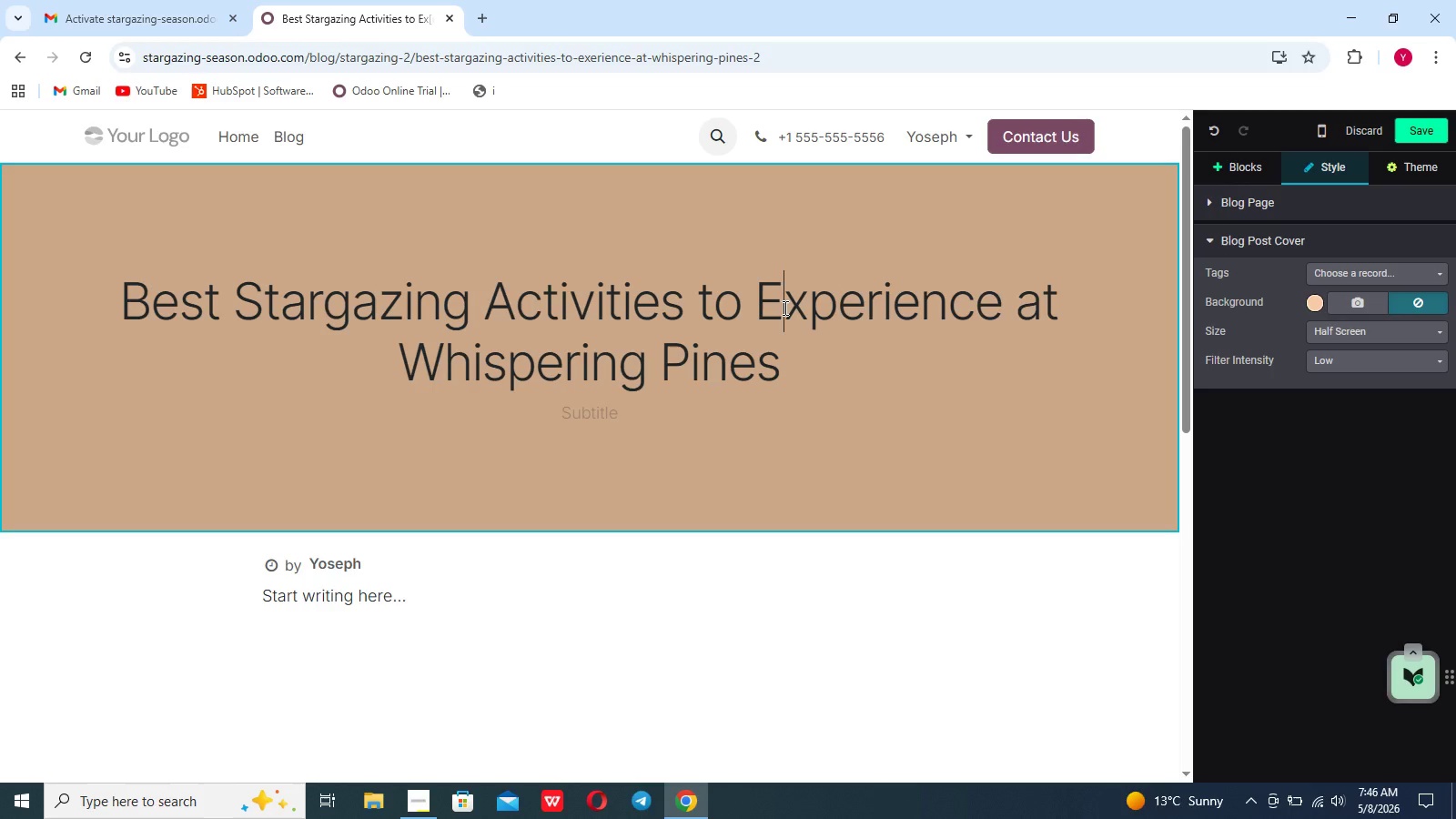 
left_click([784, 308])
 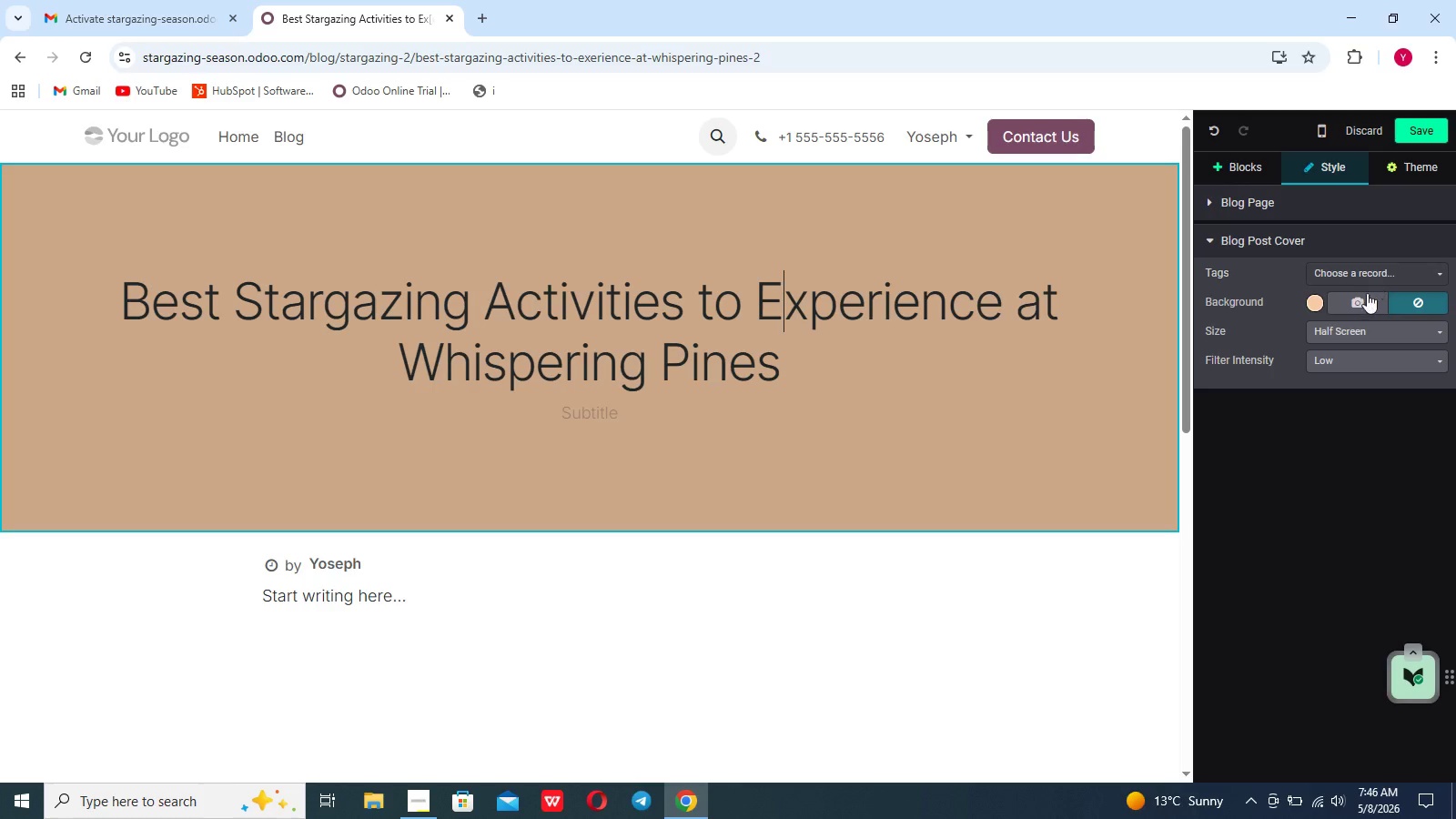 
left_click([1362, 298])
 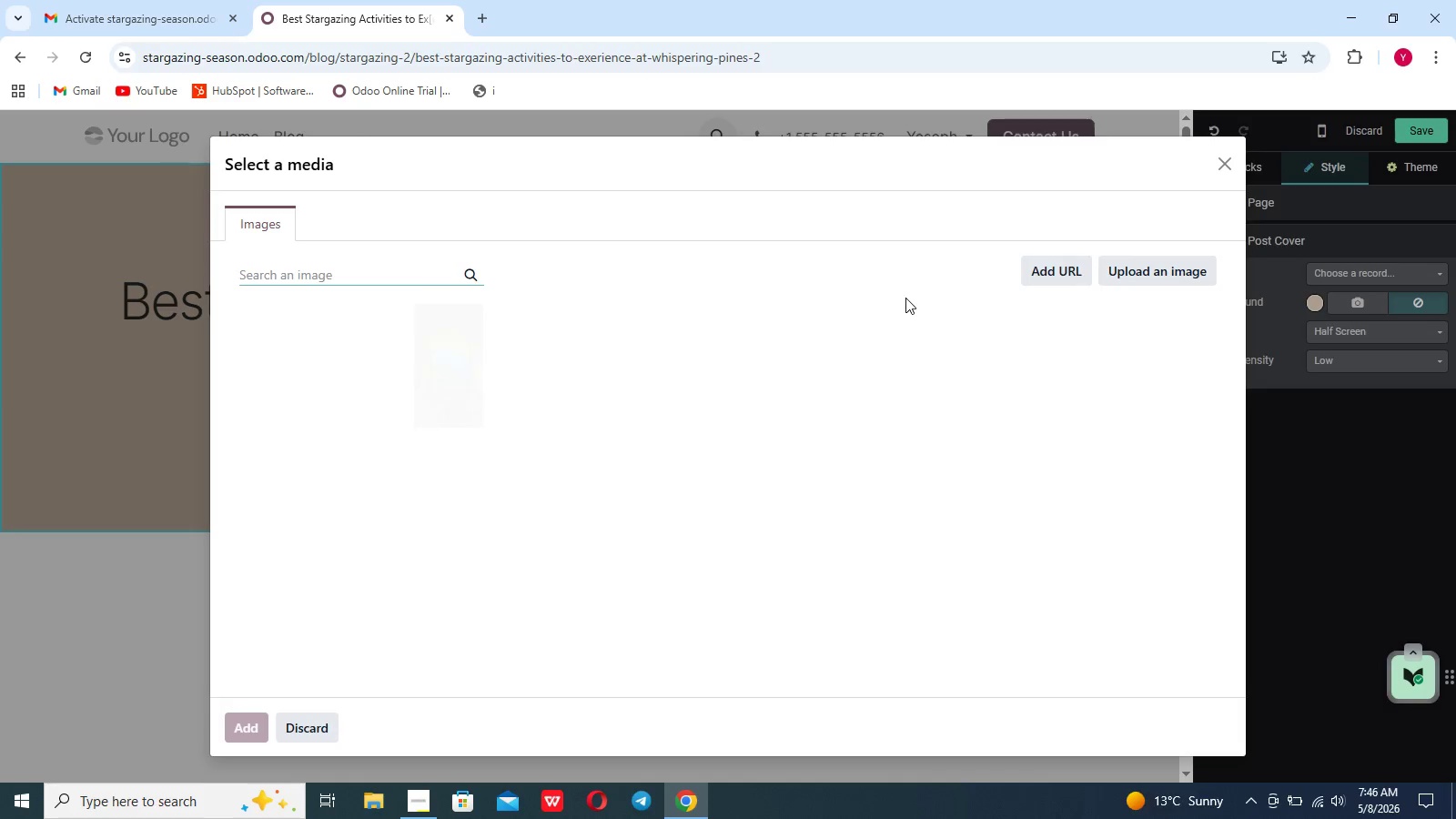 
key(Control+V)
 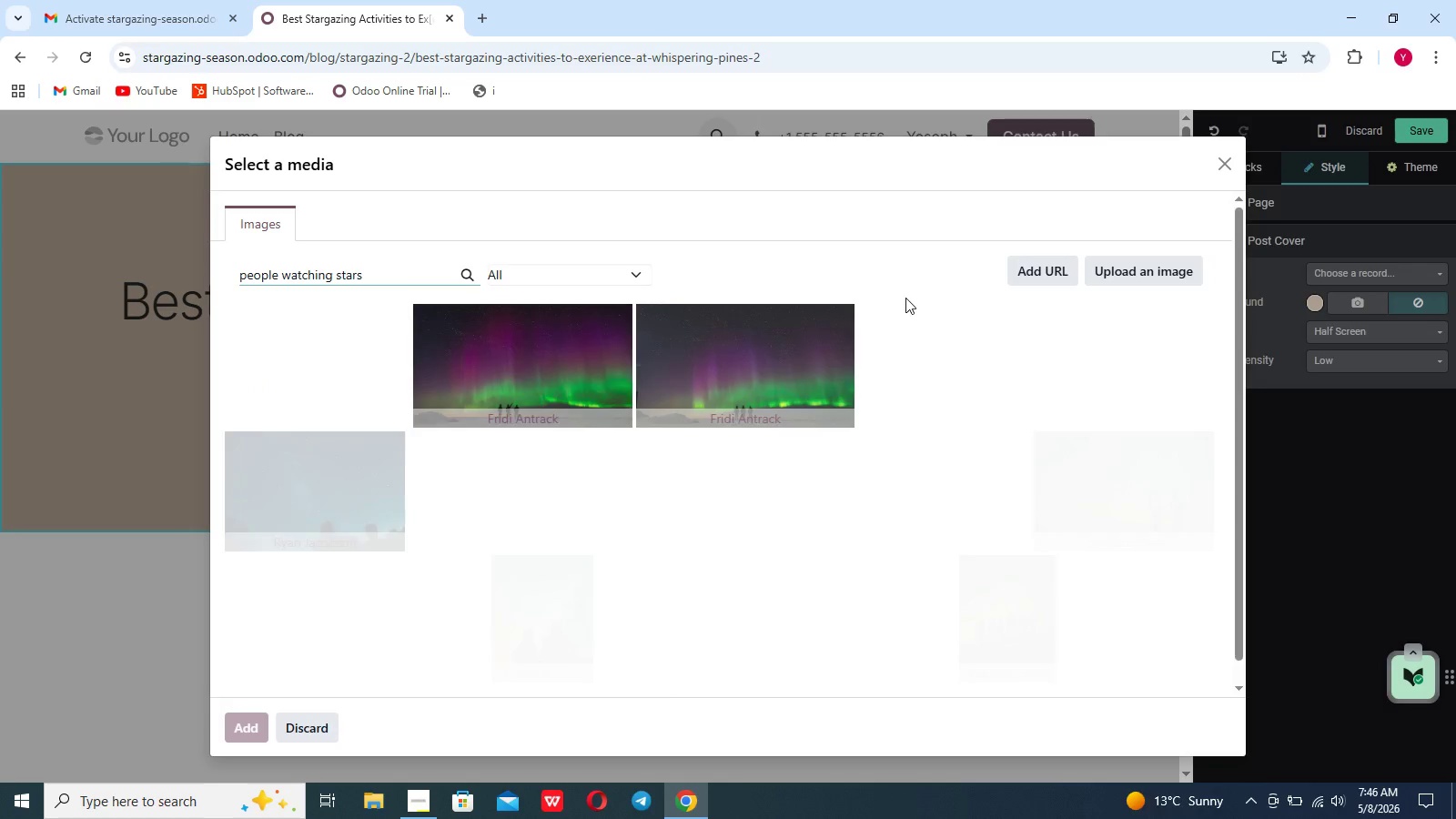 
wait(9.03)
 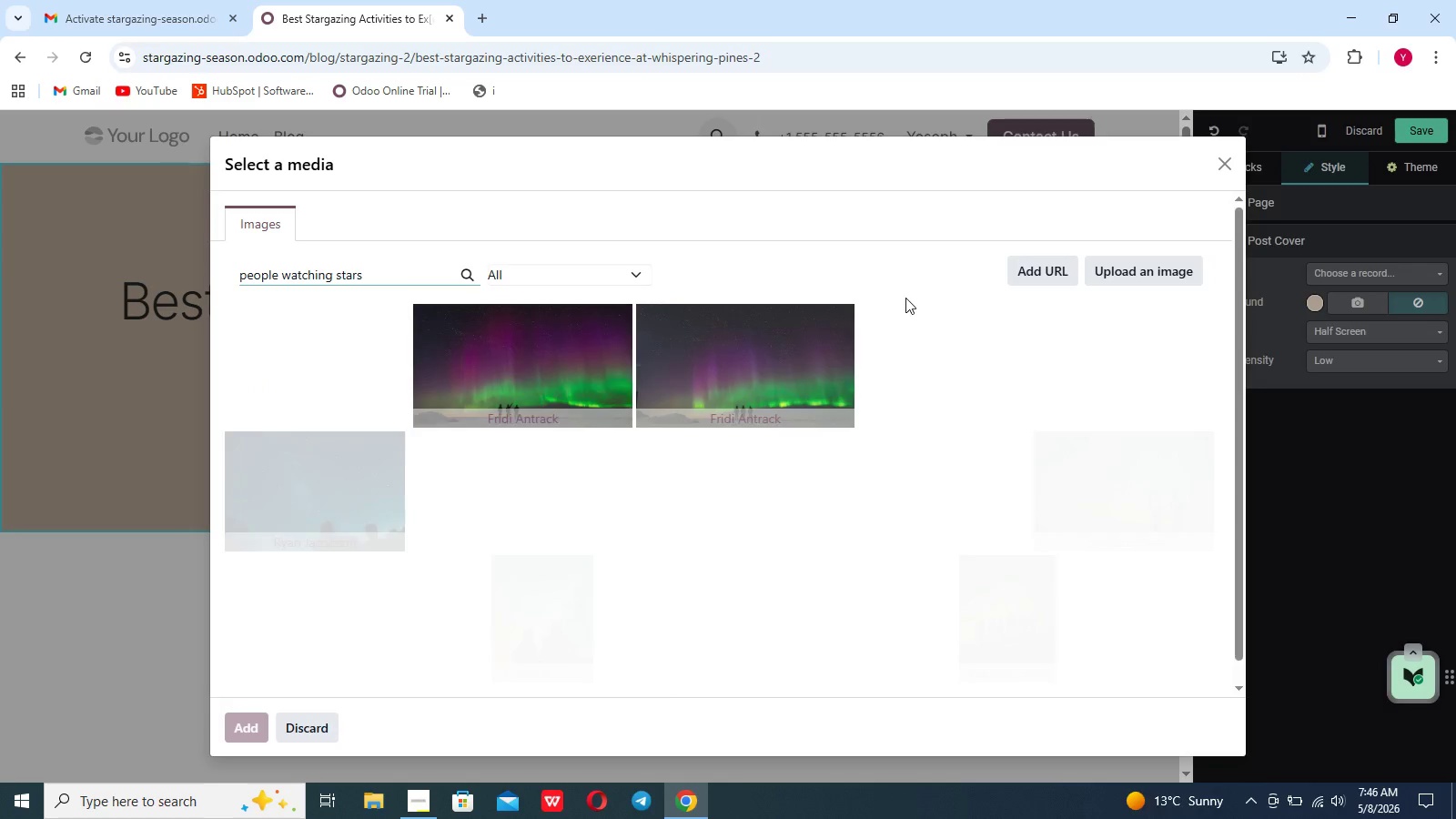 
scroll: coordinate [738, 469], scroll_direction: down, amount: 13.0
 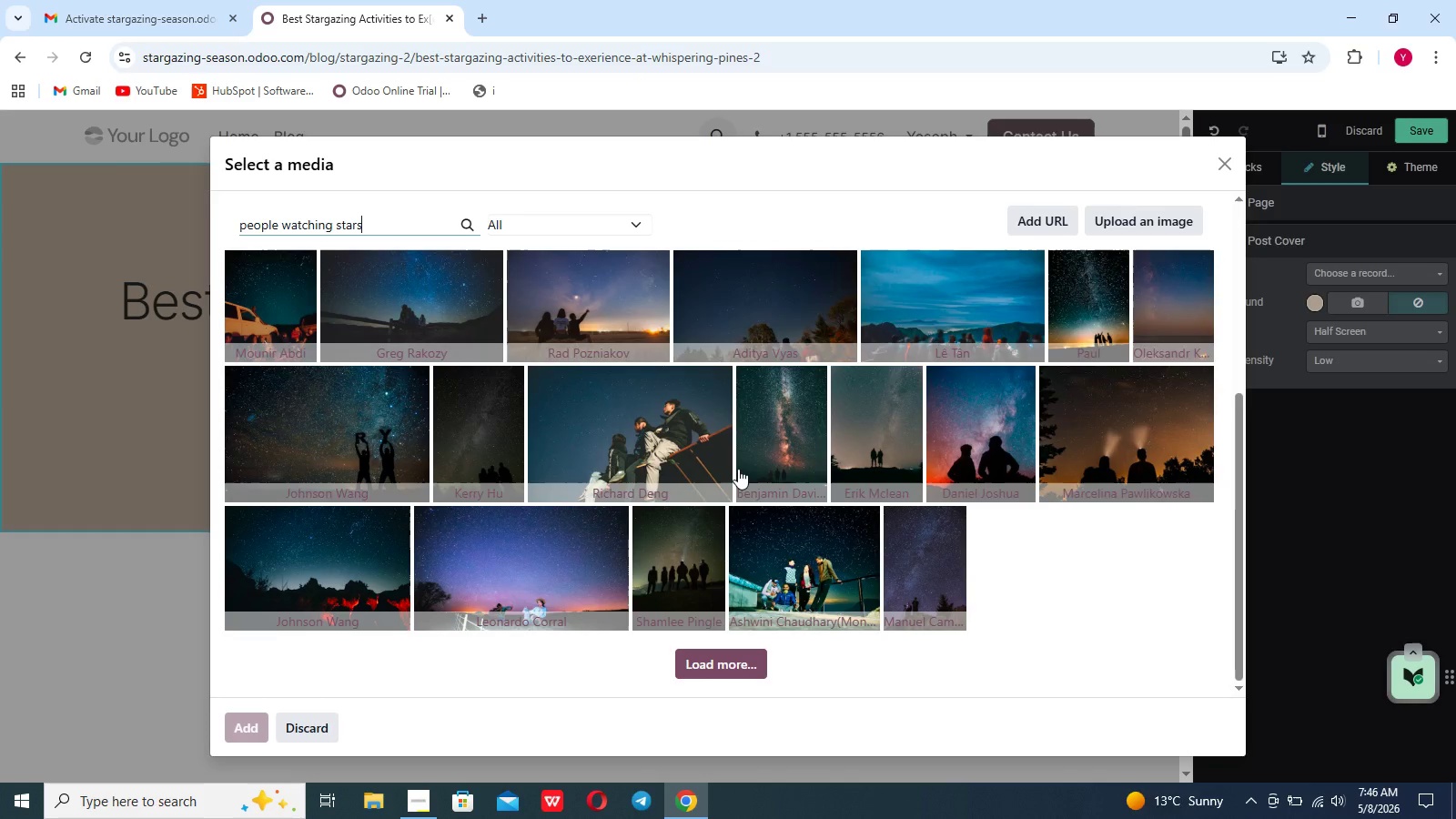 
scroll: coordinate [738, 469], scroll_direction: up, amount: 7.0
 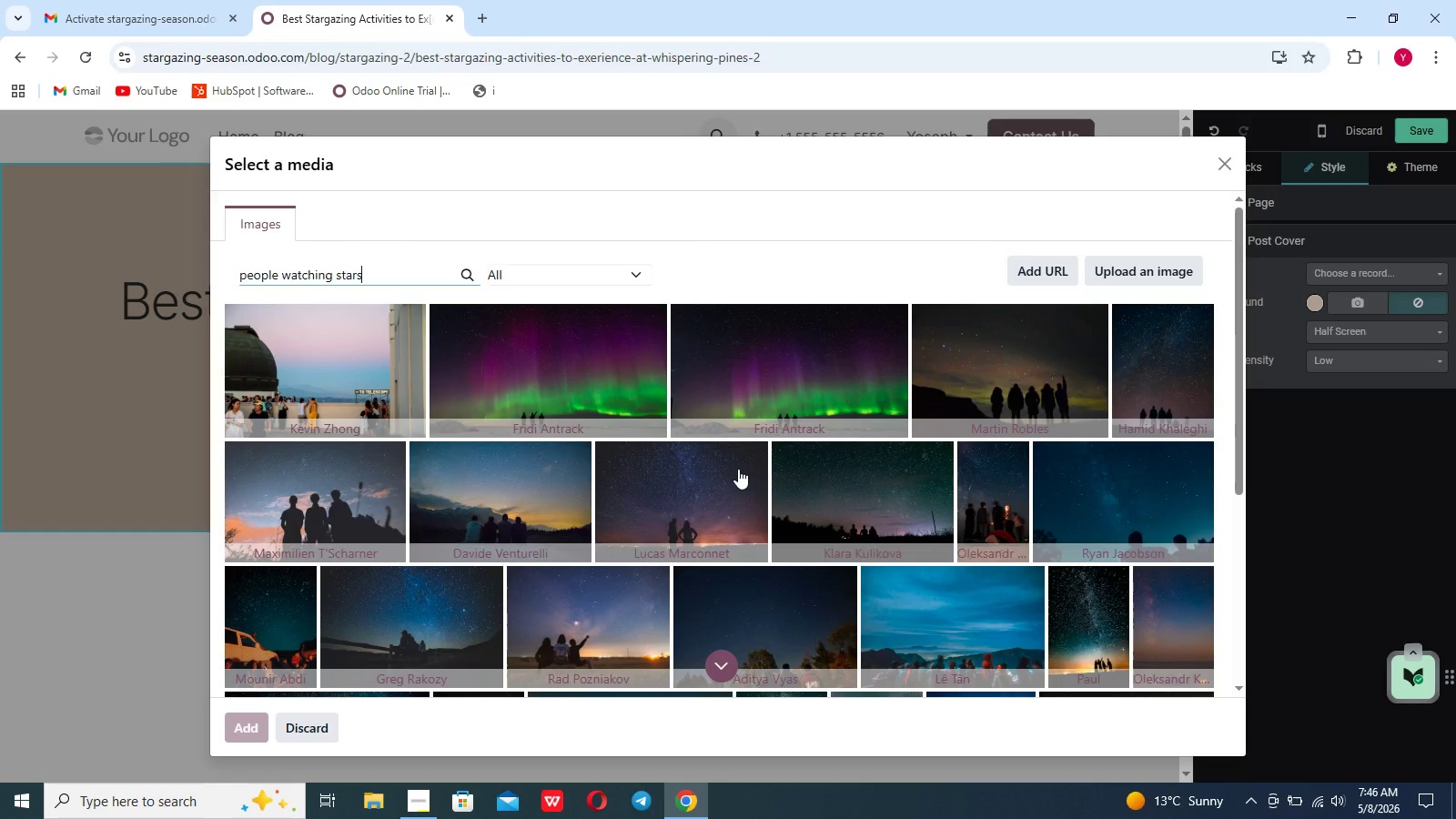 
left_click([994, 369])
 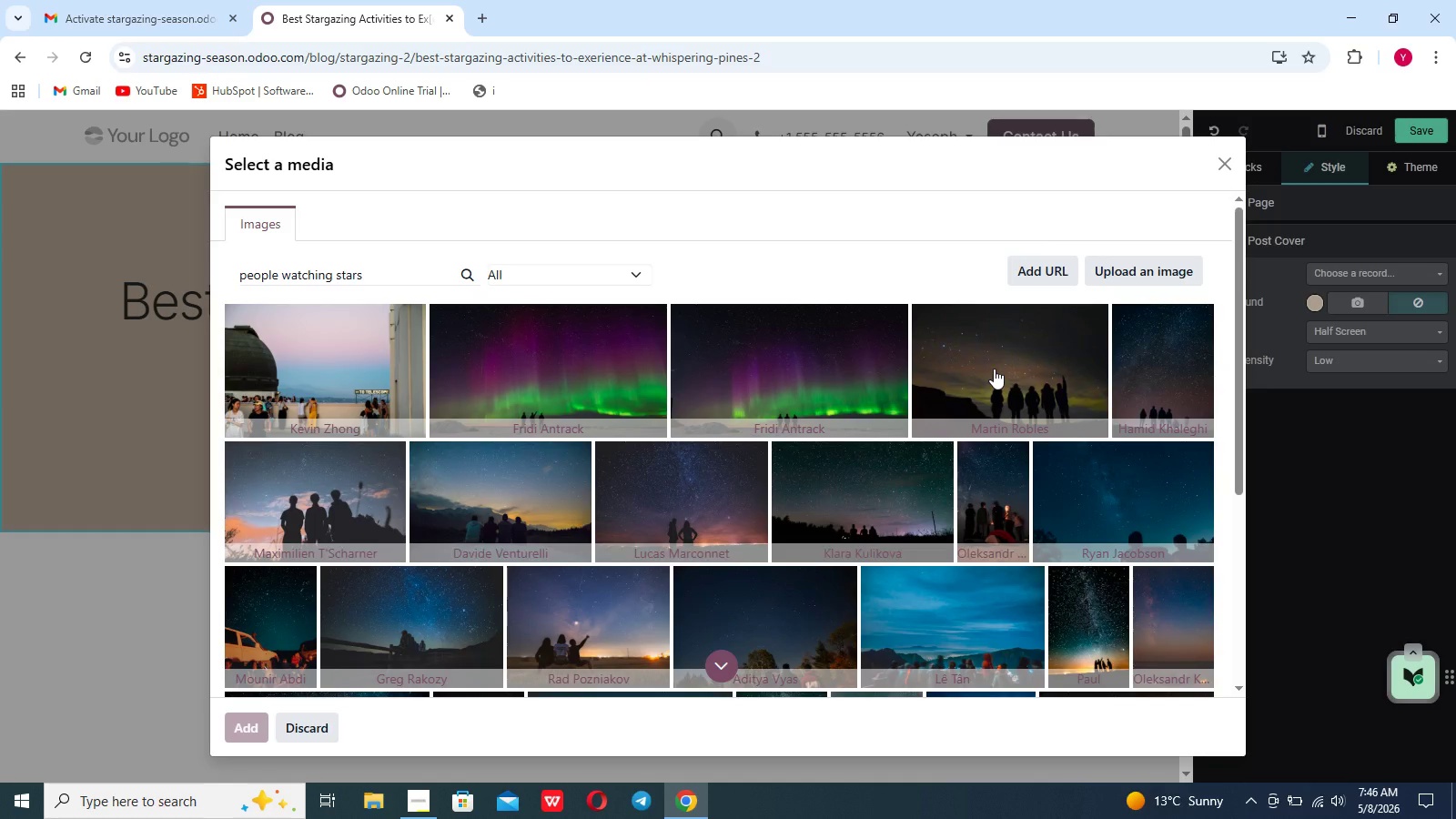 
wait(11.5)
 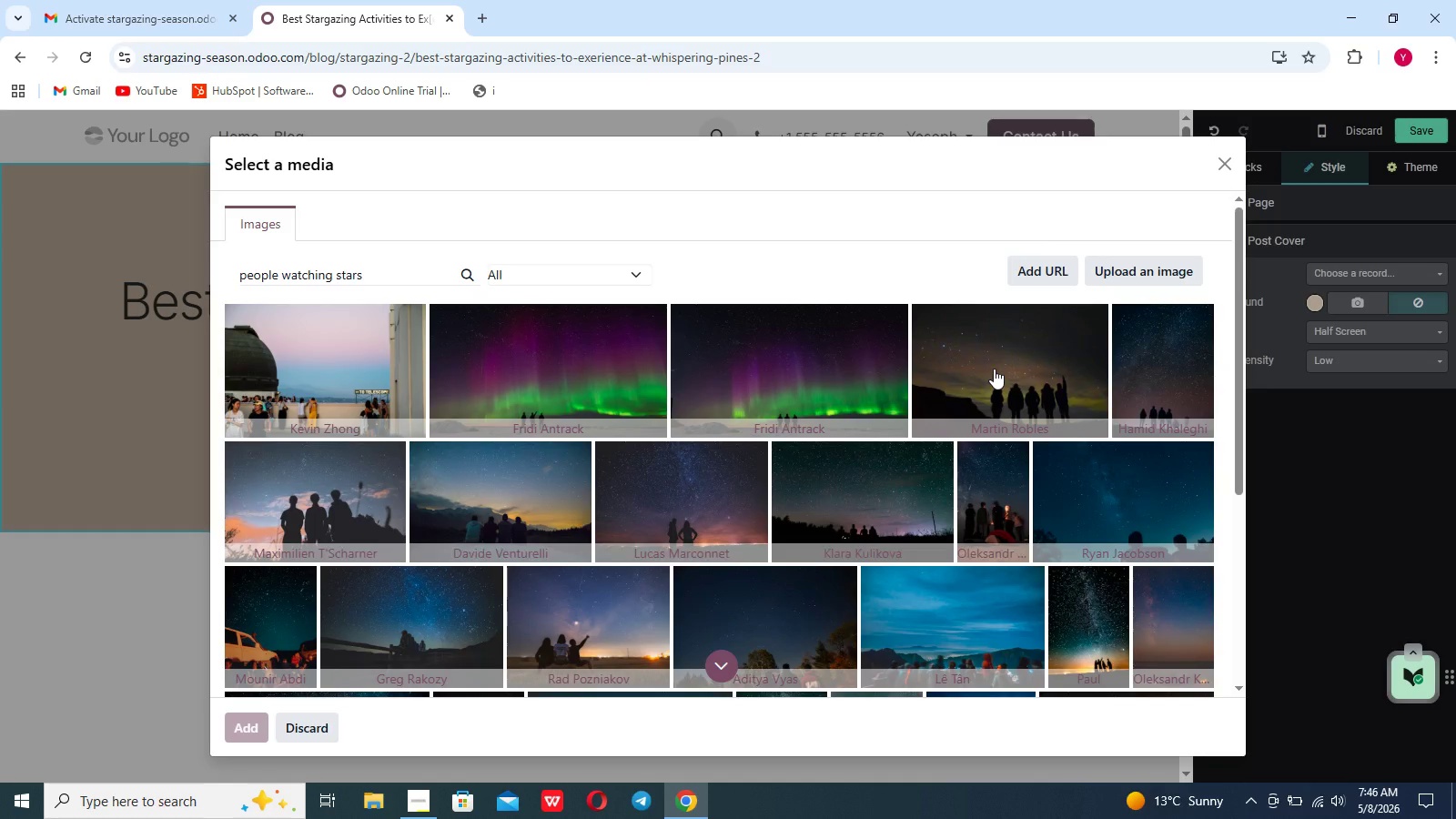 
left_click([1327, 328])
 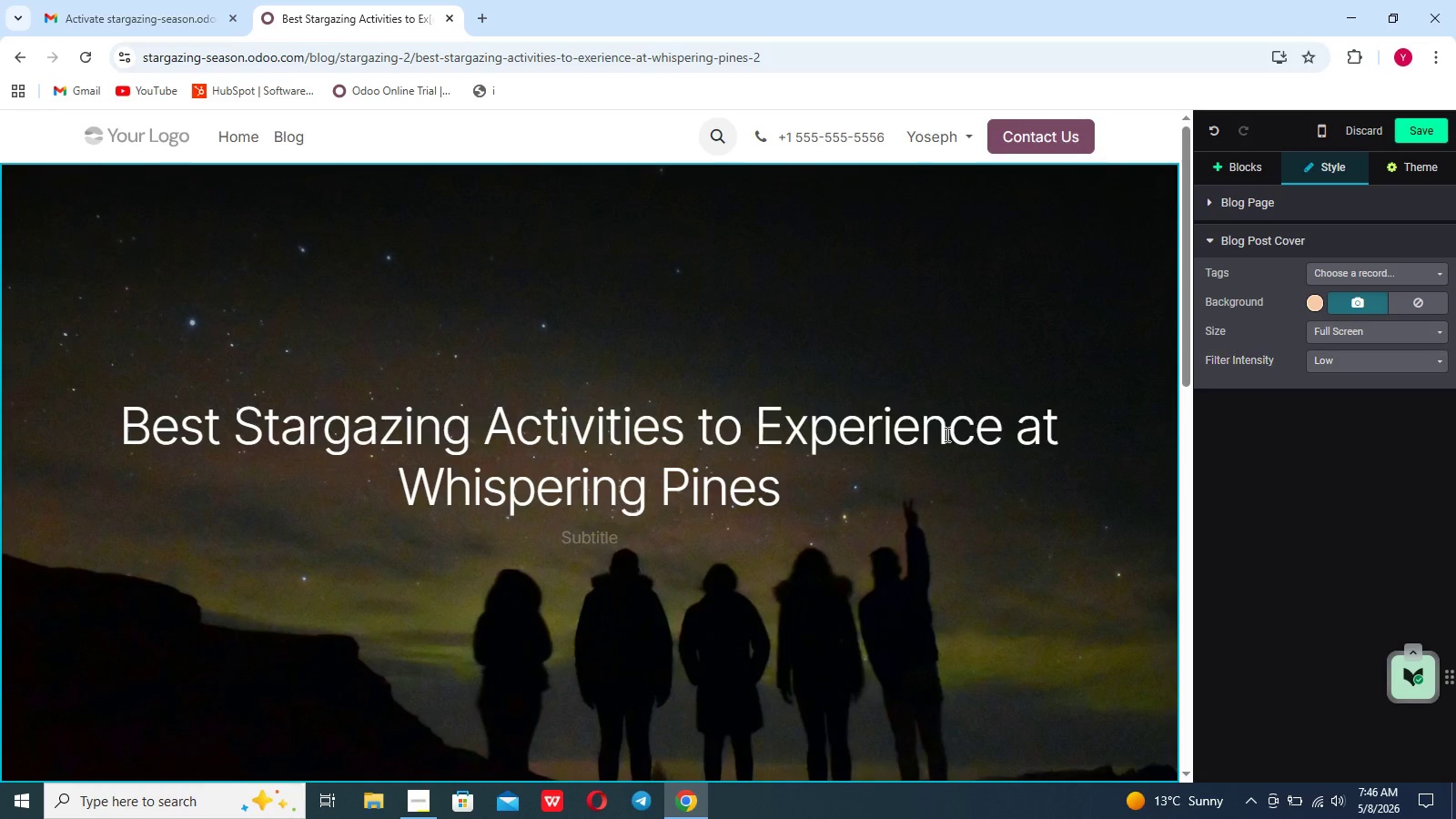 
scroll: coordinate [945, 434], scroll_direction: down, amount: 7.0
 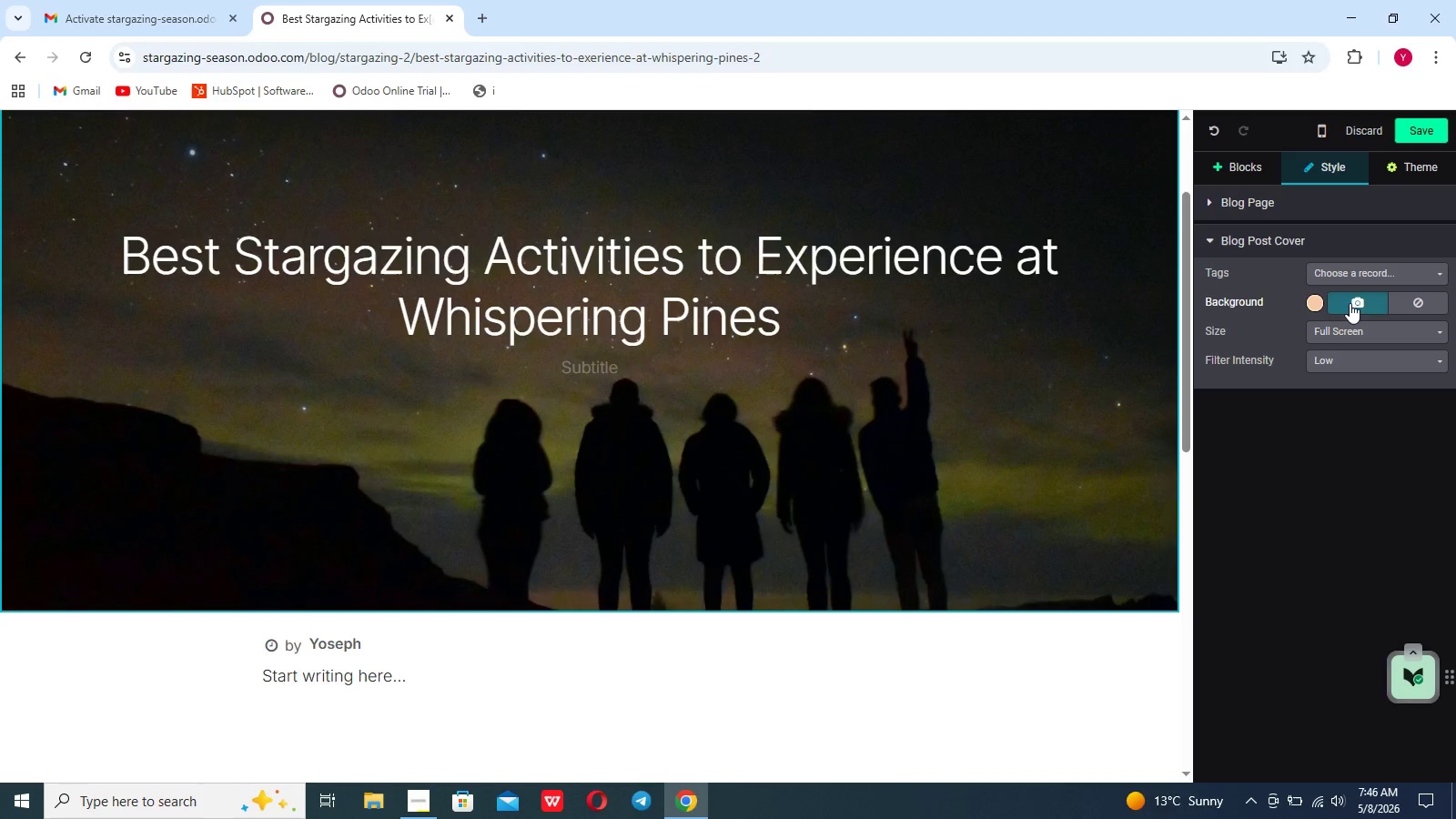 
left_click([1350, 303])
 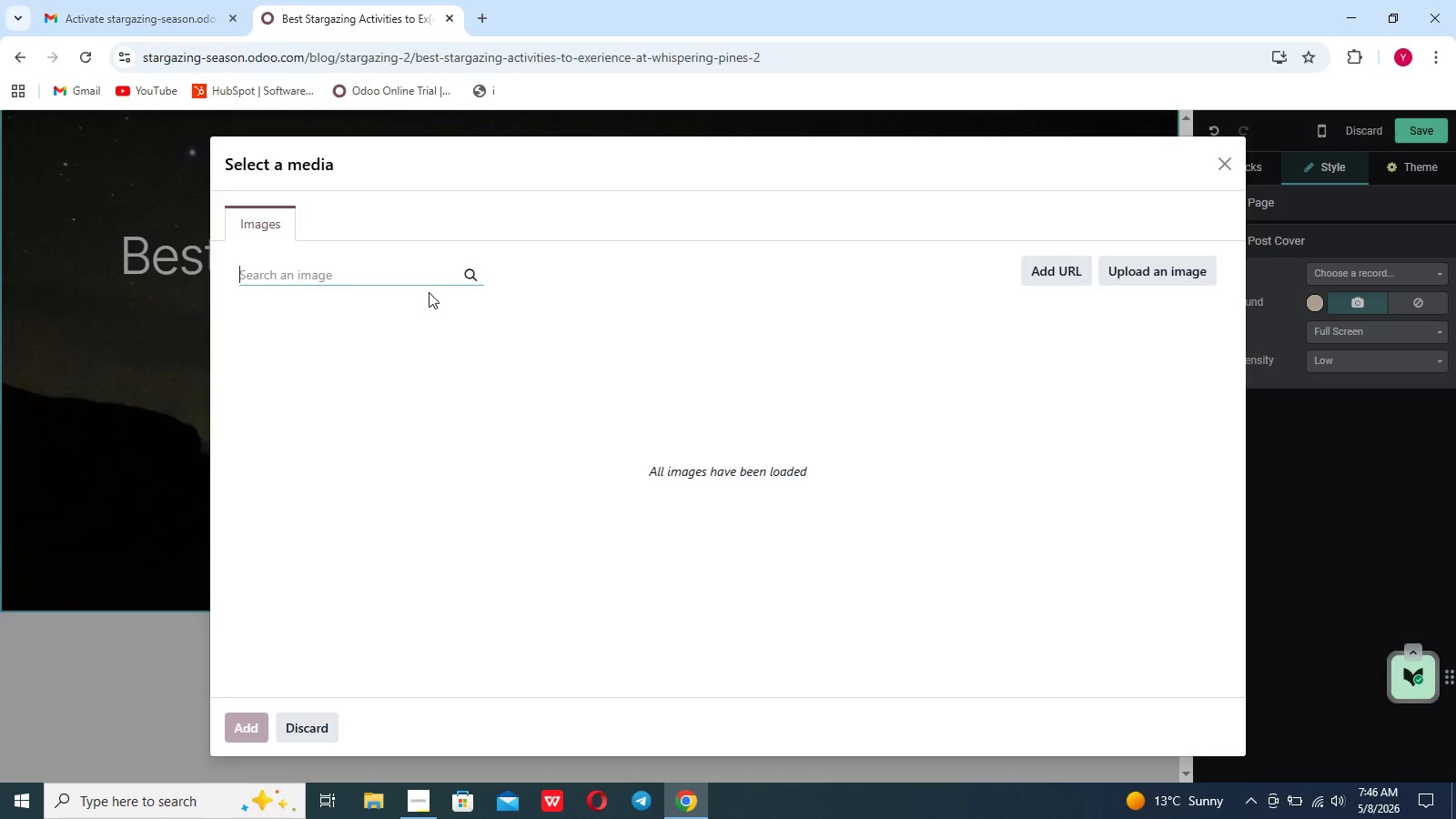 
key(Control+V)
 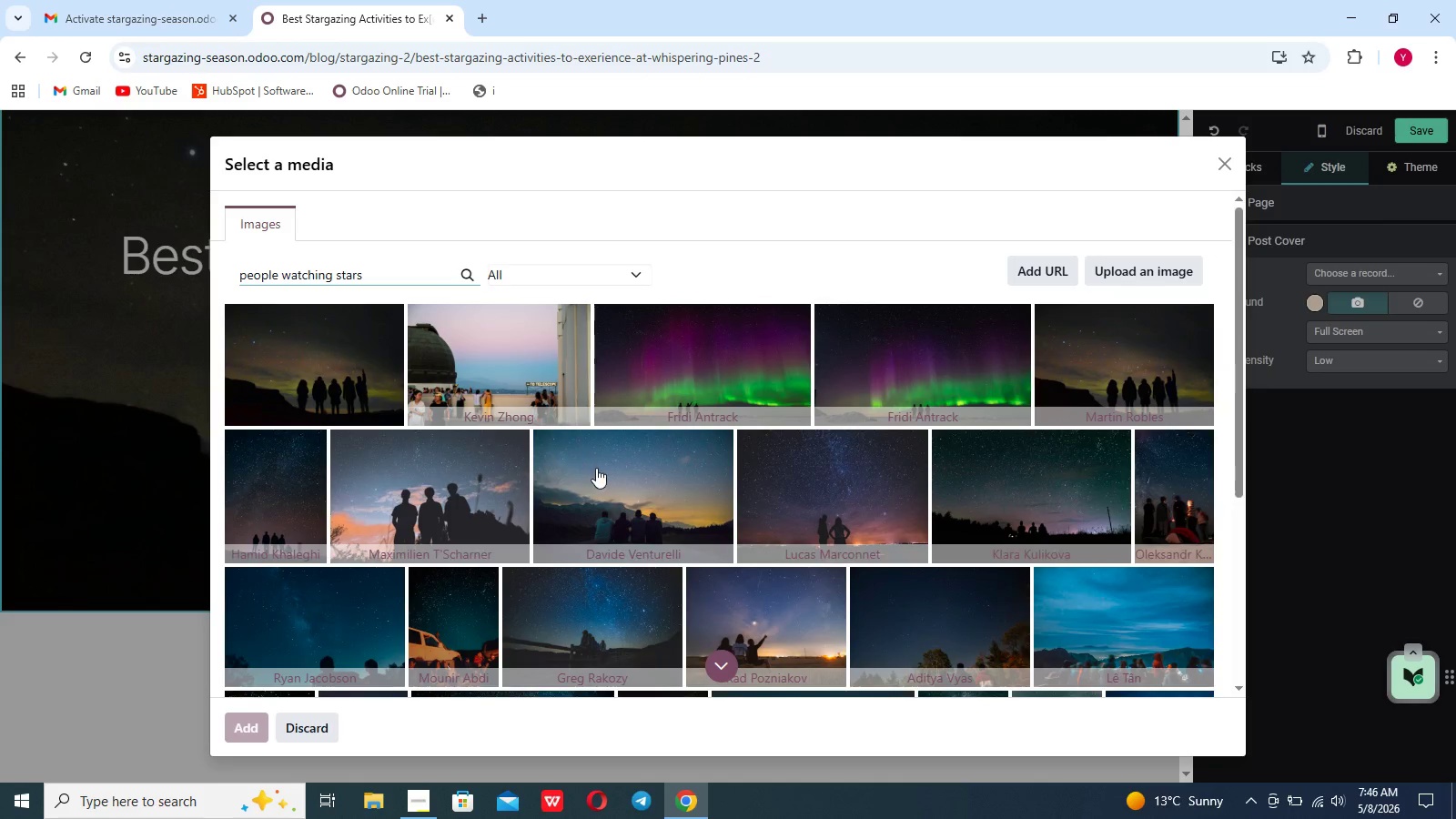 
wait(9.92)
 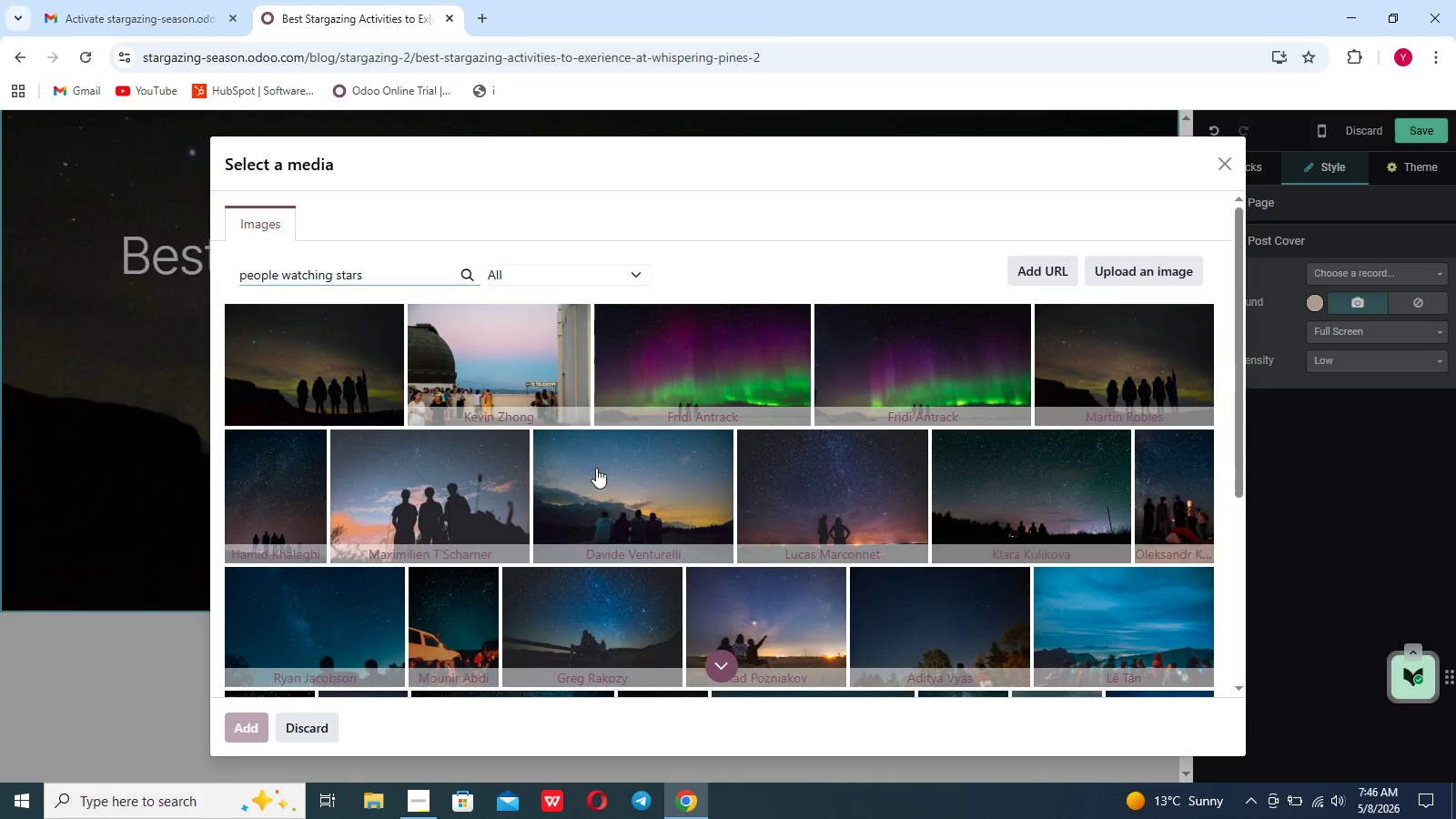 
left_click([1005, 493])
 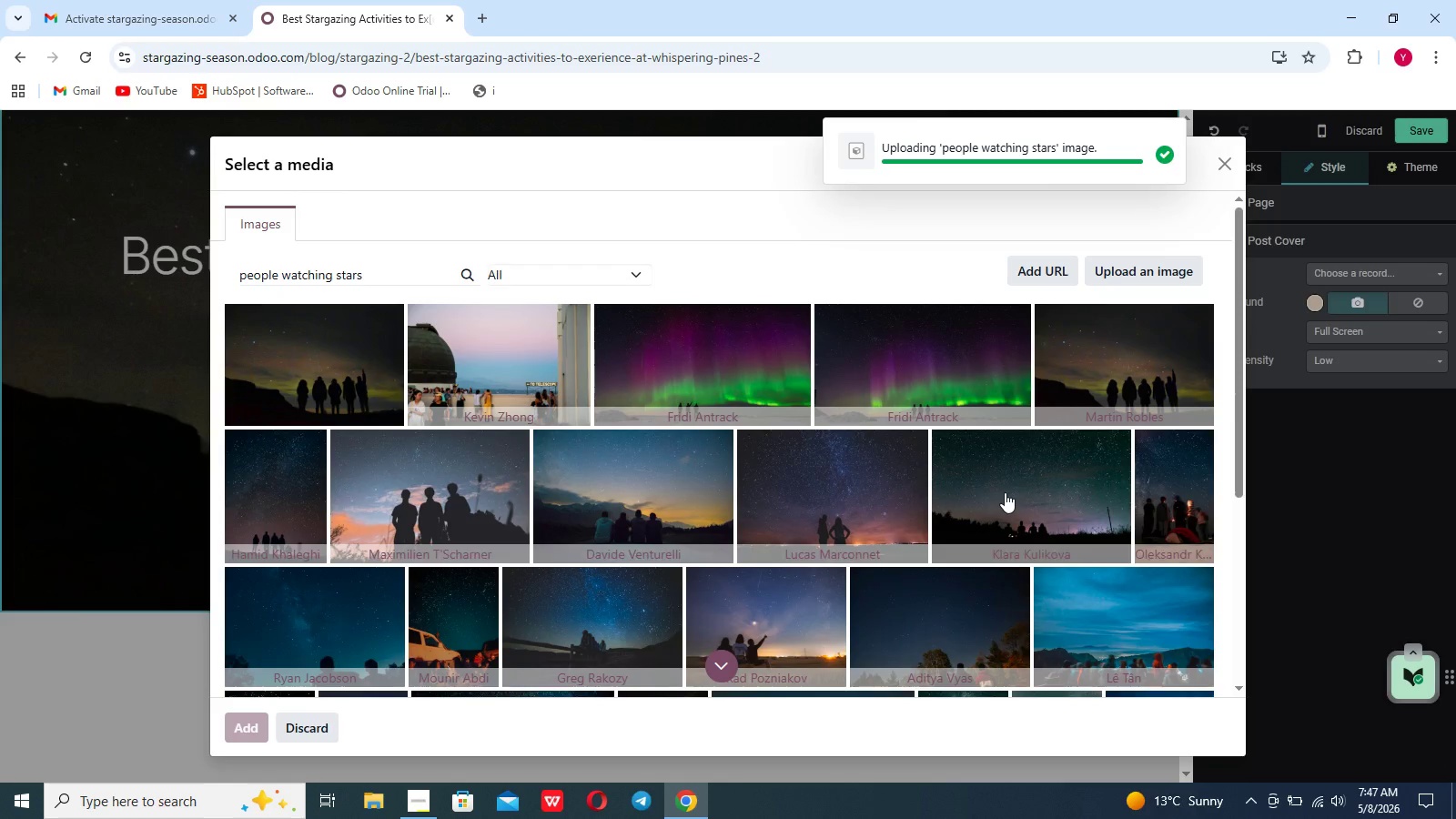 
wait(8.92)
 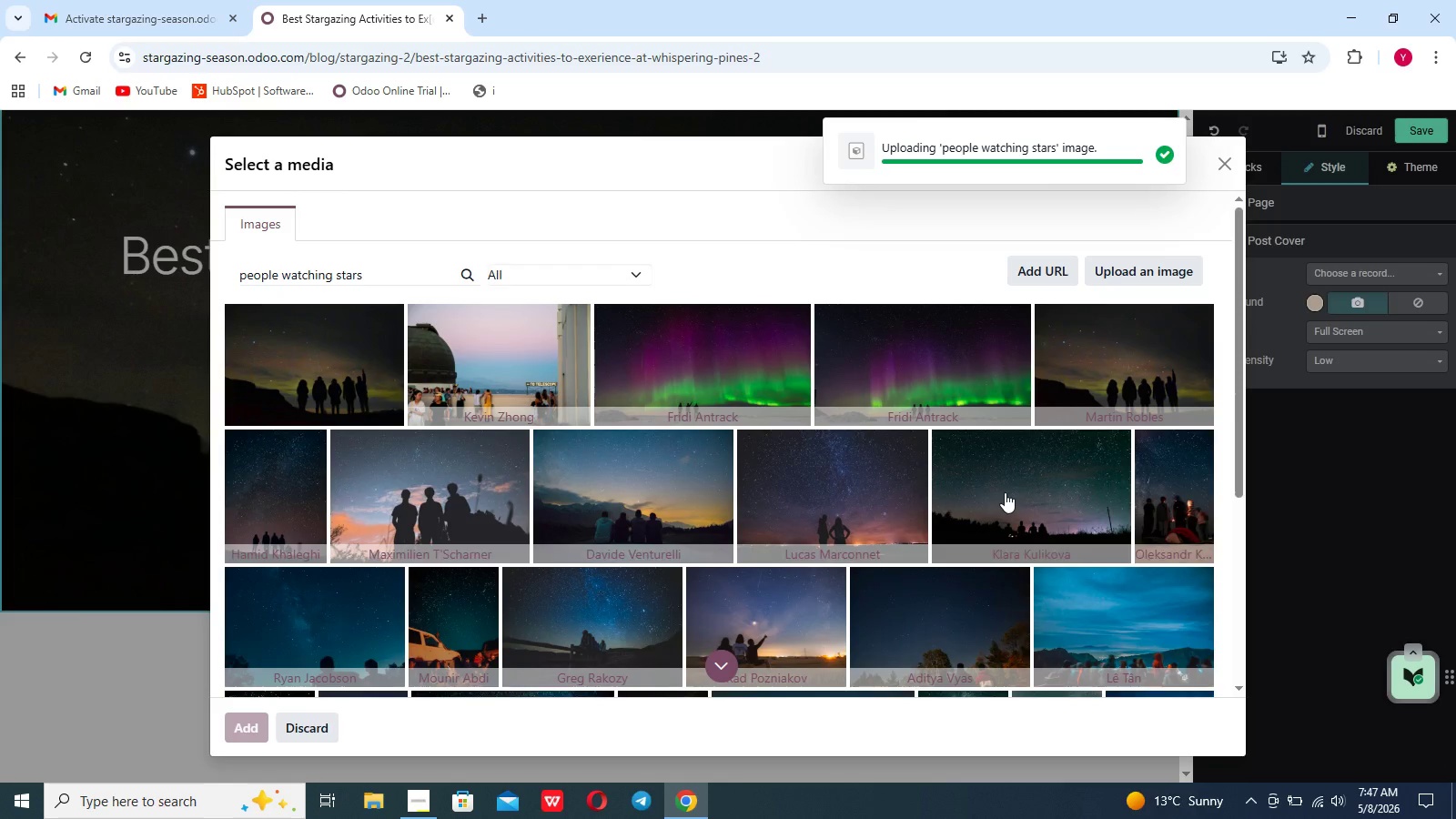 
scroll: coordinate [965, 487], scroll_direction: up, amount: 8.0
 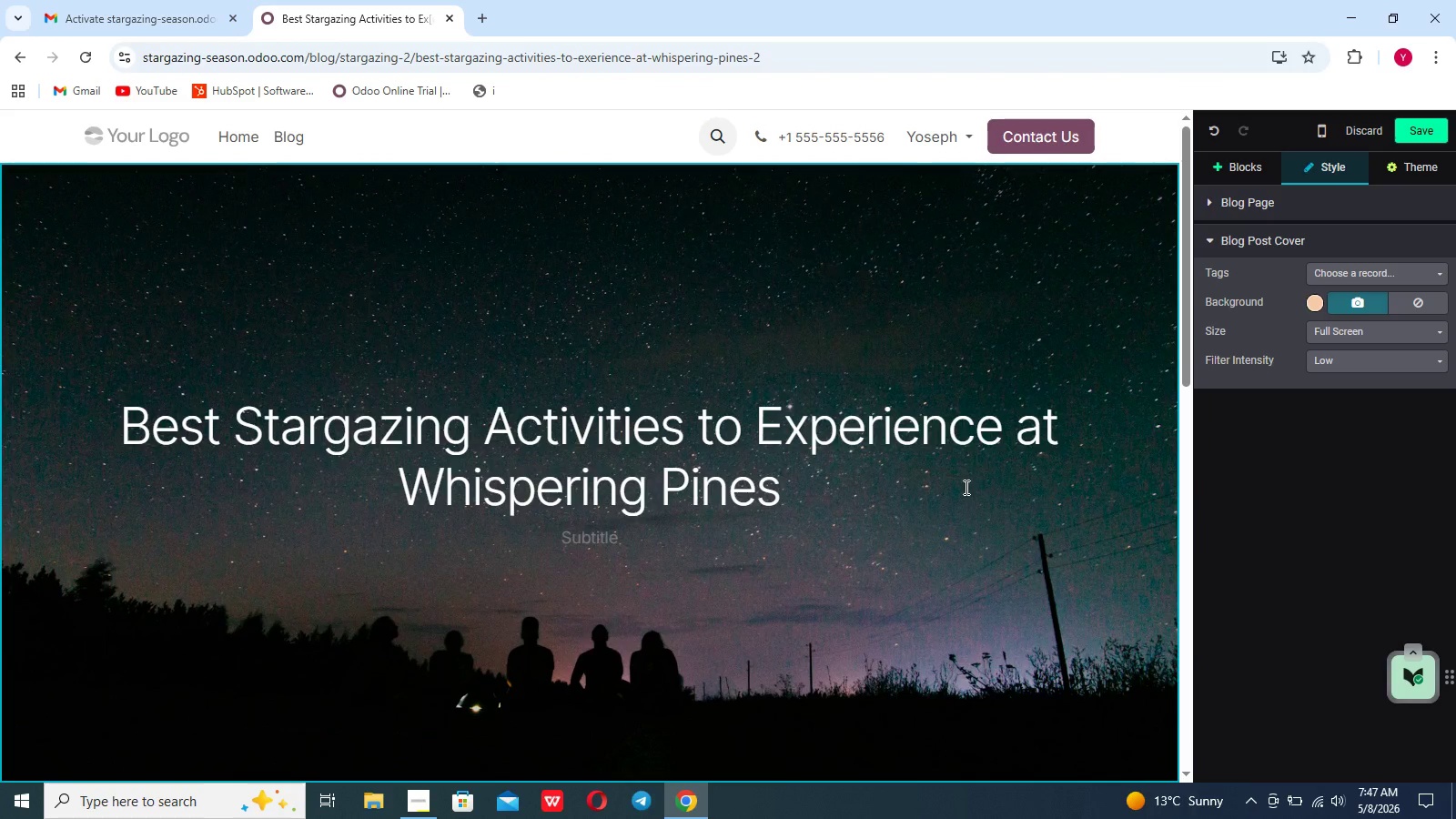 
scroll: coordinate [965, 487], scroll_direction: none, amount: 0.0
 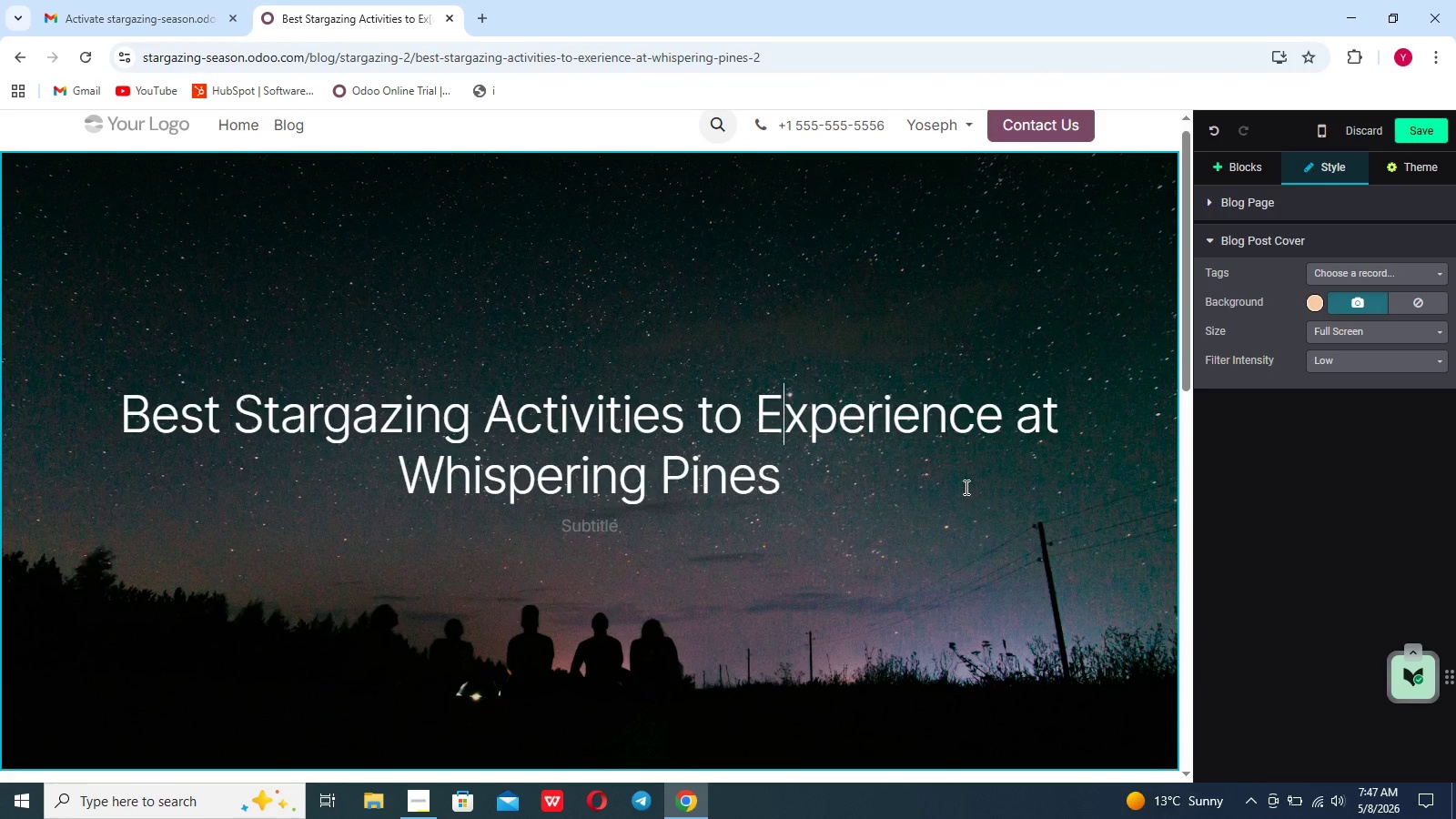 
scroll: coordinate [965, 487], scroll_direction: down, amount: 13.0
 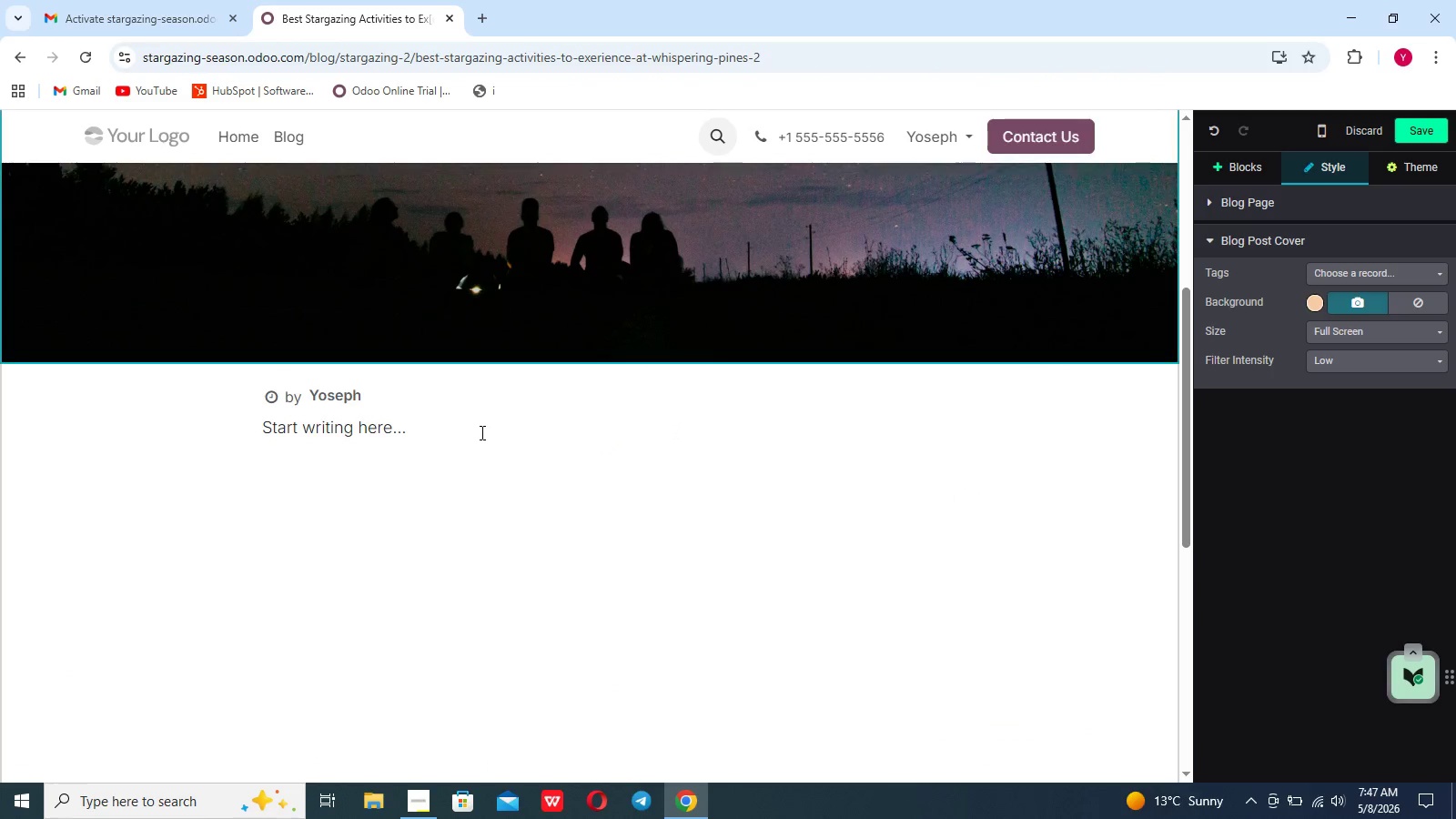 
left_click_drag(start_coordinate=[480, 432], to_coordinate=[230, 442])
 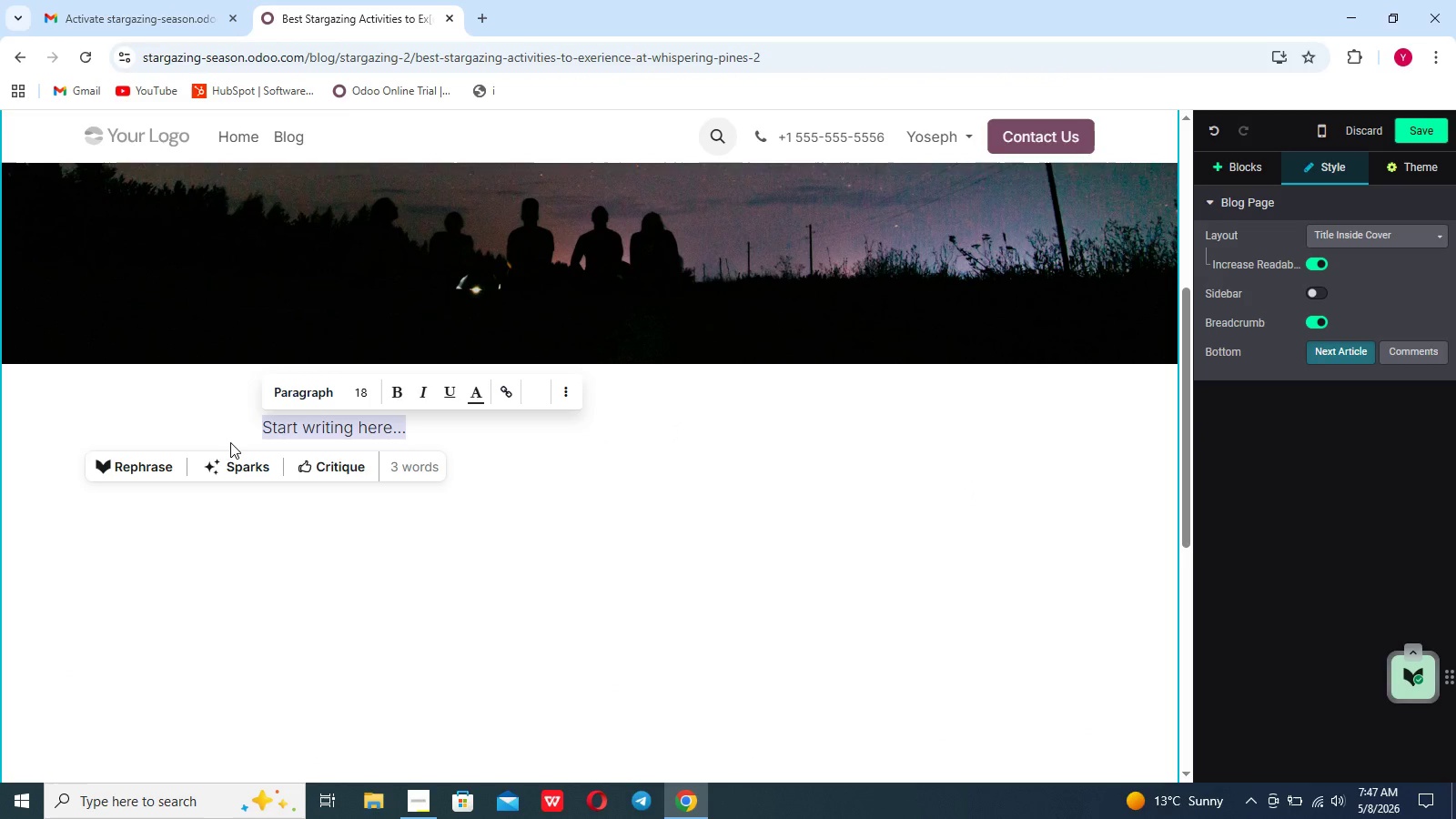 
key(Backspace)
 